 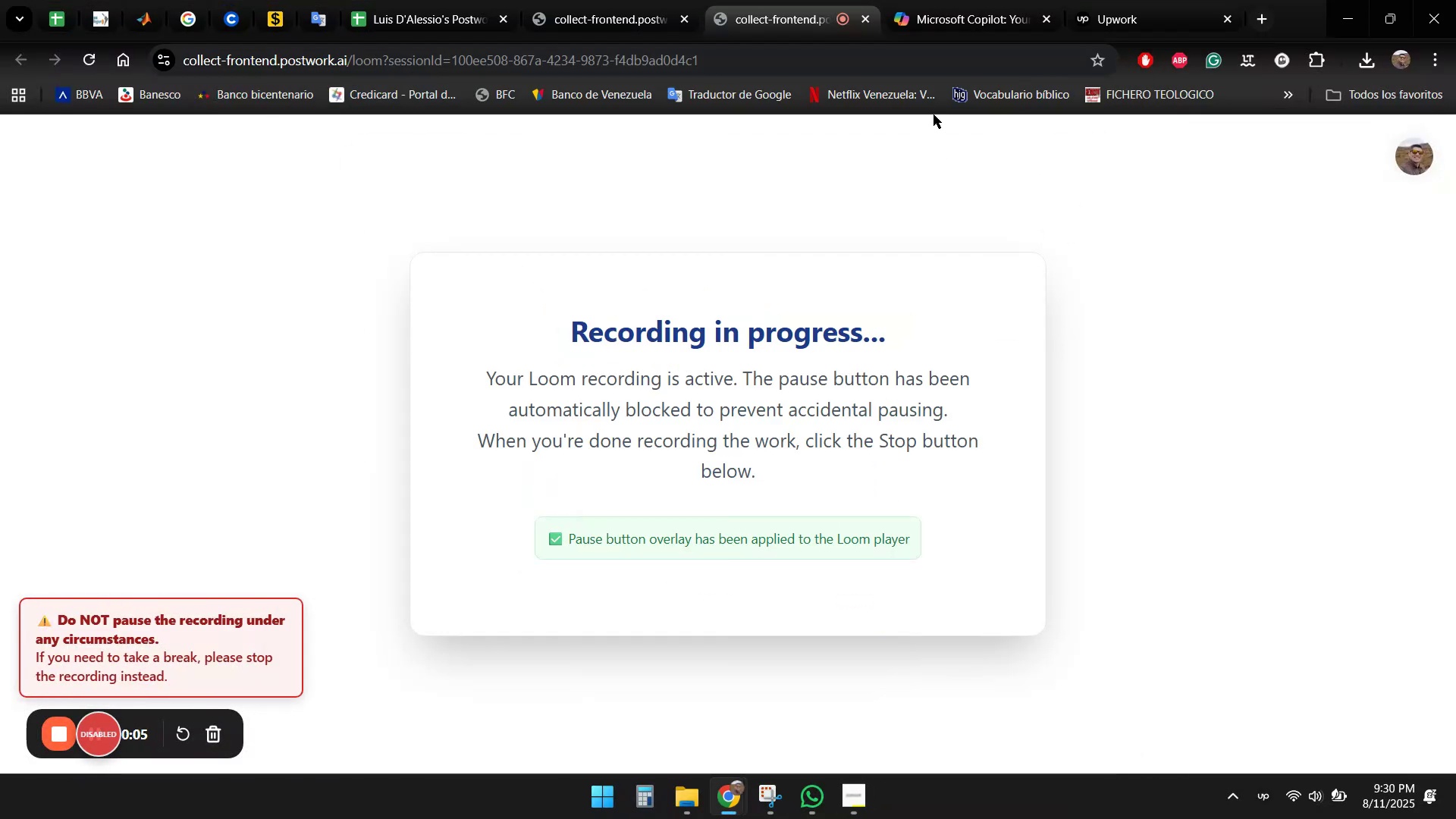 
left_click([940, 0])
 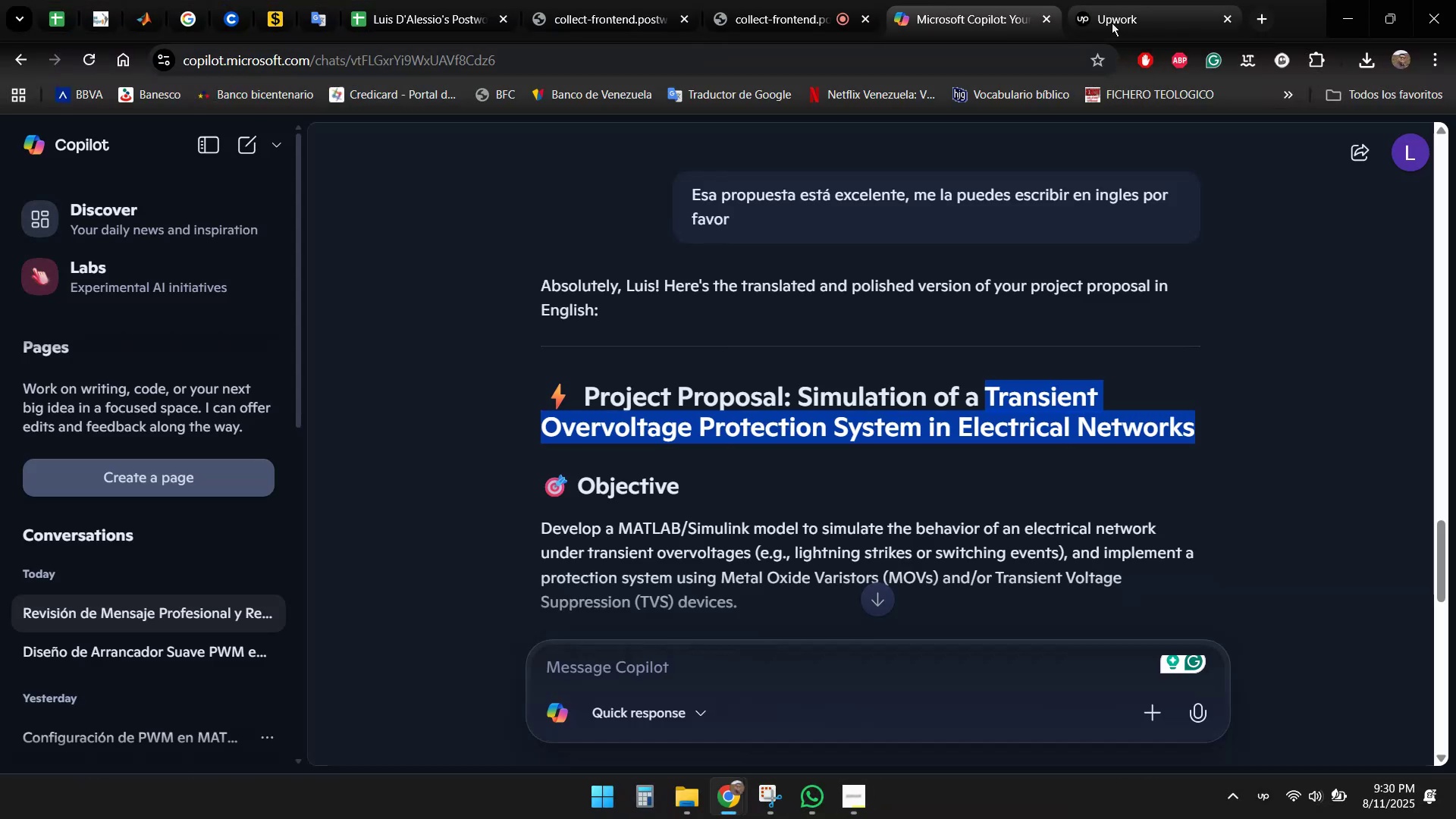 
left_click([1190, 395])
 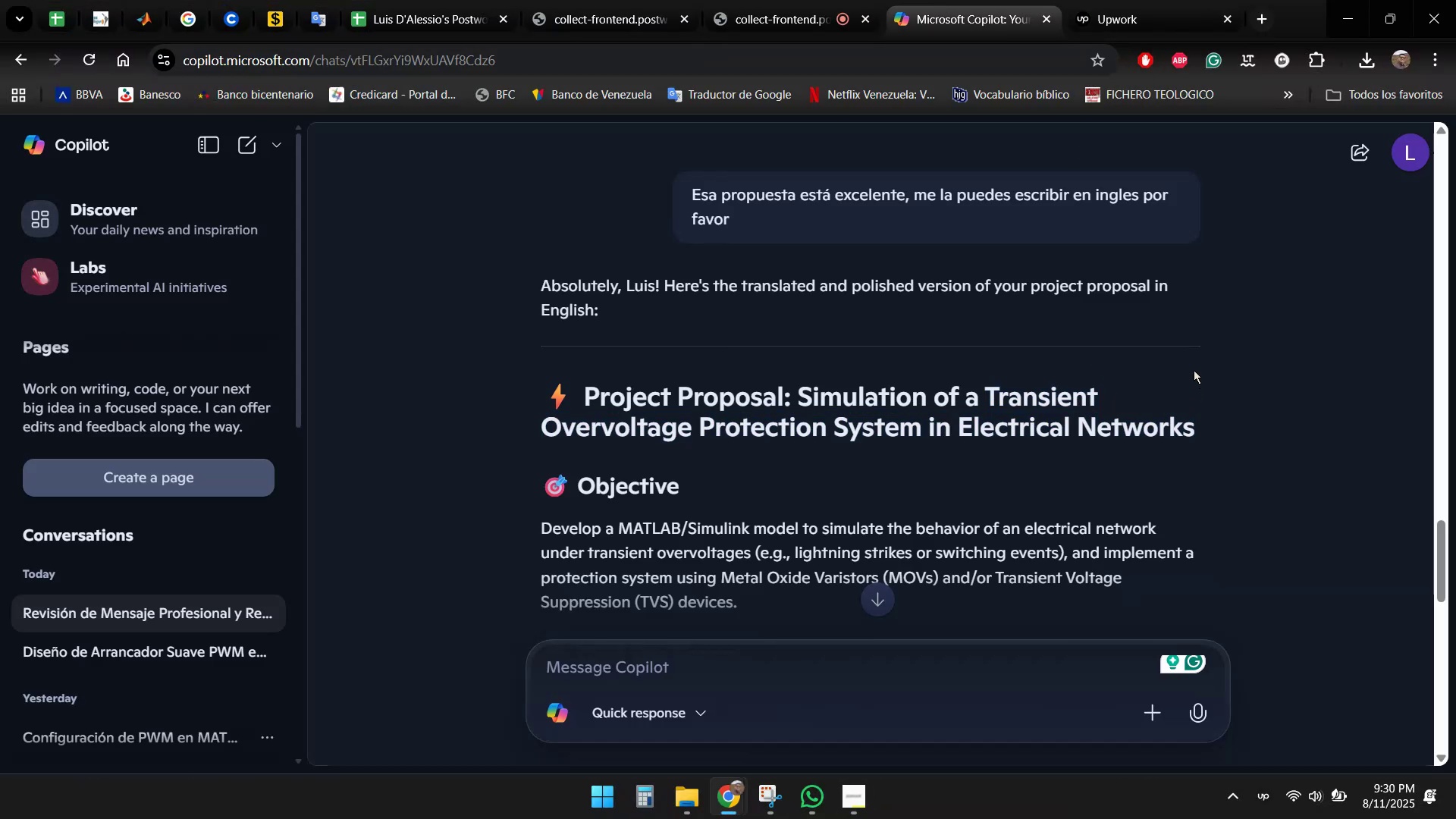 
scroll: coordinate [1194, 367], scroll_direction: down, amount: 1.0
 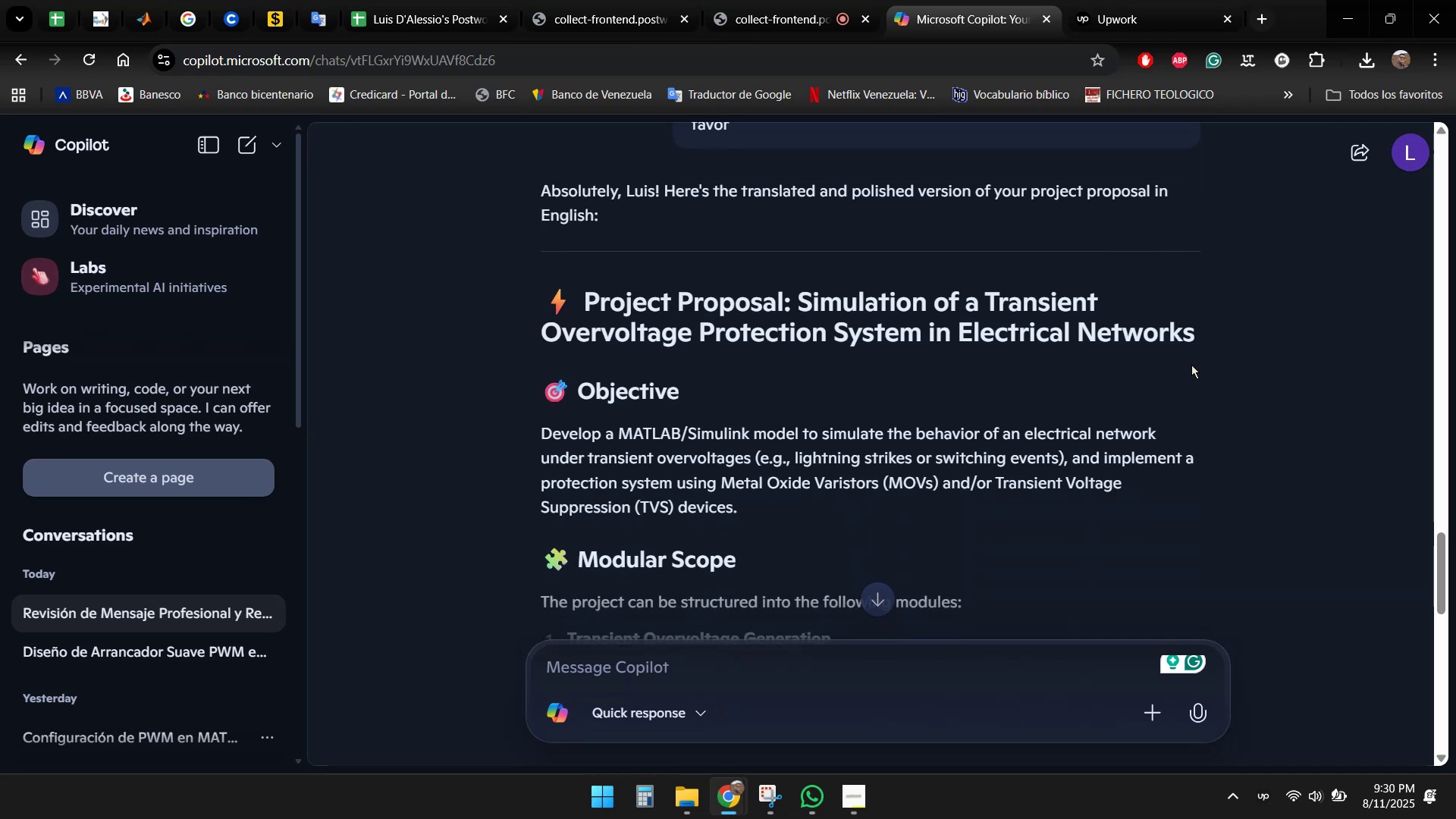 
left_click([1191, 365])
 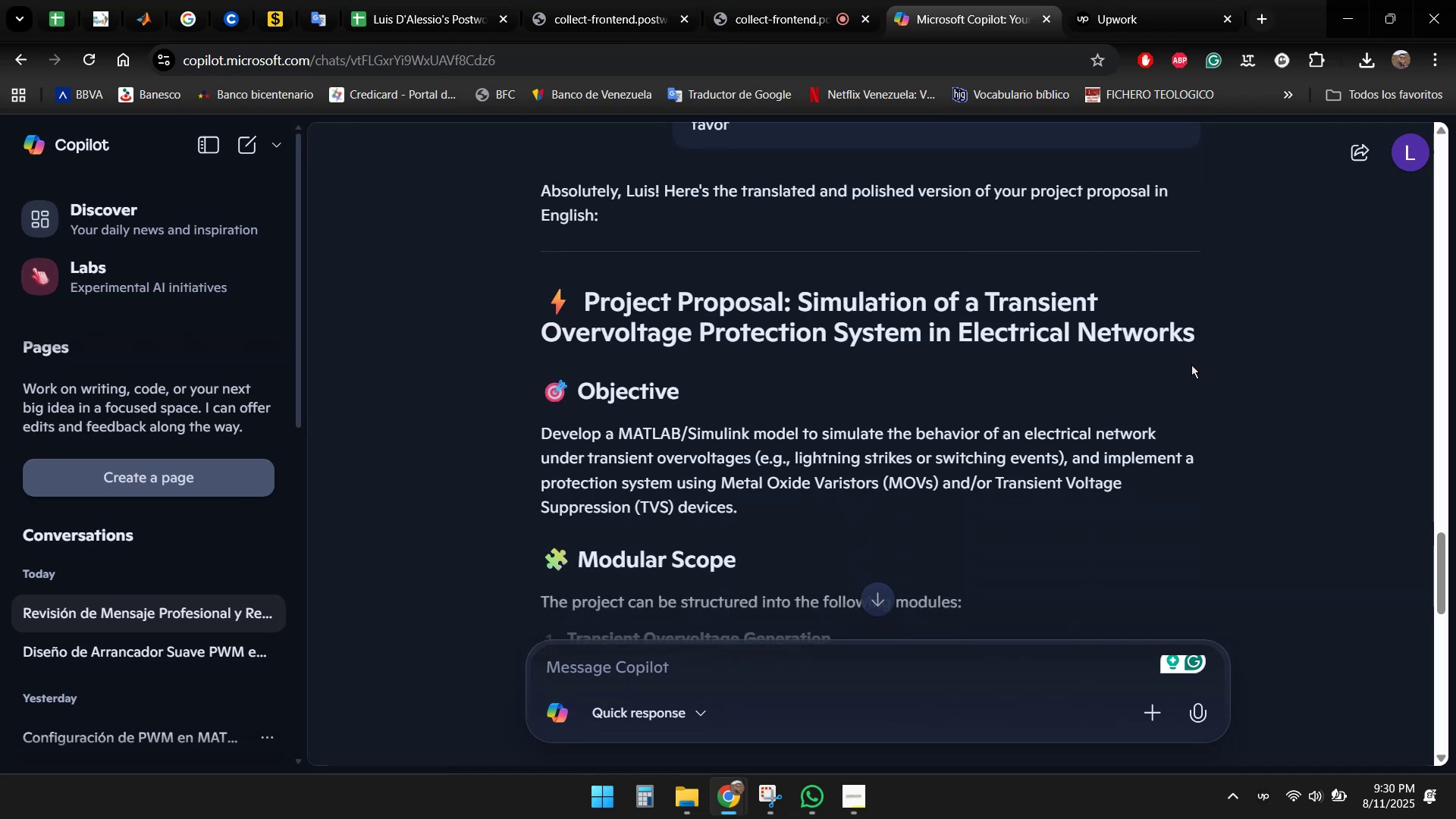 
scroll: coordinate [1144, 389], scroll_direction: up, amount: 6.0
 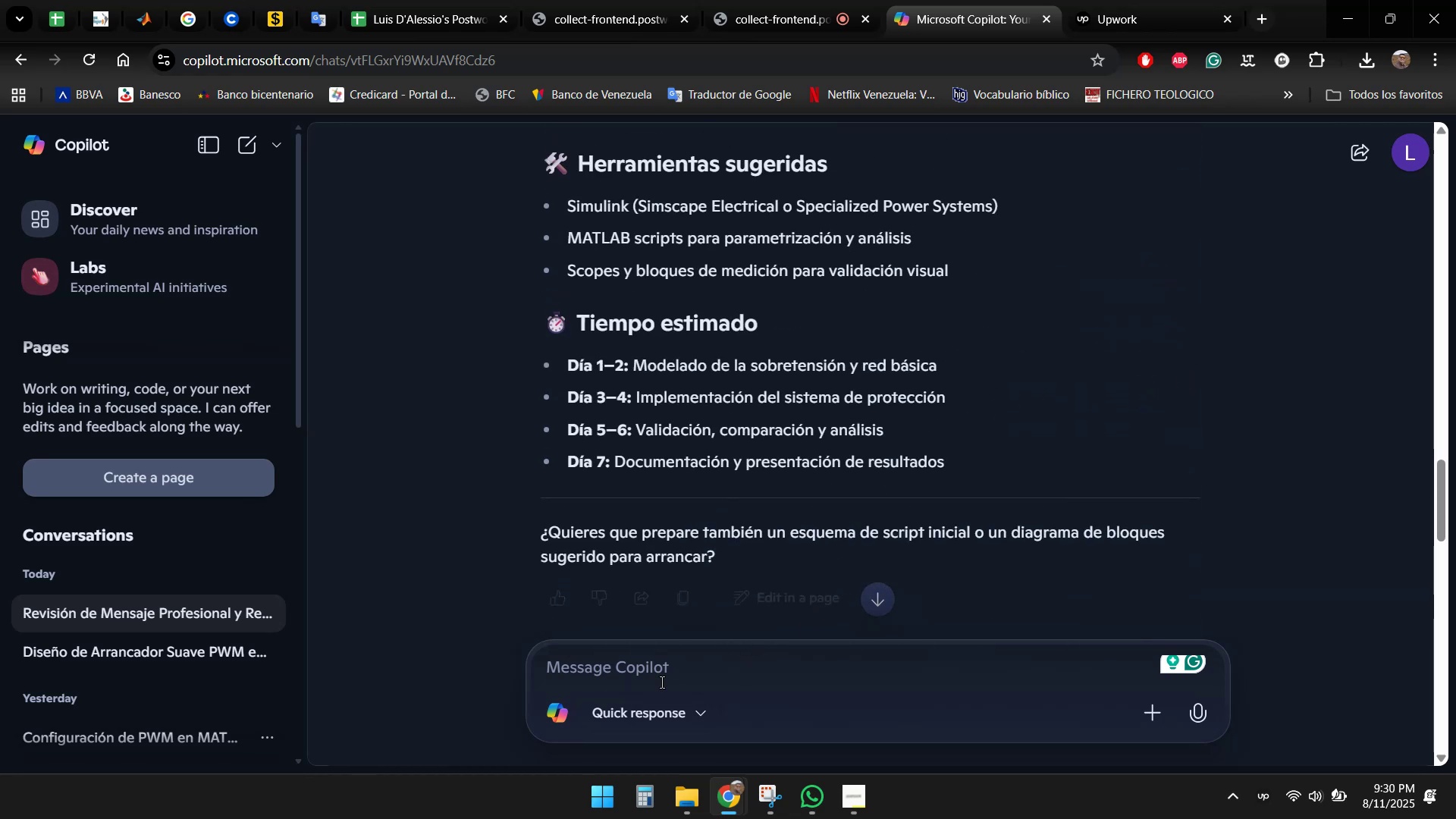 
left_click([704, 713])
 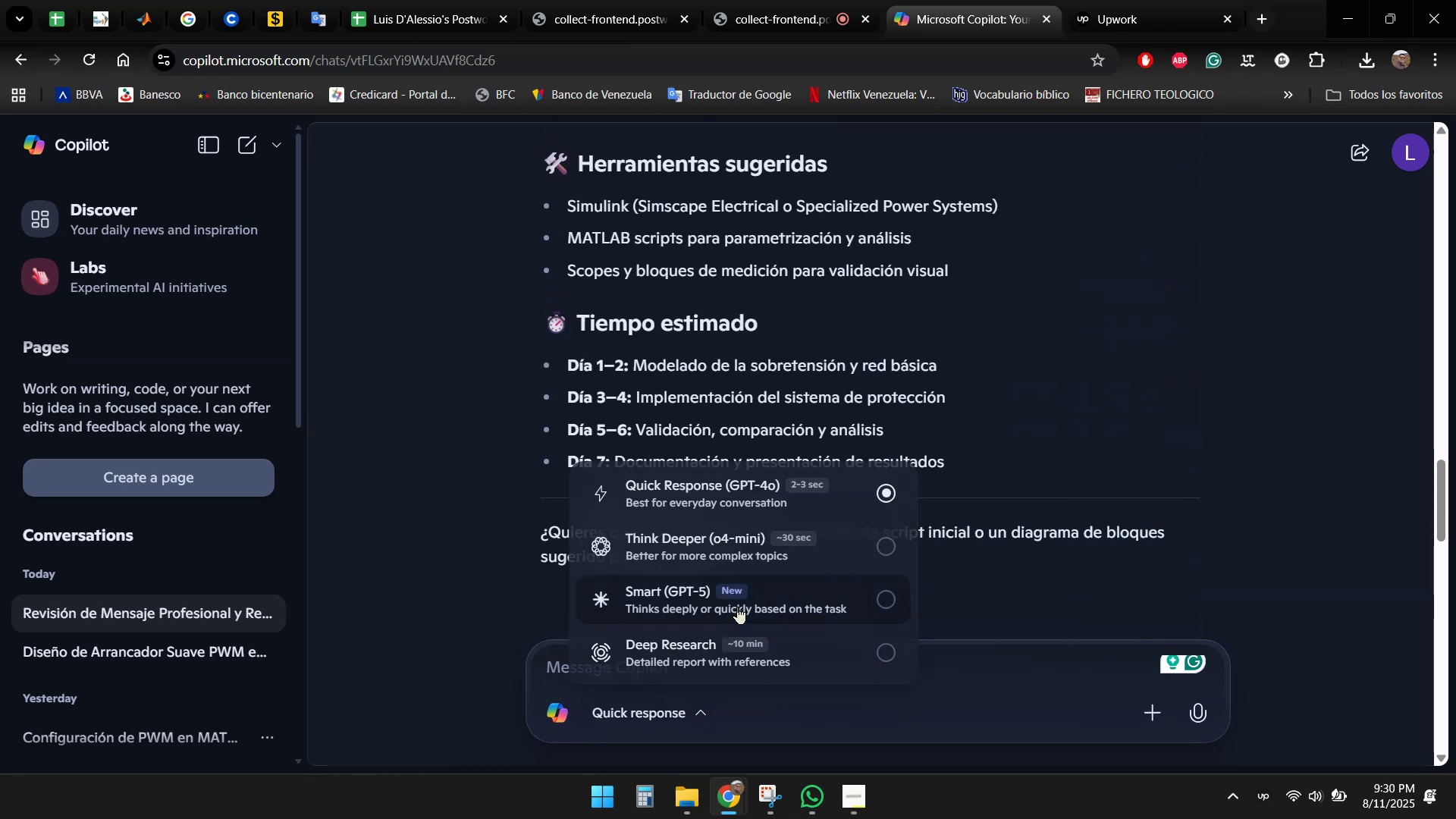 
left_click([755, 598])
 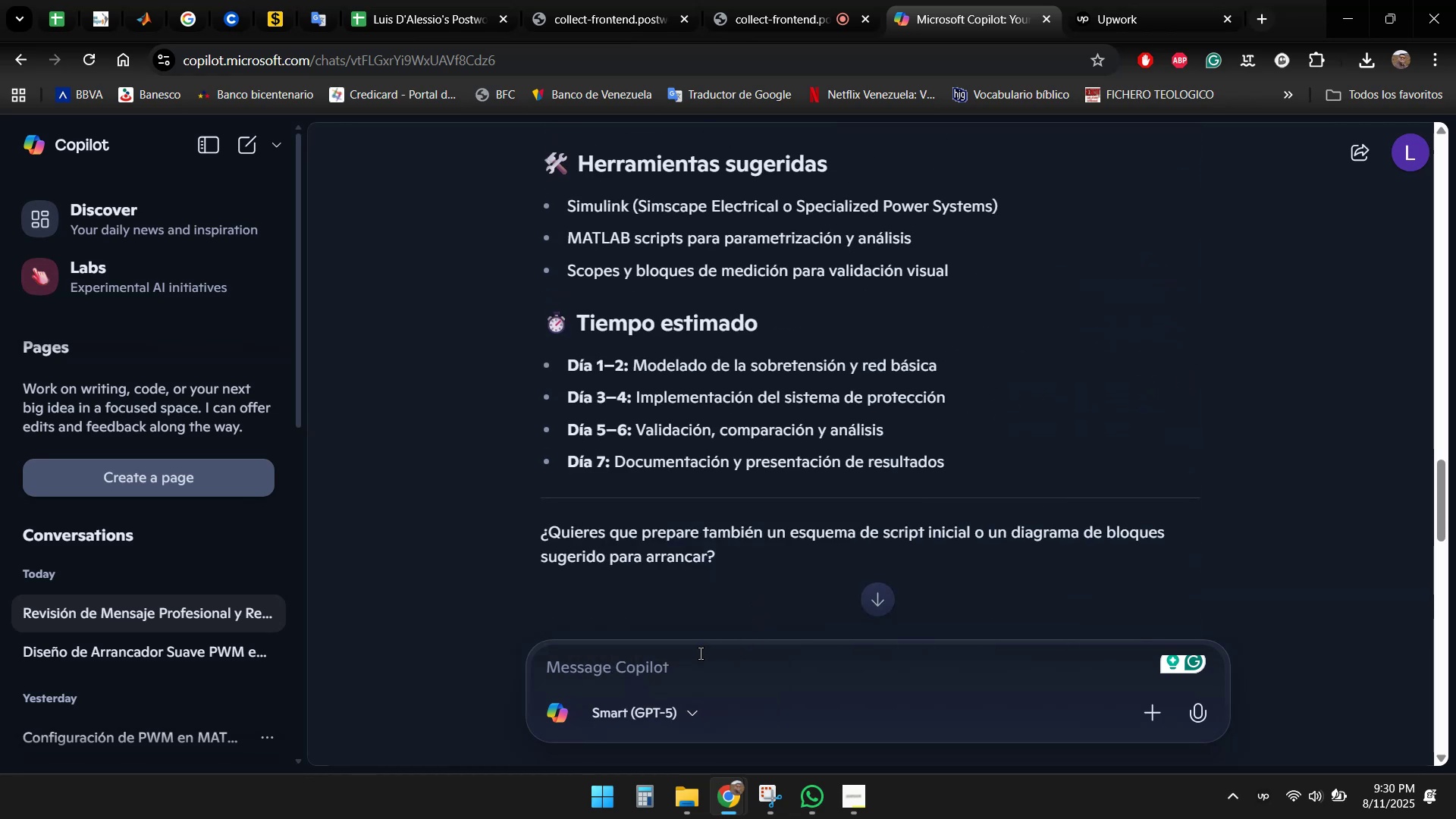 
left_click([673, 670])
 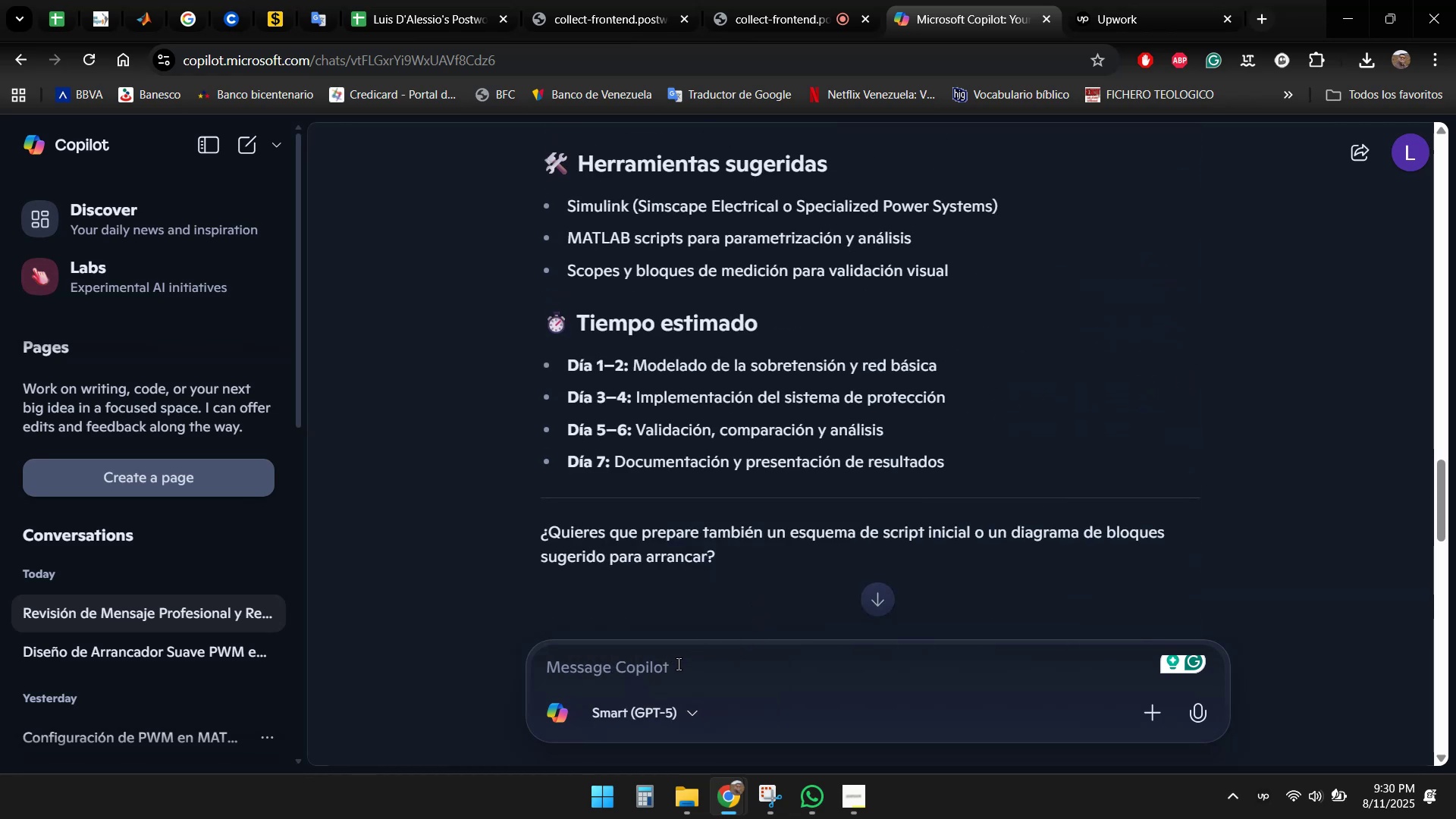 
type(Trabajemos con la versio)
key(Backspace)
type('on en espa)
 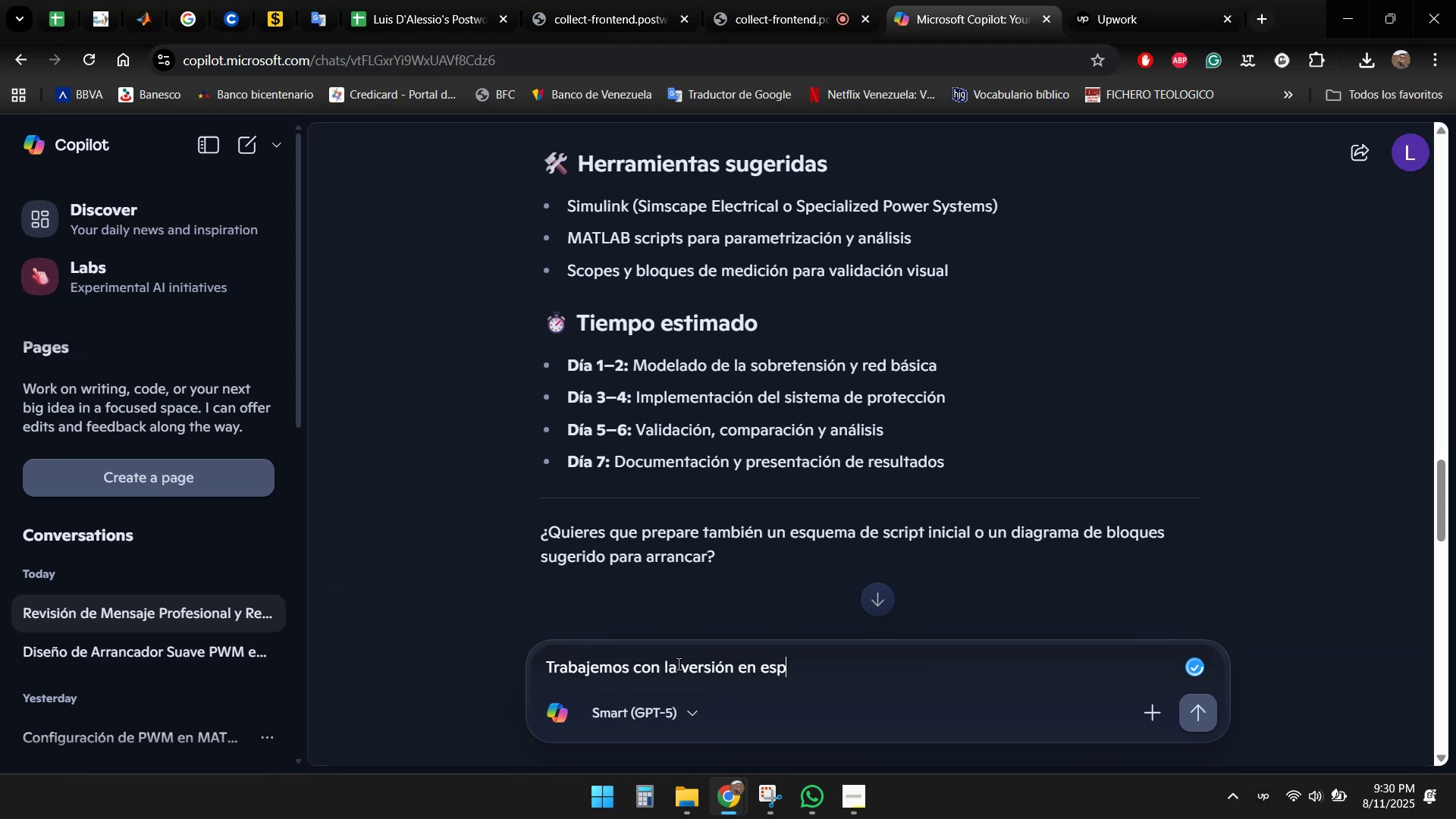 
key(Control+ControlLeft)
 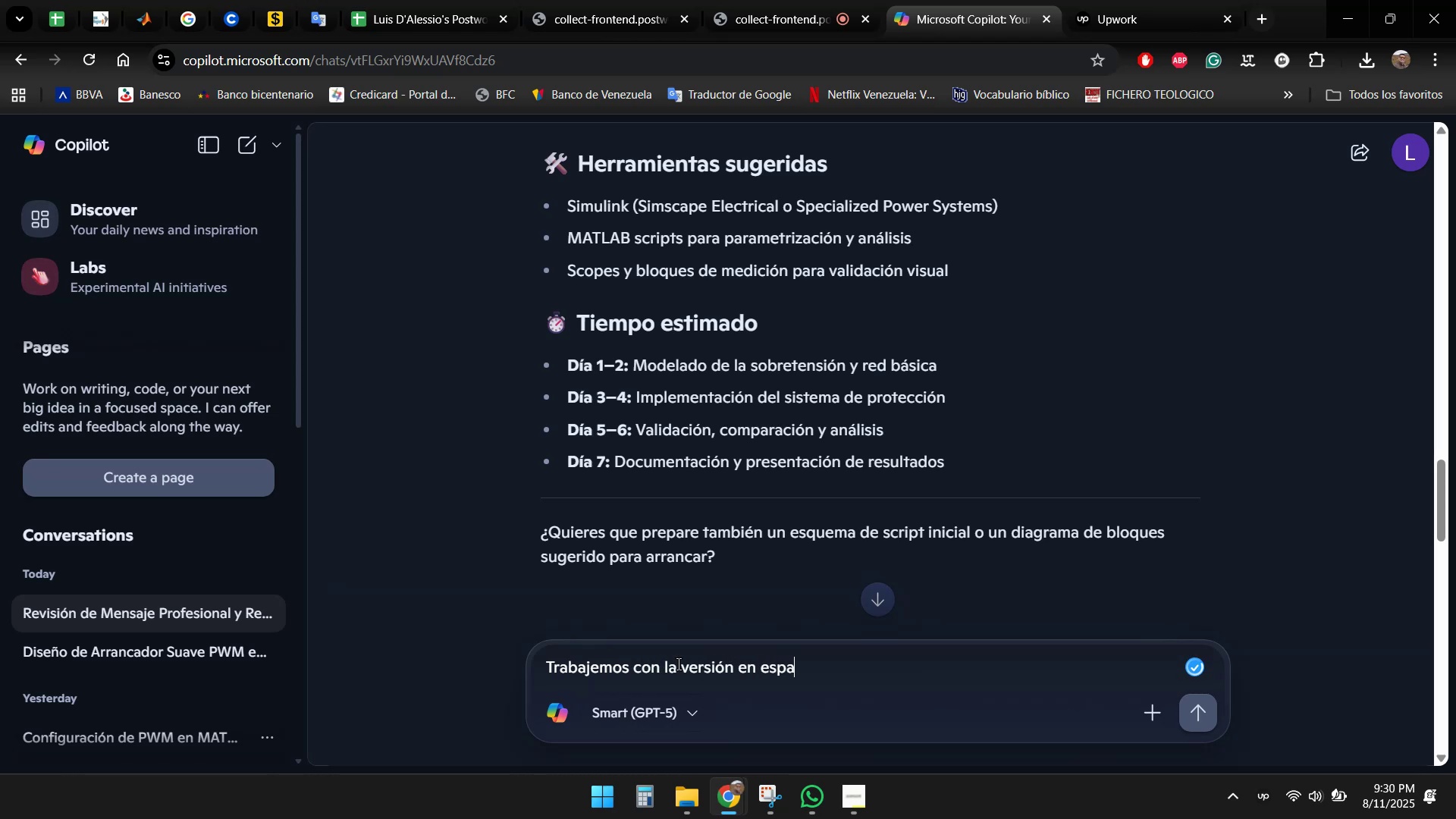 
key(Alt+Control+AltRight)
 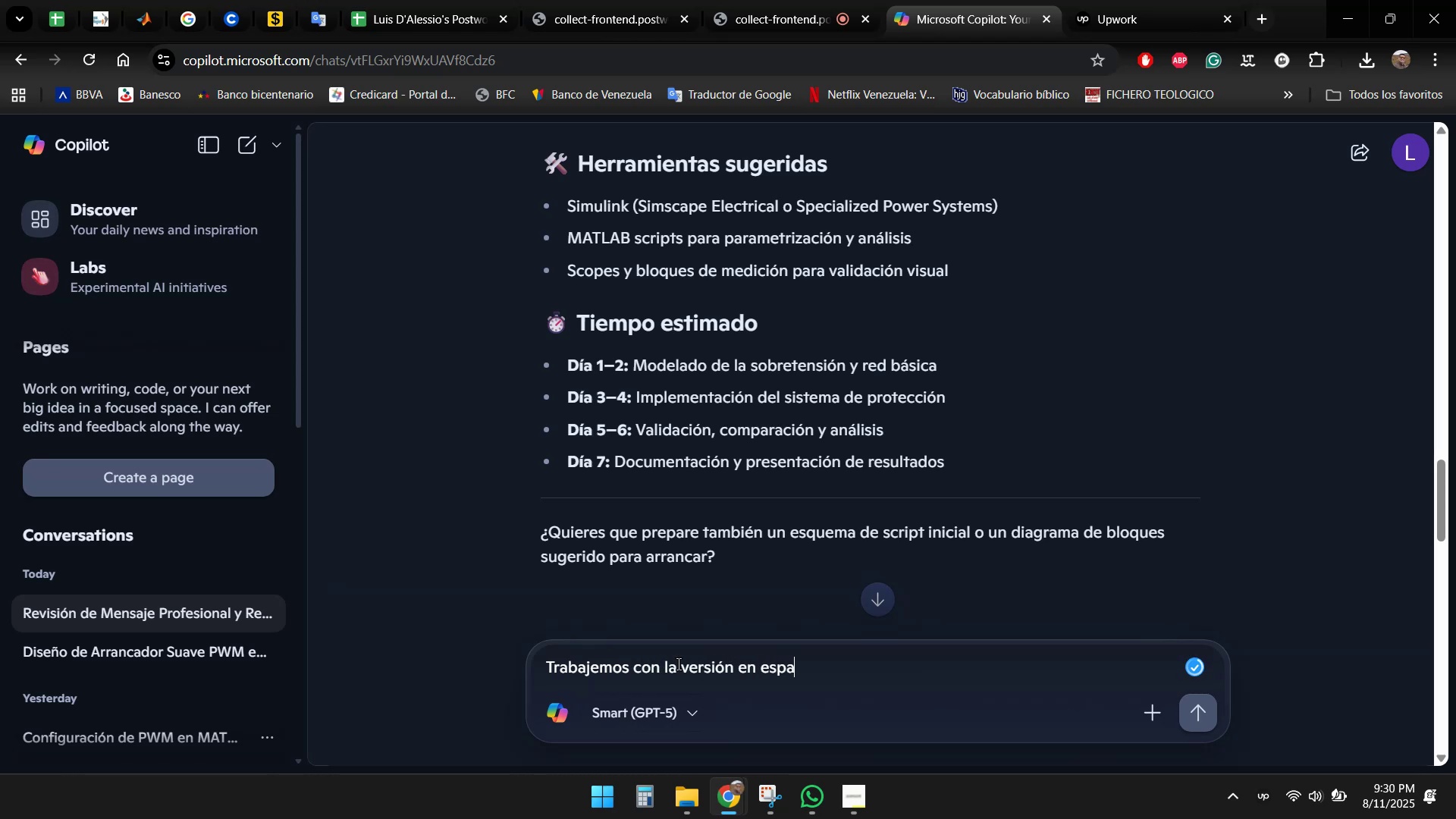 
key(Alt+Control+N)
 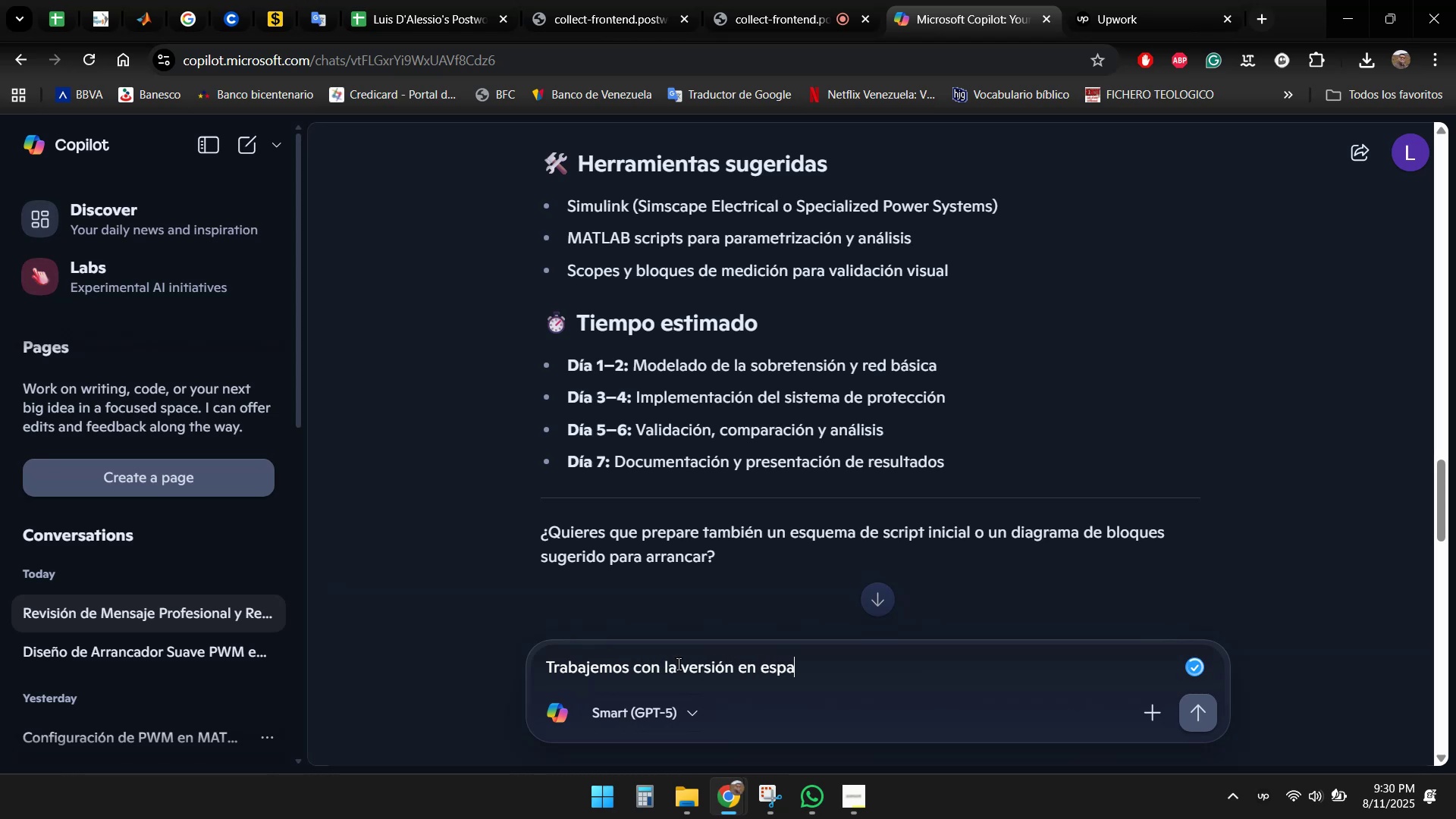 
type(ol.)
 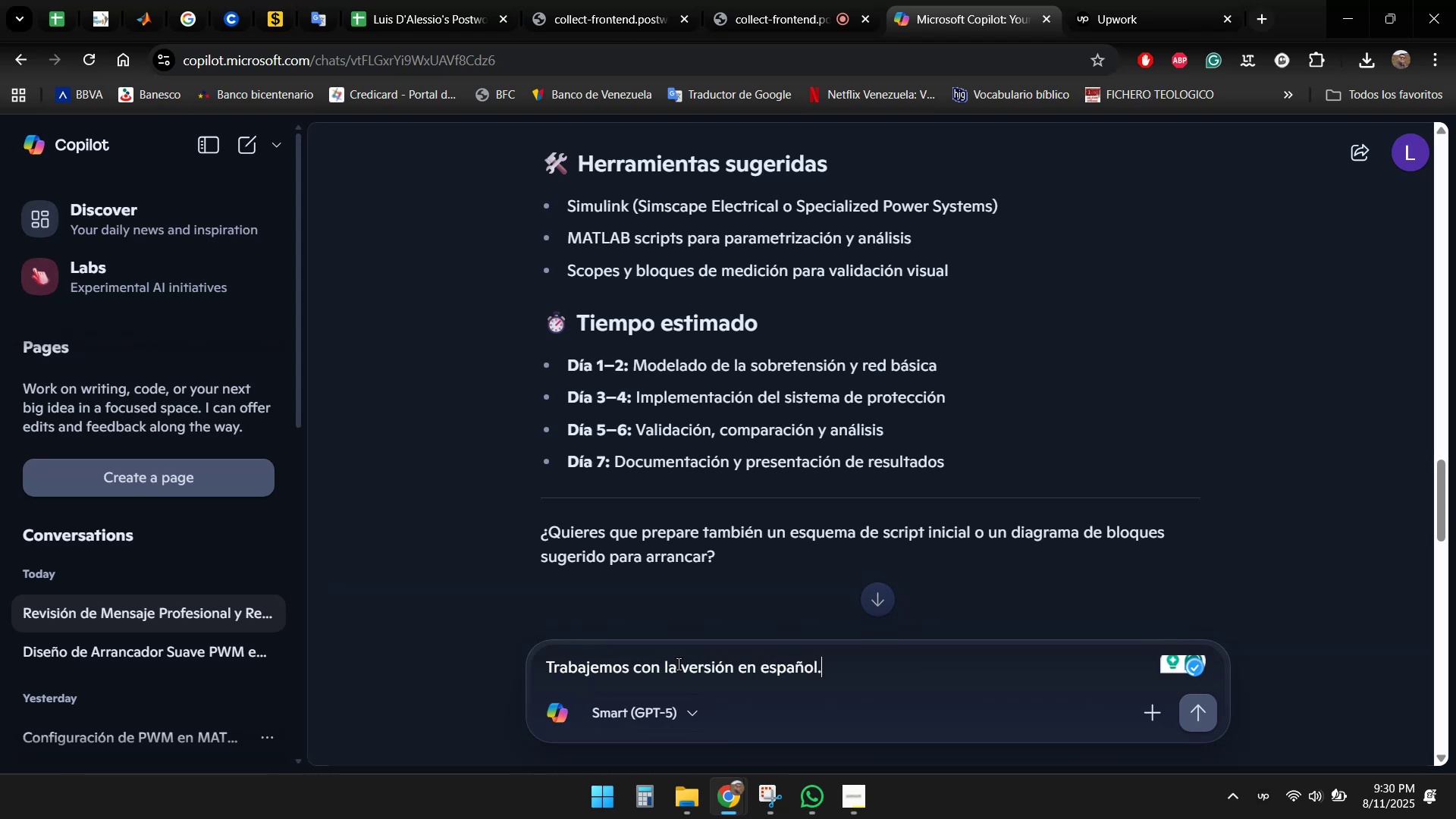 
key(Shift+Enter)
 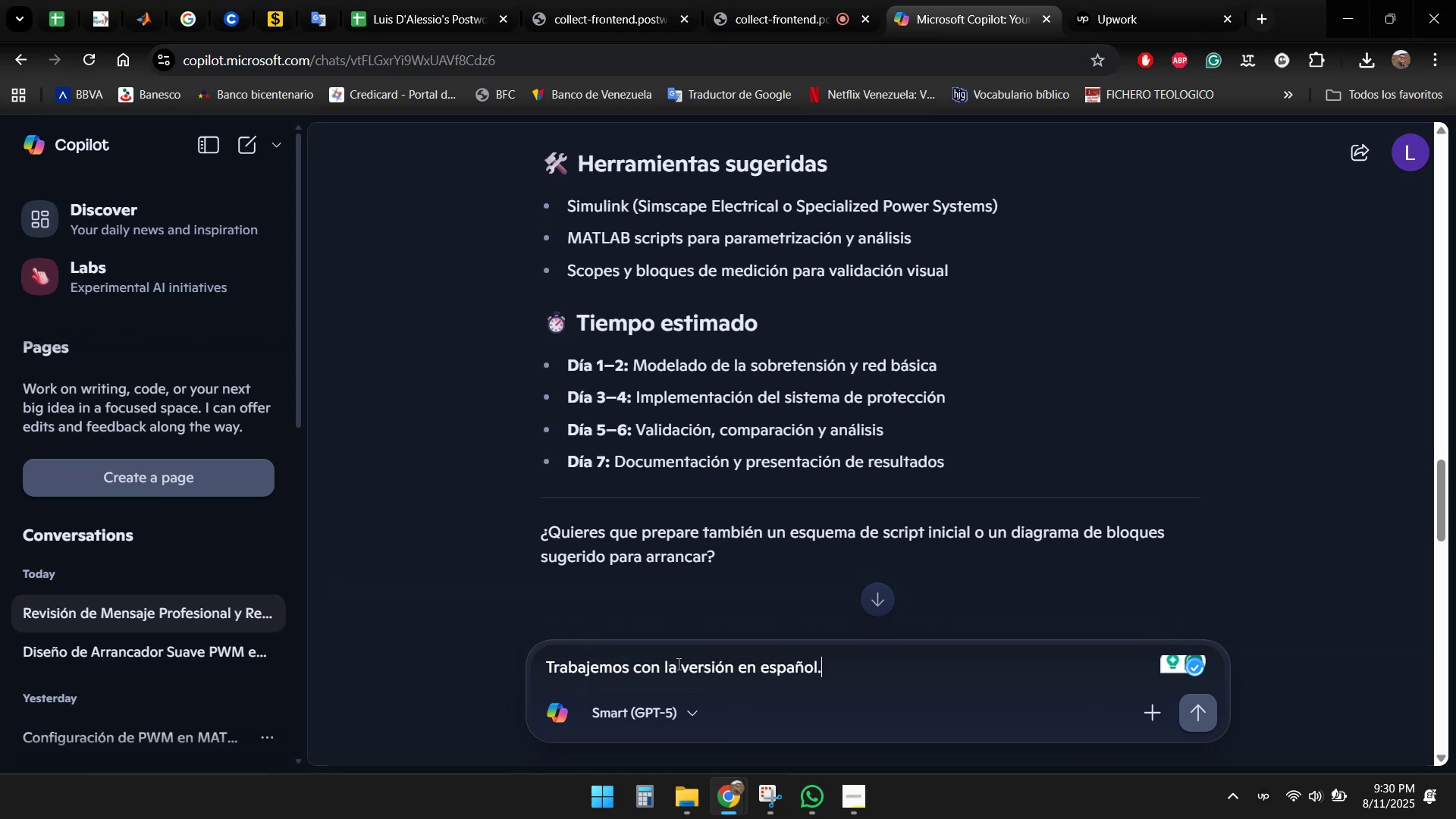 
key(Shift+Enter)
 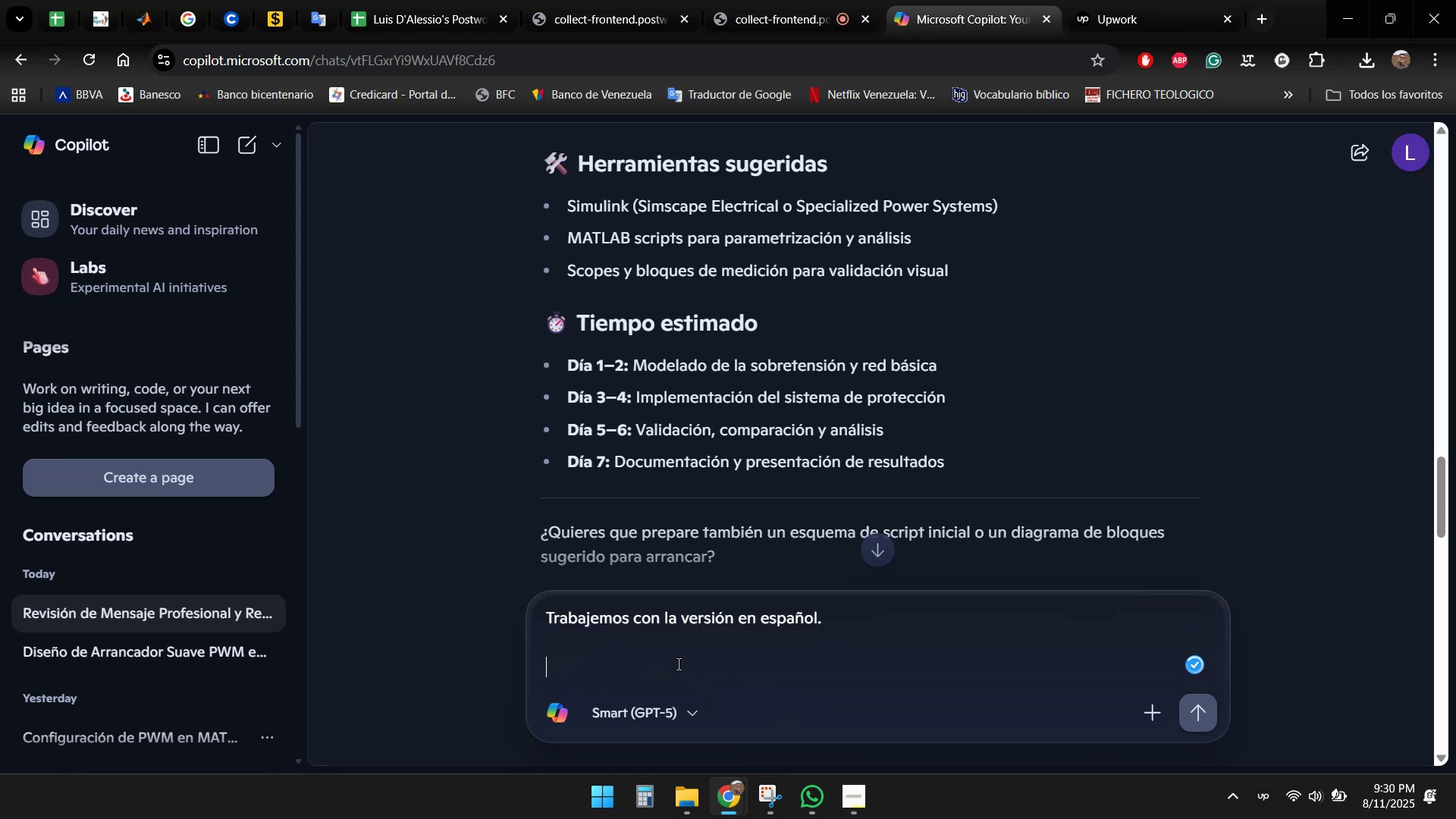 
type(Ayudame con el )
 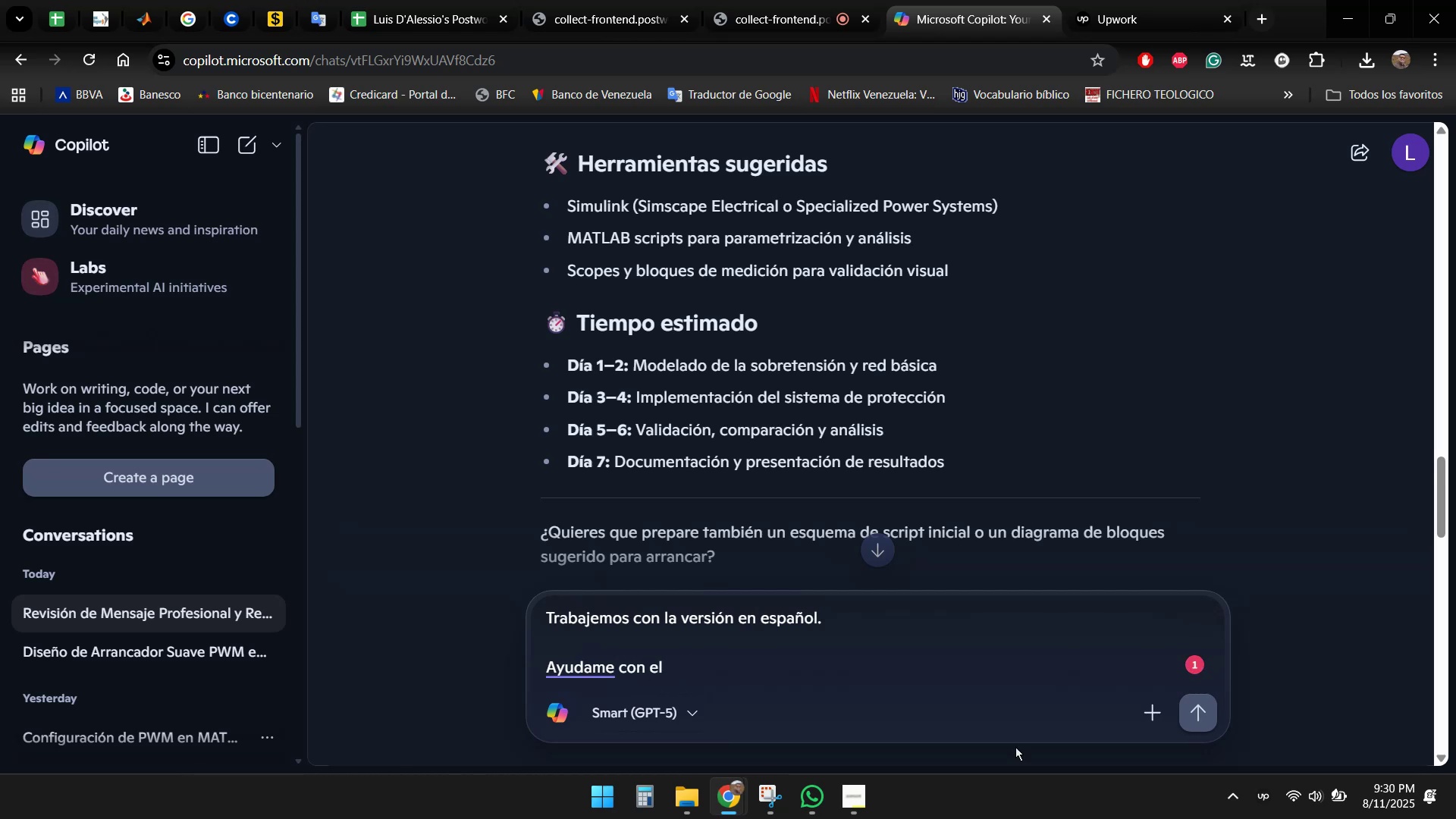 
scroll: coordinate [932, 361], scroll_direction: up, amount: 2.0
 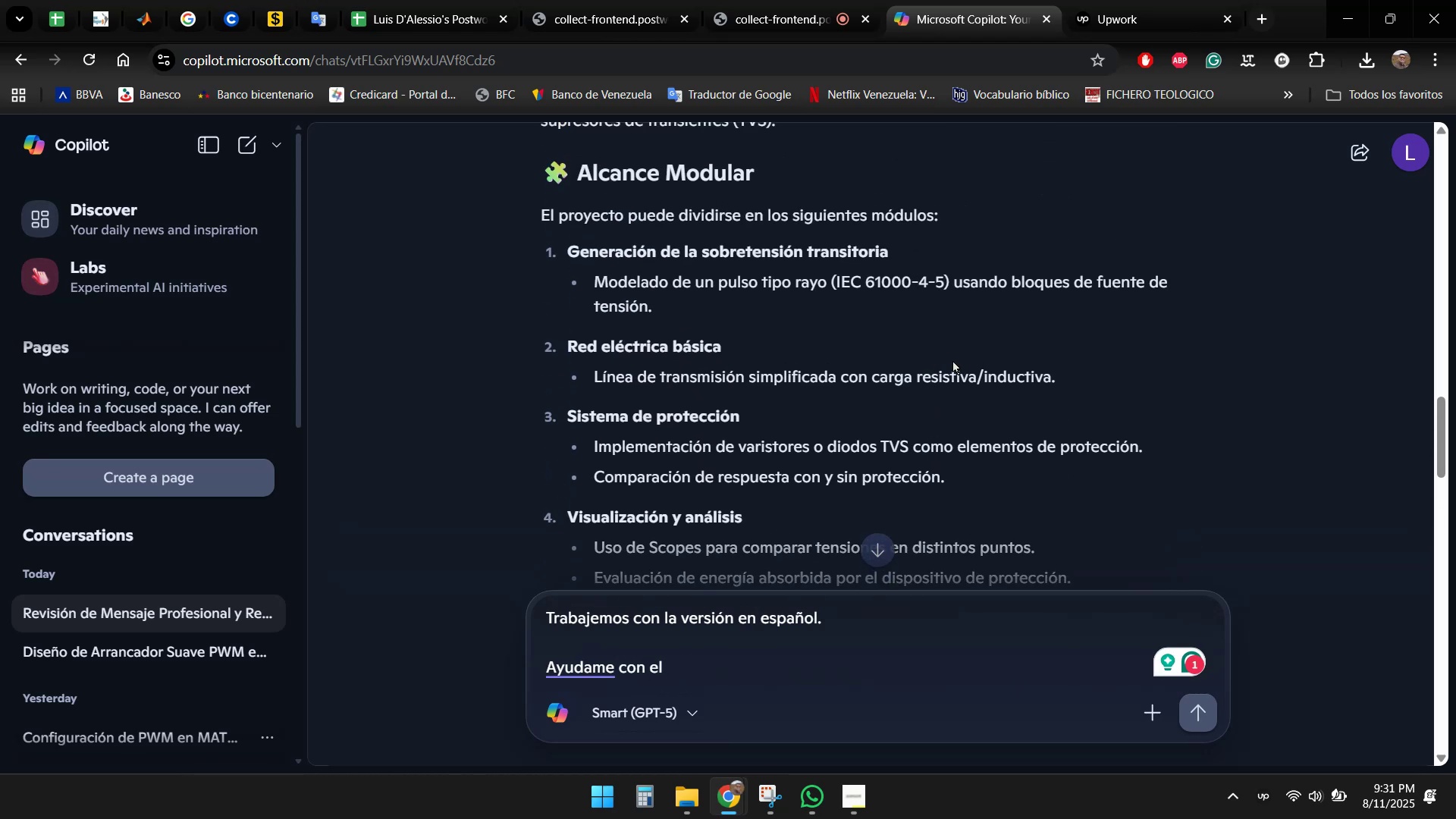 
hold_key(key=ShiftLeft, duration=1.17)
 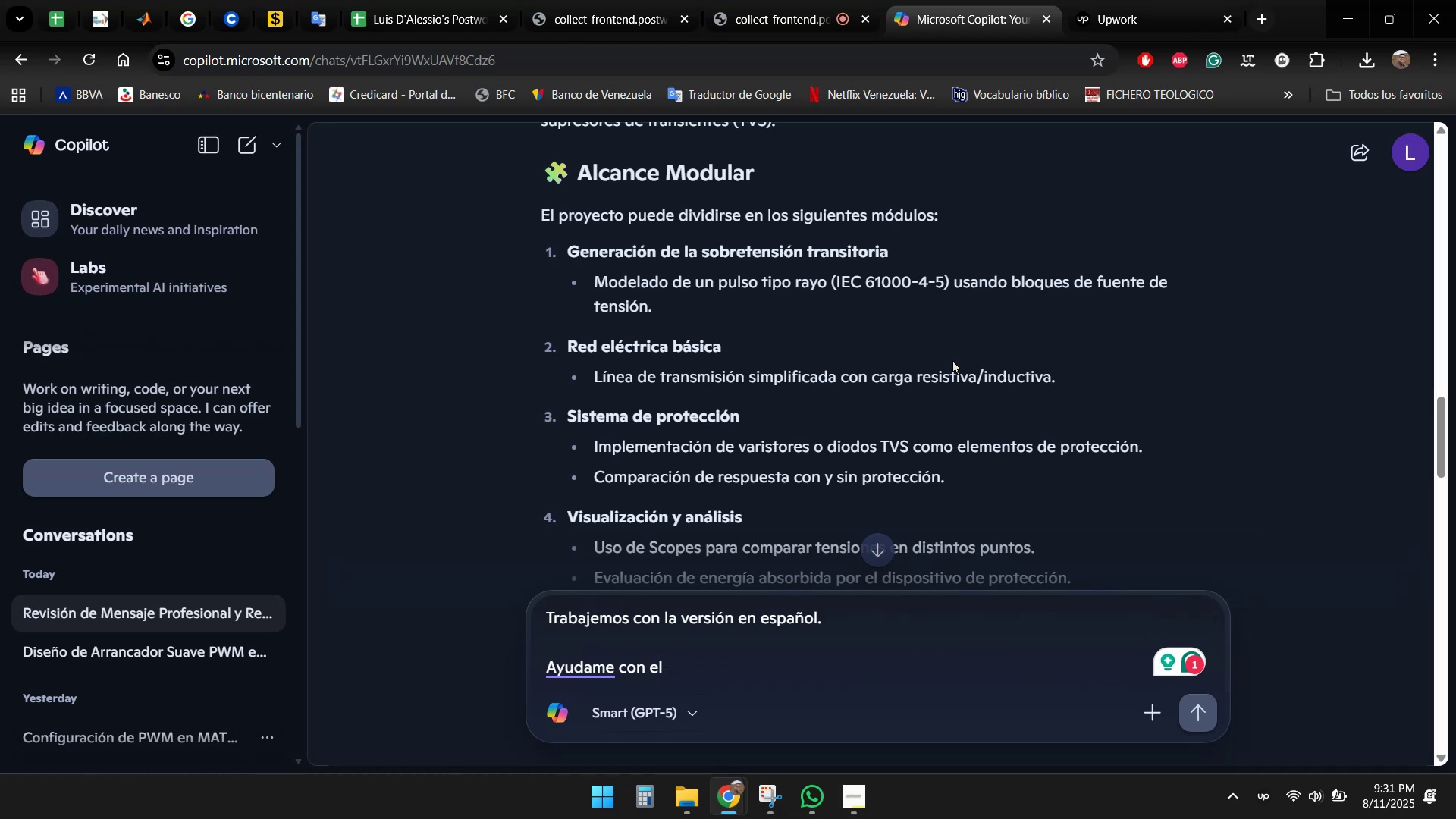 
type(paso 1, Generaci'on de la sobretensi'on transitoria.)
 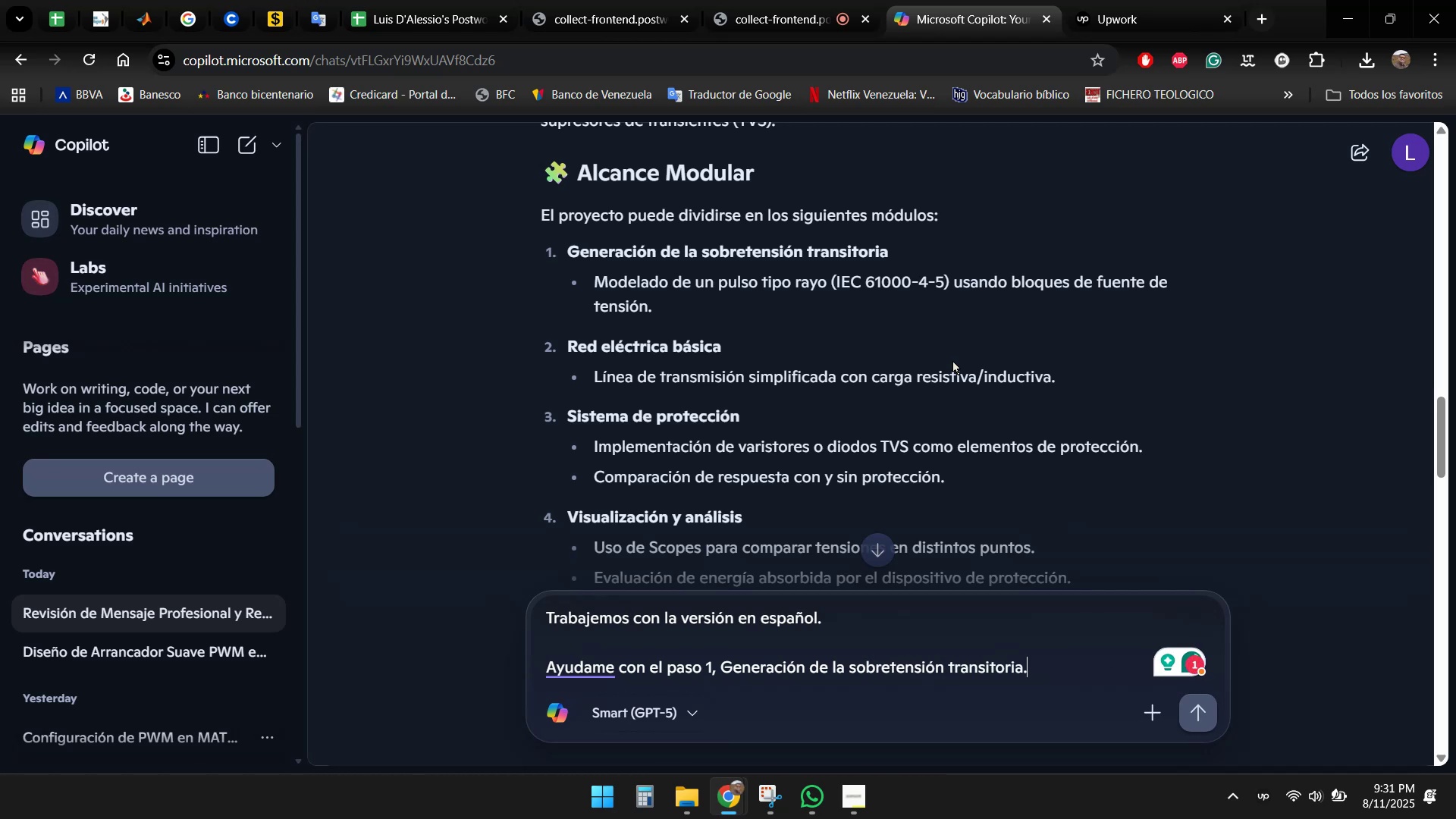 
key(Enter)
 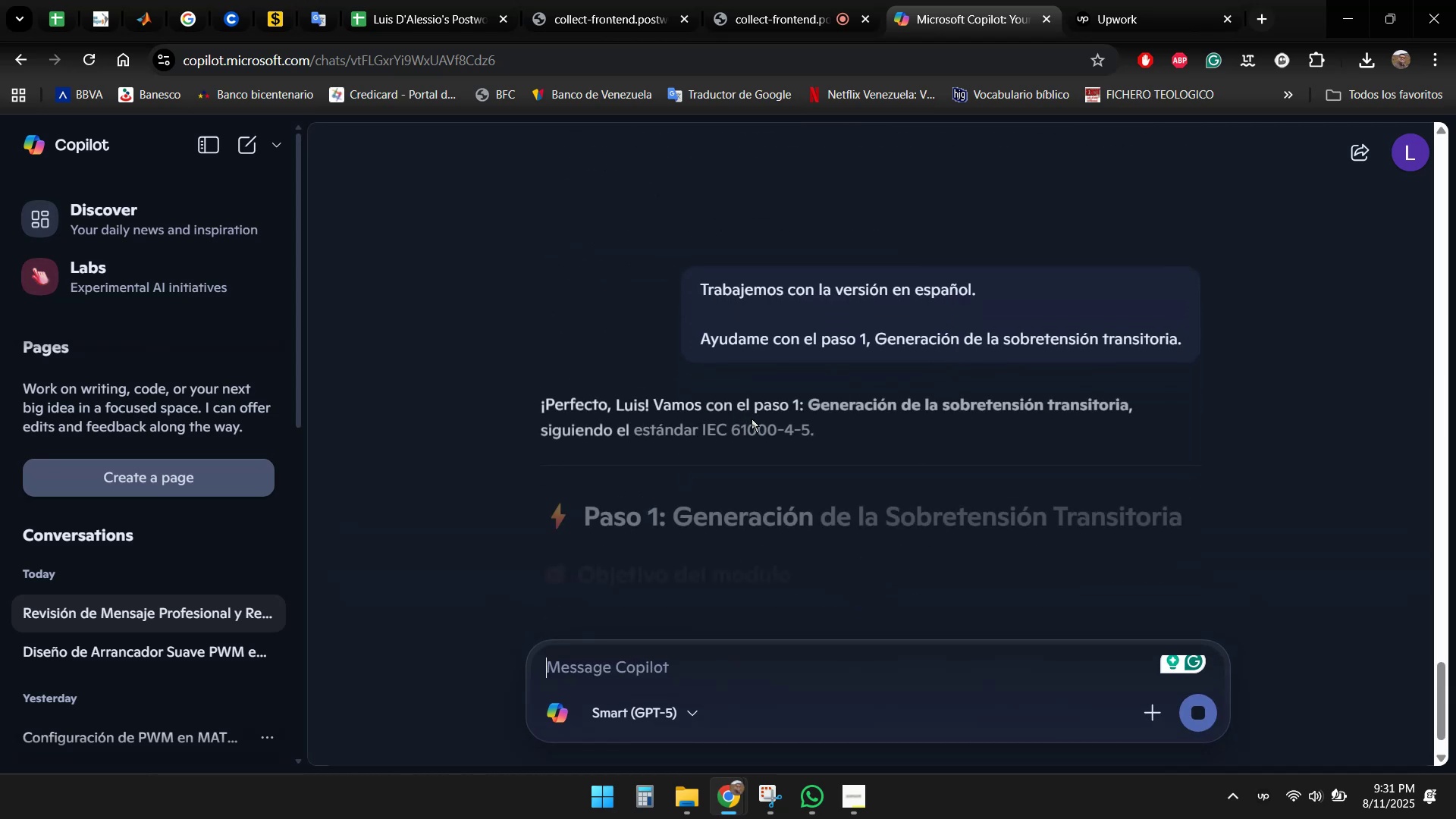 
scroll: coordinate [922, 367], scroll_direction: down, amount: 5.0
 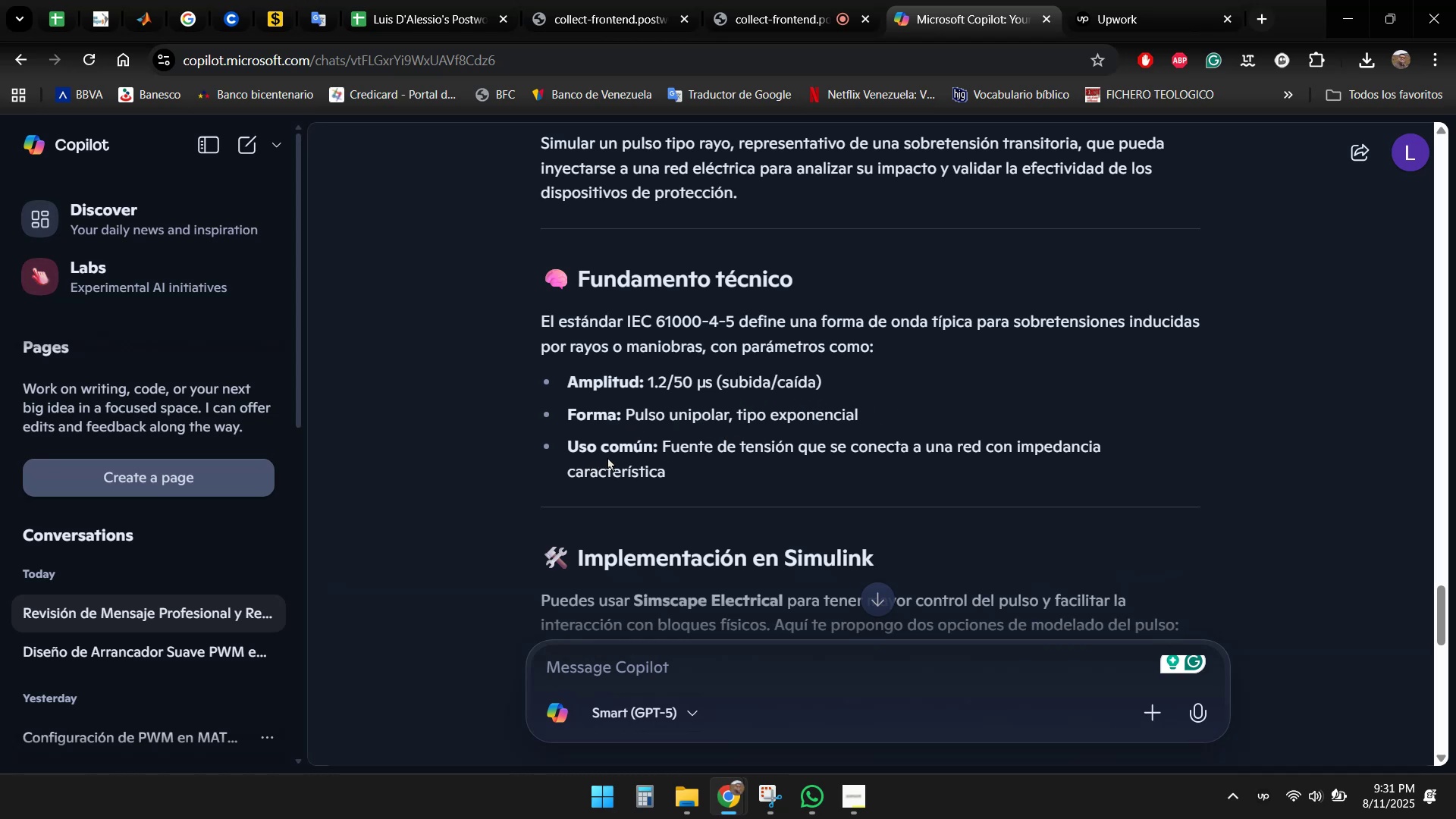 
wait(27.64)
 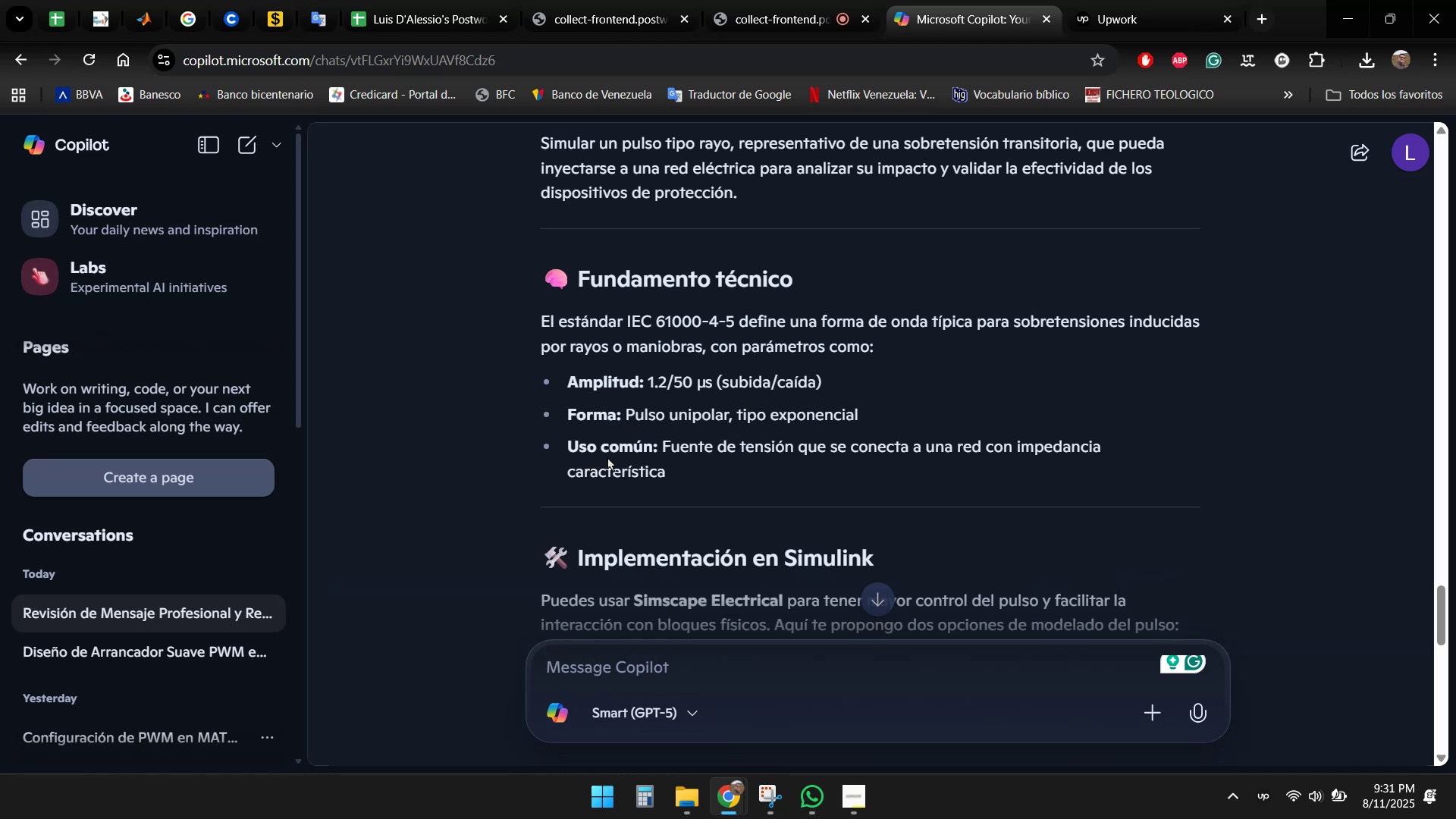 
scroll: coordinate [888, 422], scroll_direction: up, amount: 1.0
 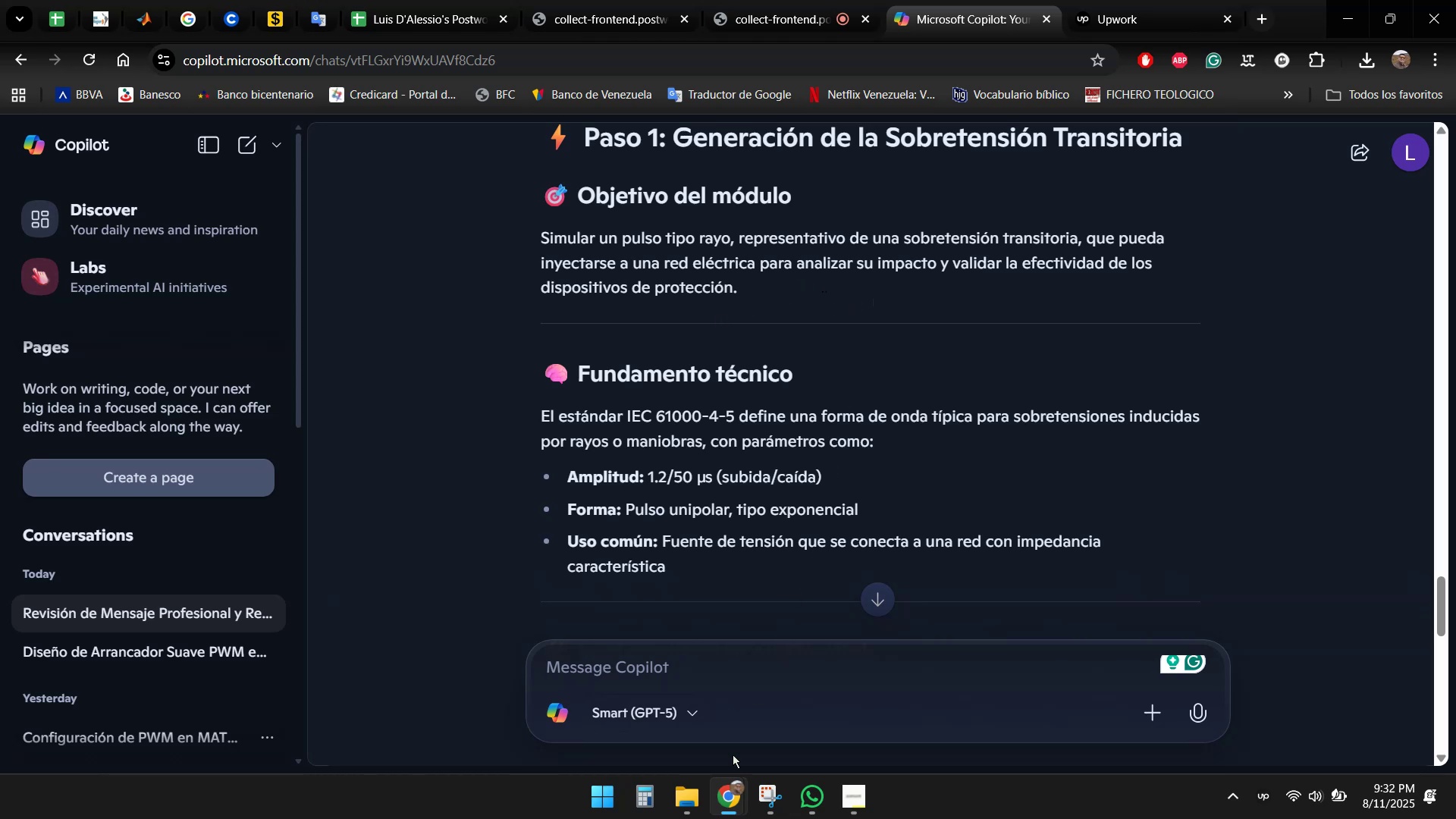 
left_click([604, 795])
 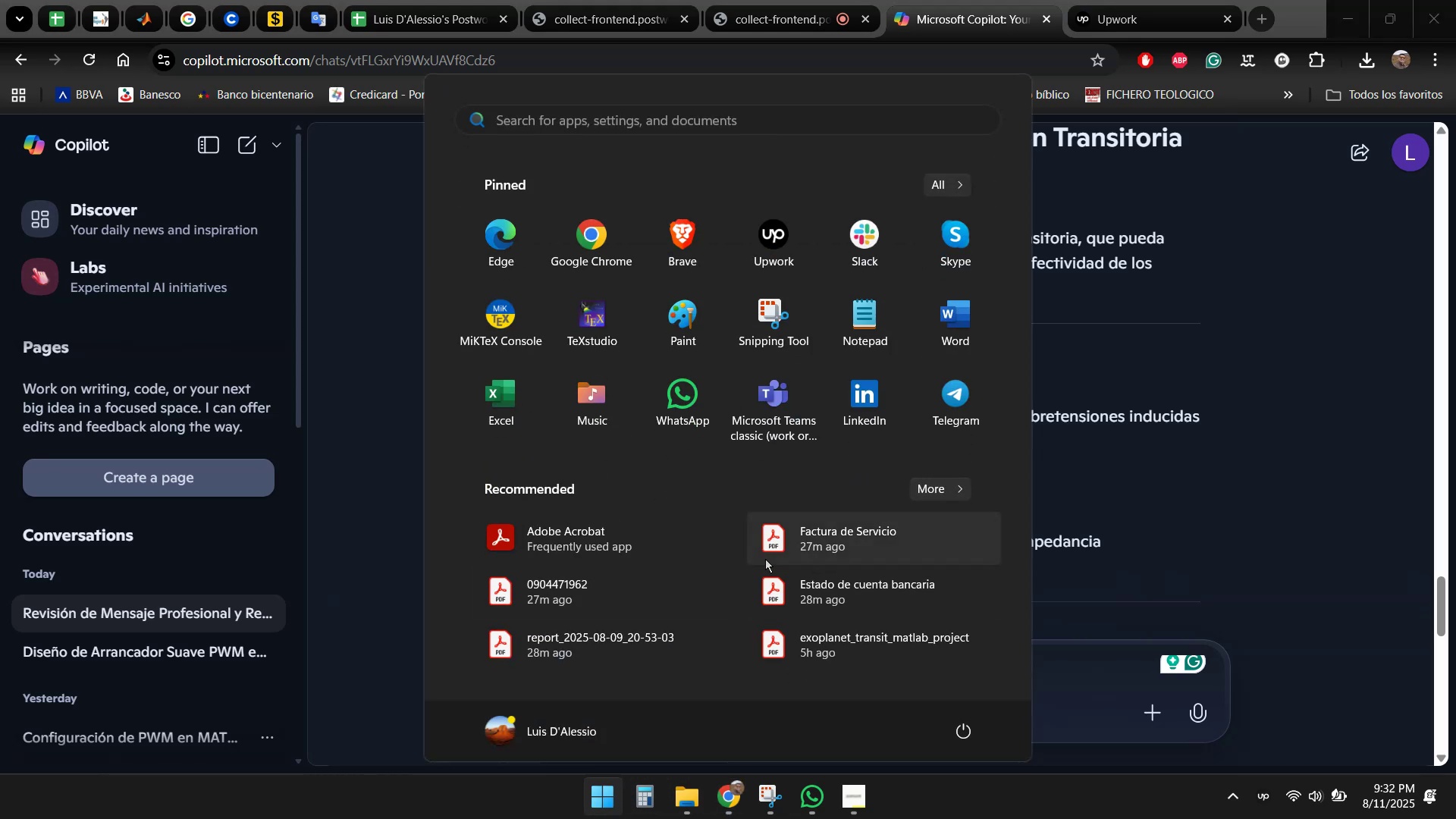 
type(matlab)
 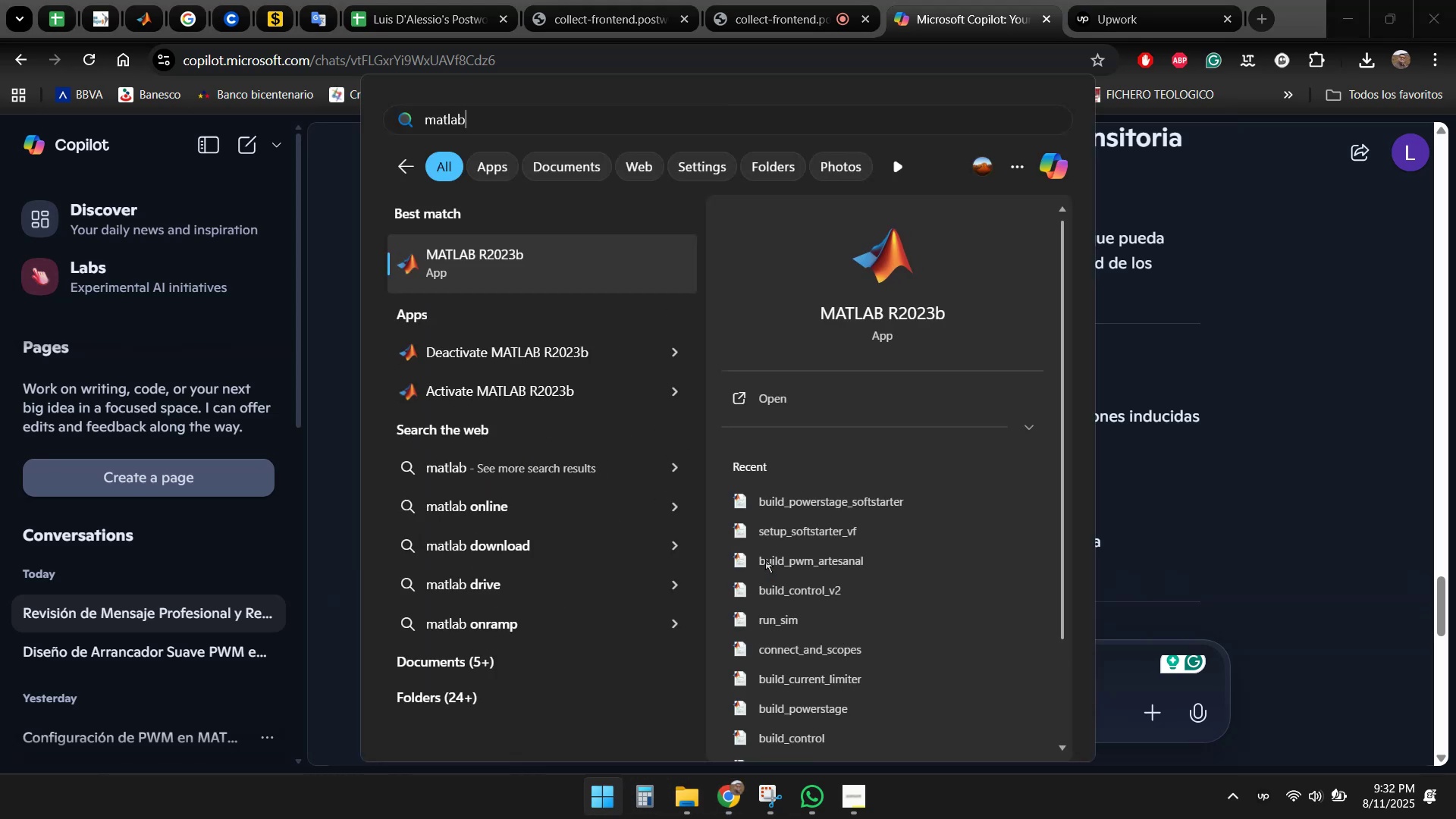 
key(Enter)
 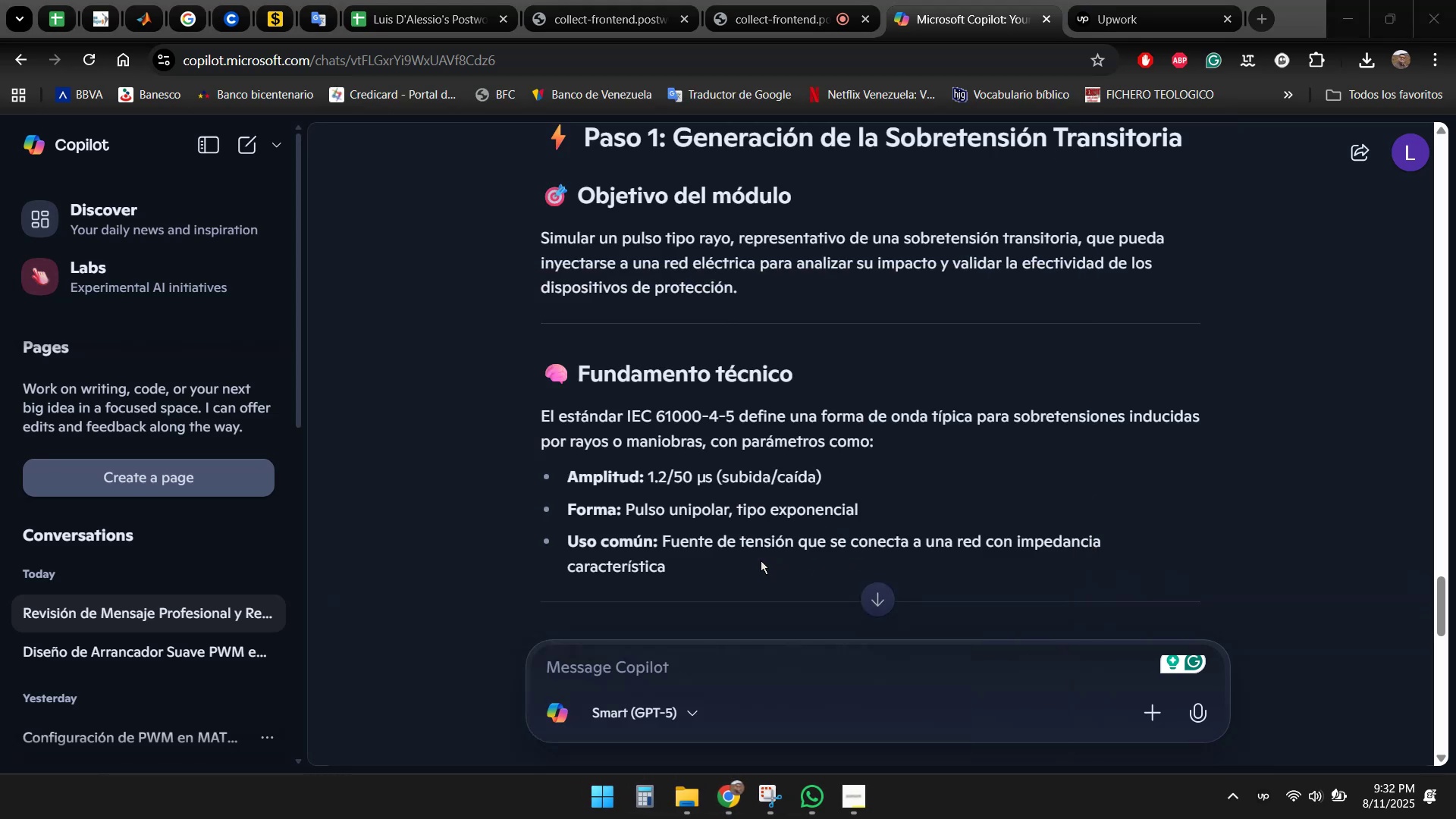 
scroll: coordinate [754, 557], scroll_direction: down, amount: 1.0
 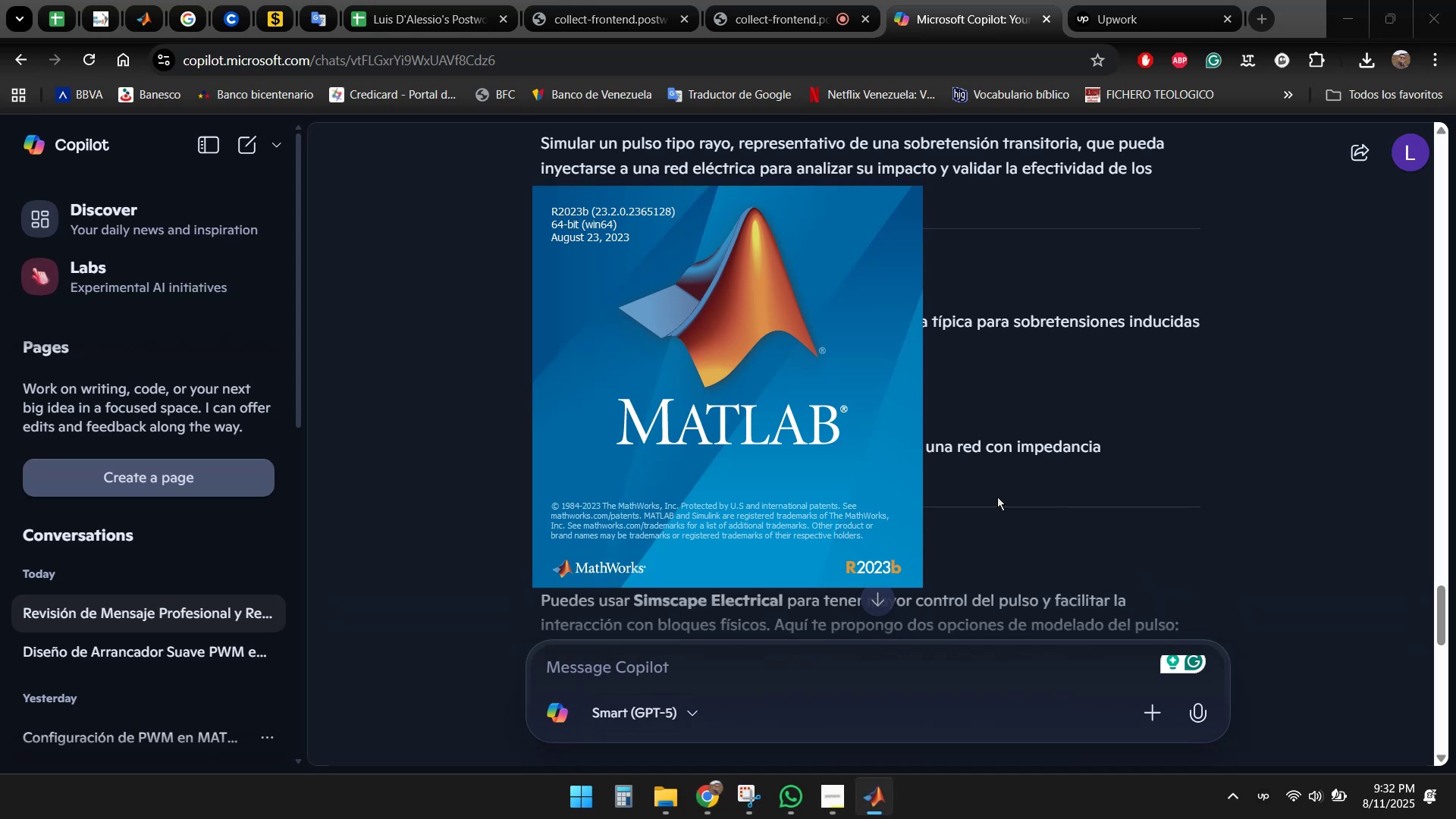 
left_click([1000, 461])
 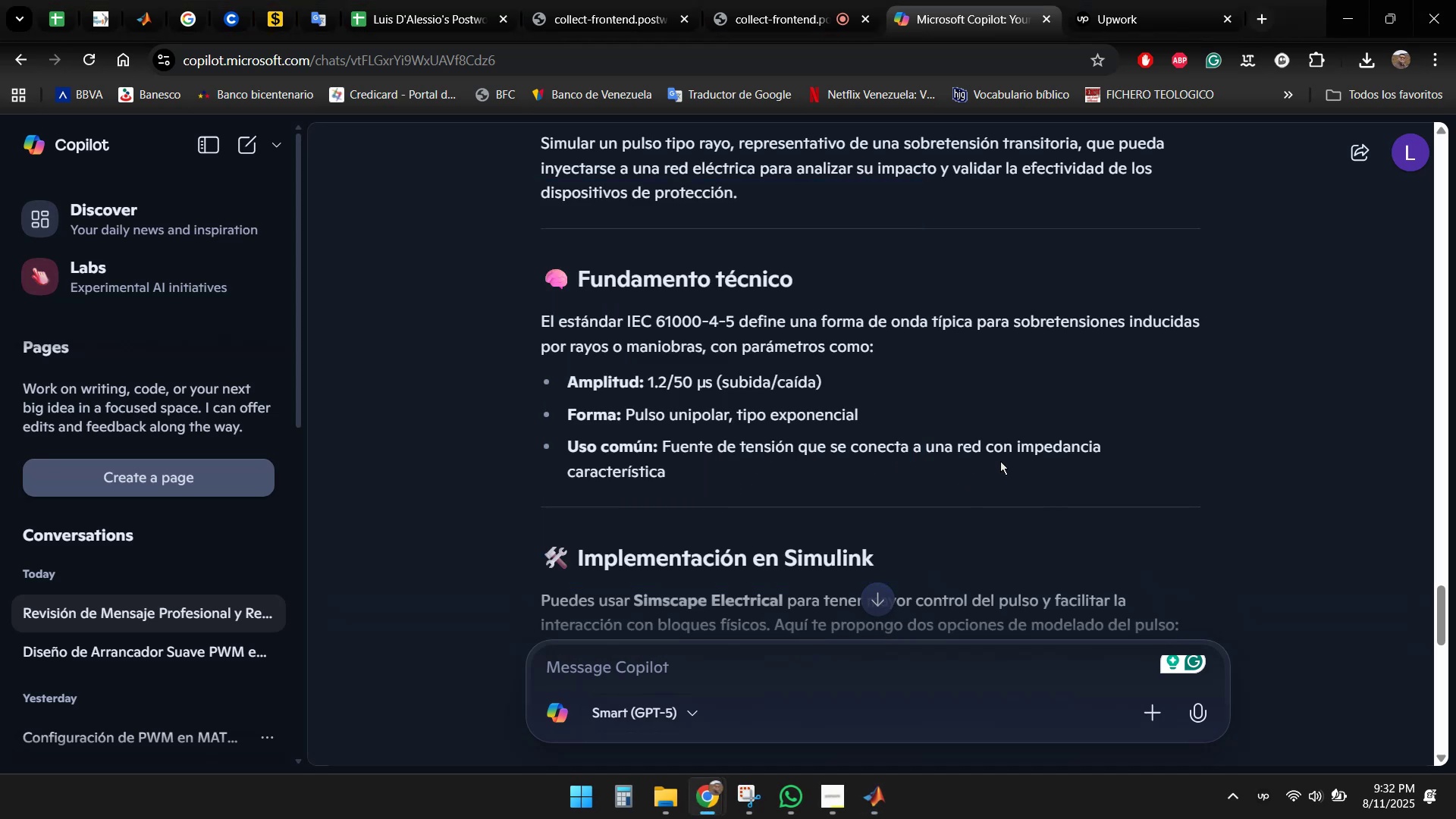 
scroll: coordinate [890, 489], scroll_direction: down, amount: 2.0
 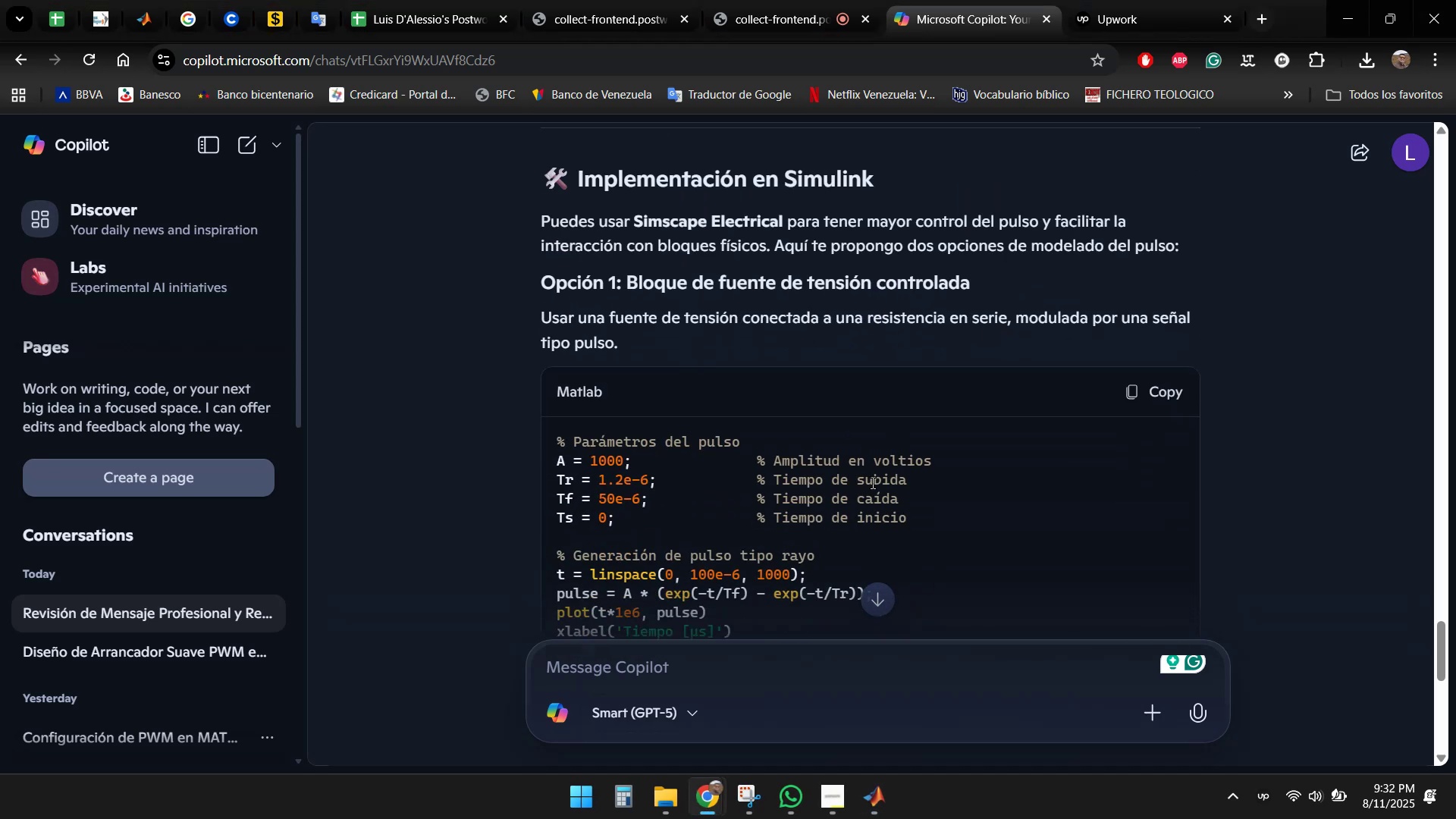 
scroll: coordinate [881, 484], scroll_direction: up, amount: 4.0
 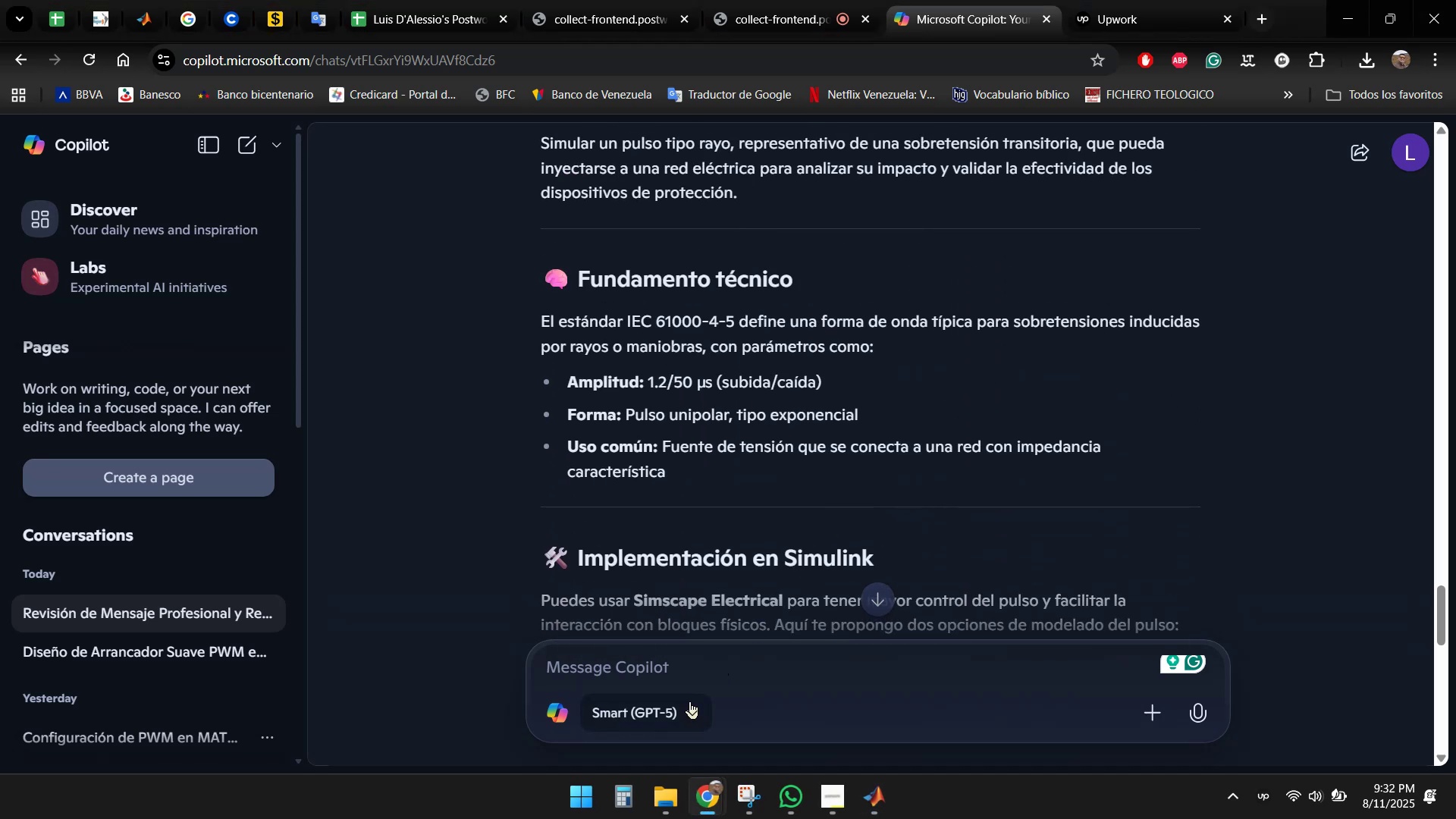 
left_click([691, 664])
 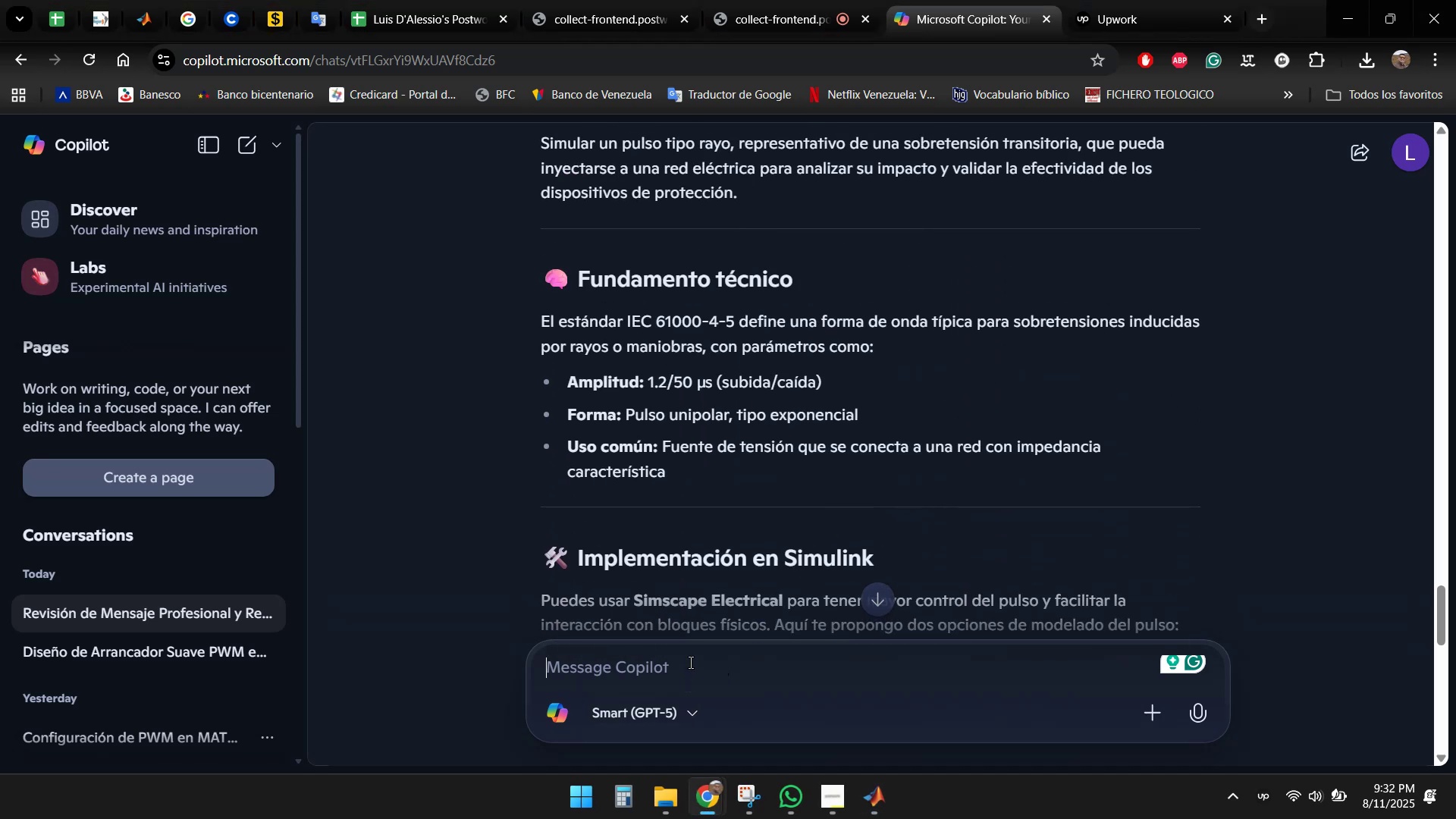 
type(El projecto)
key(Backspace)
key(Backspace)
key(Backspace)
key(Backspace)
key(Backspace)
type(yecto lo vamos a simular en la versi'on R2023b de Matlab)
 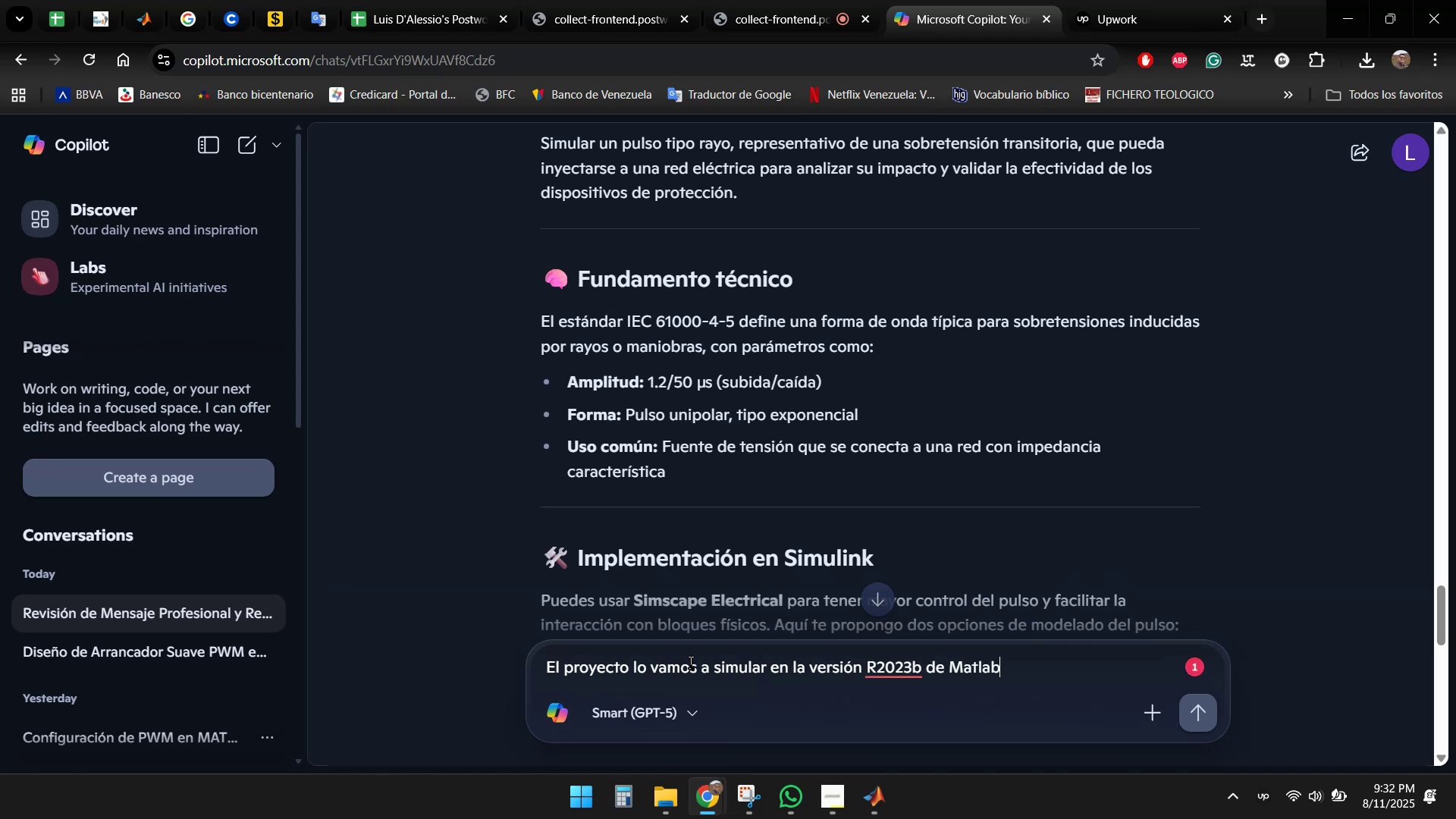 
key(Enter)
 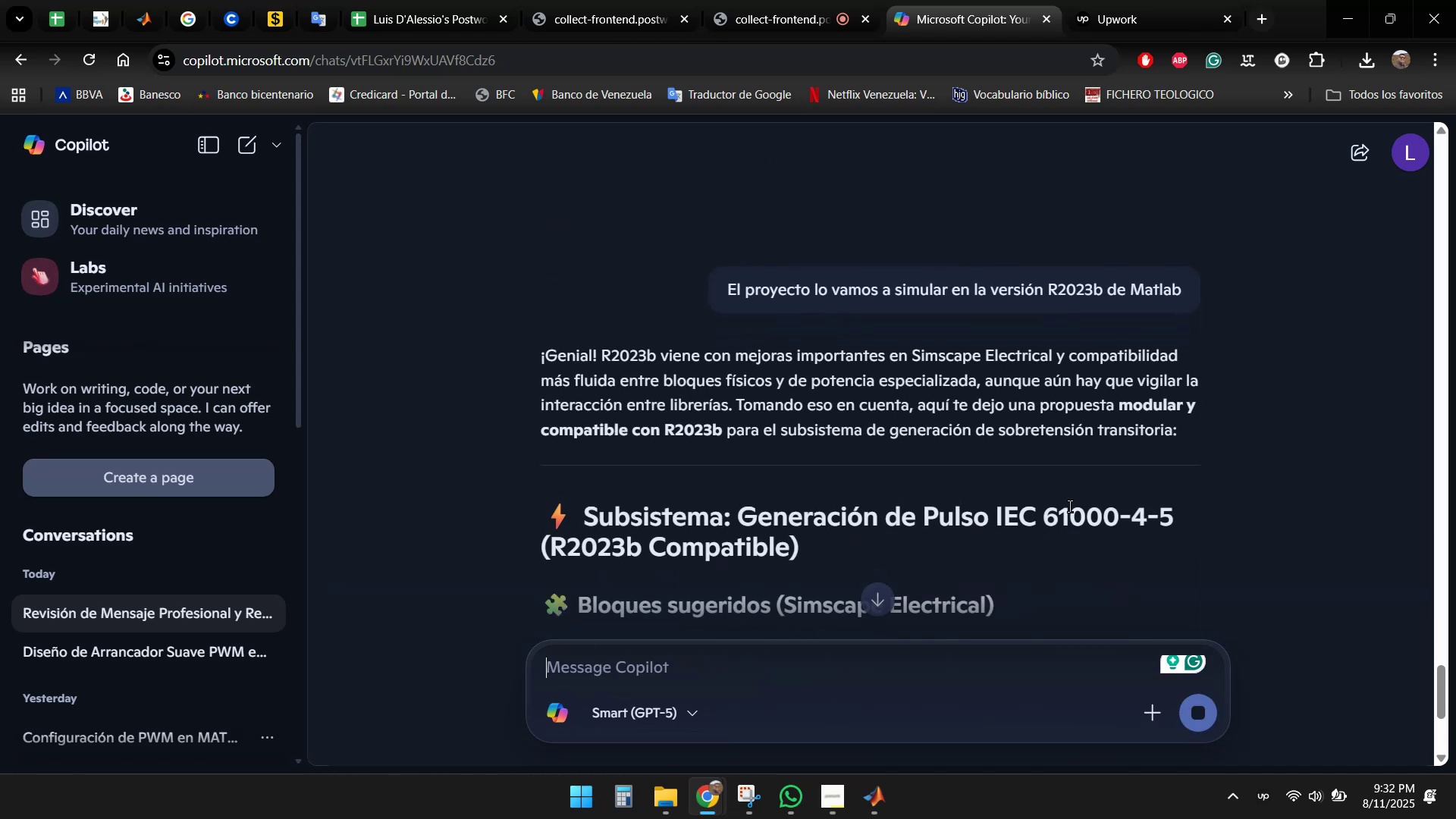 
wait(5.54)
 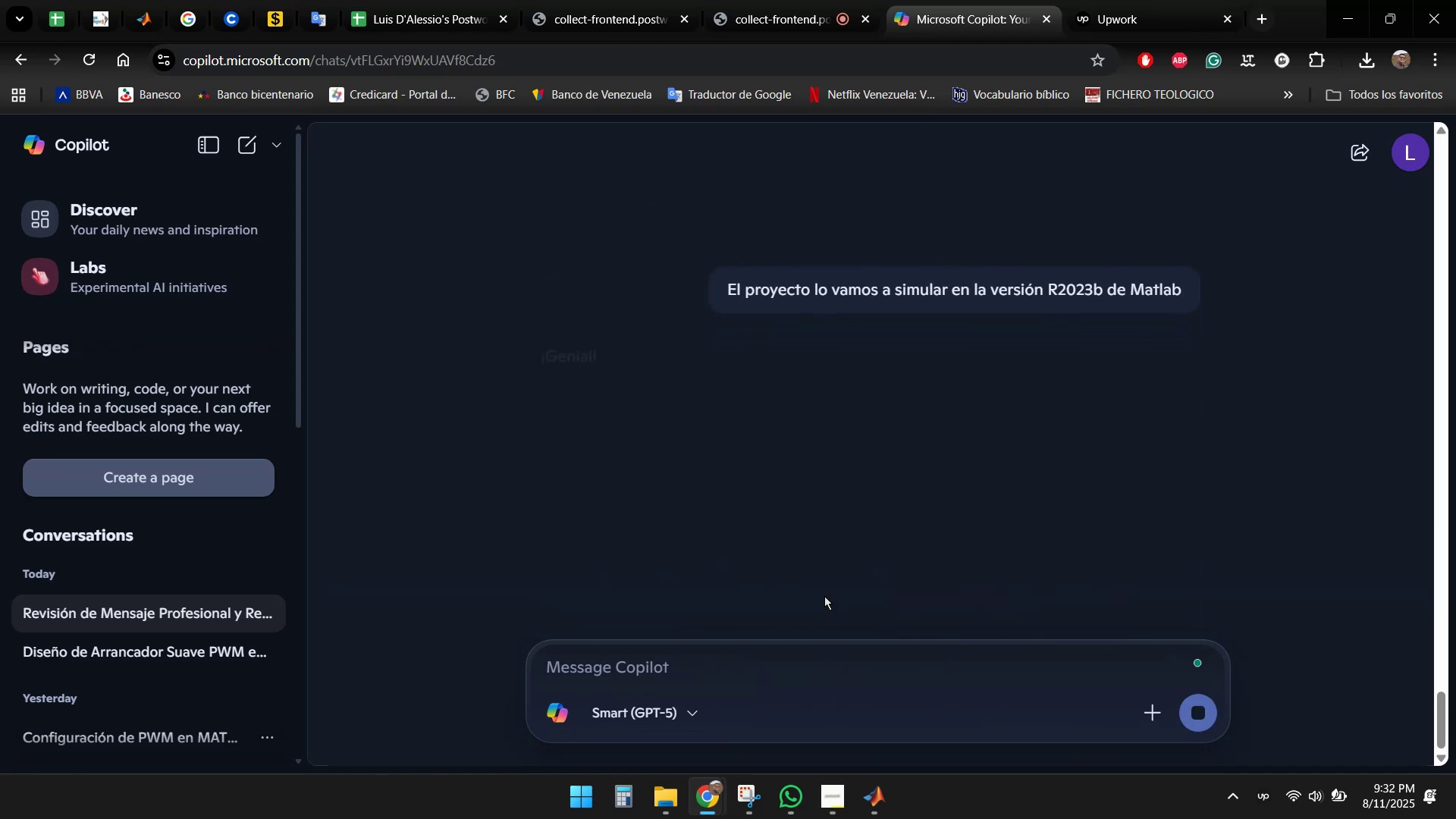 
scroll: coordinate [944, 384], scroll_direction: down, amount: 5.0
 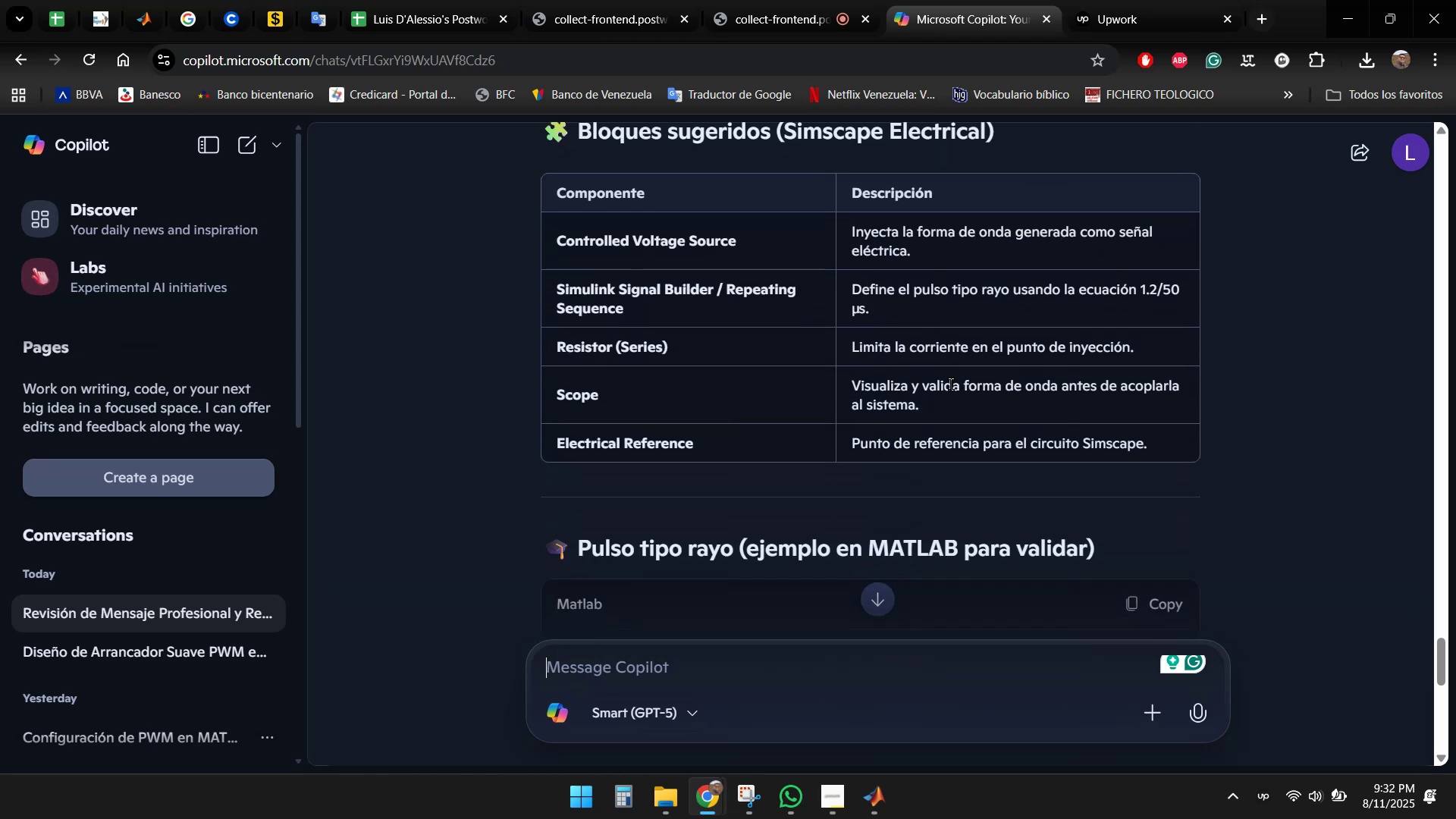 
scroll: coordinate [1271, 381], scroll_direction: down, amount: 5.0
 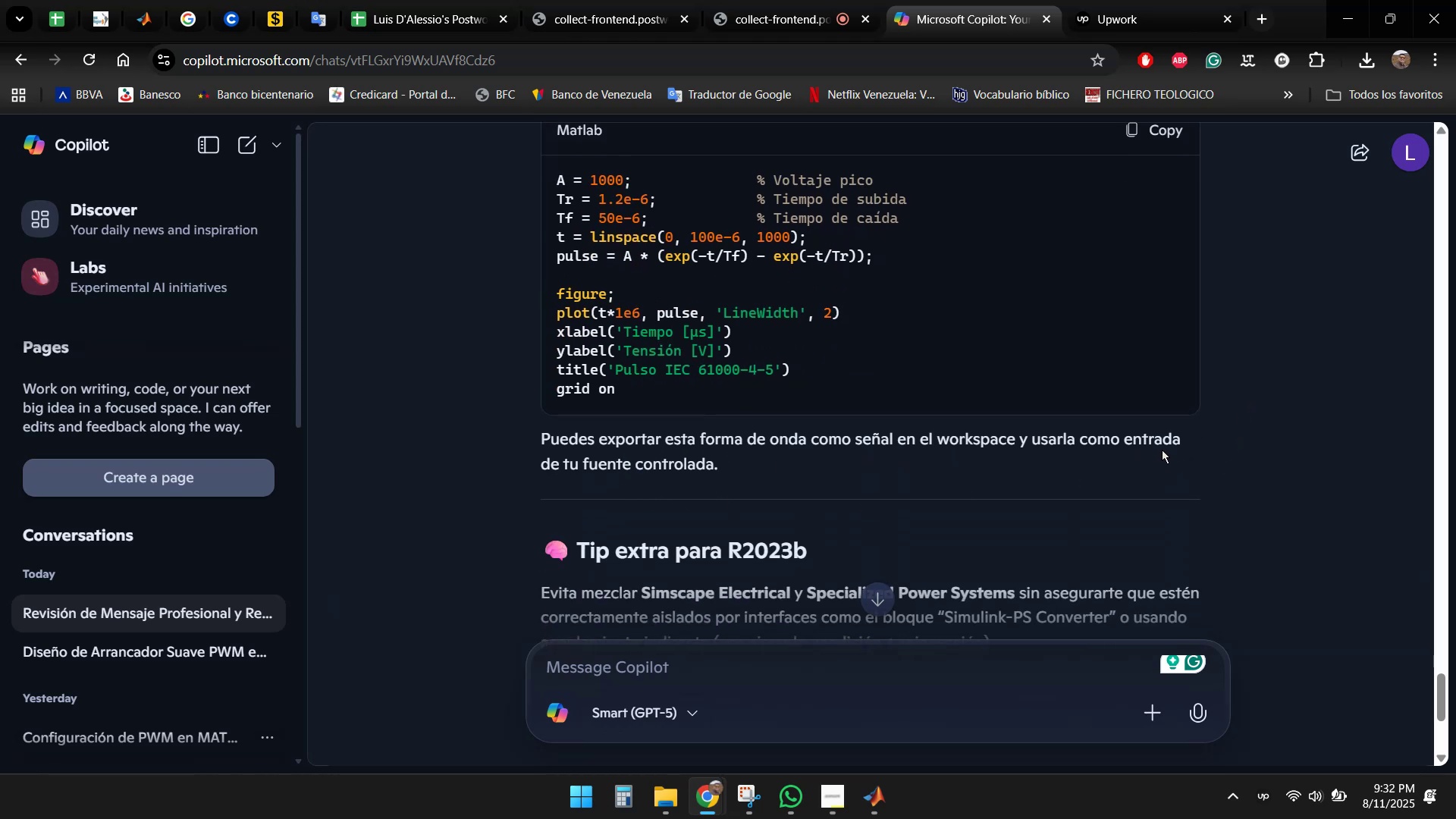 
wait(6.9)
 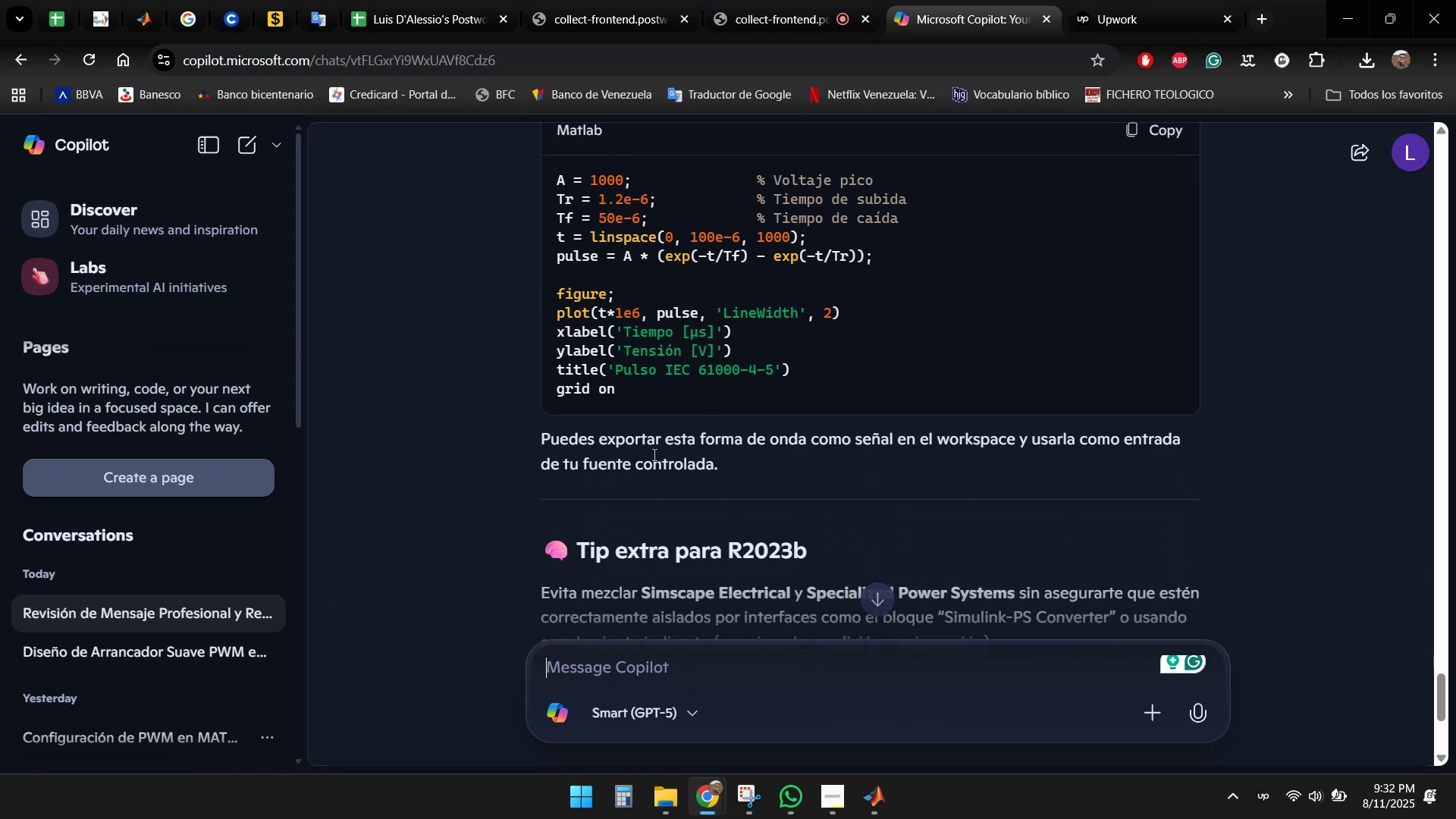 
scroll: coordinate [1240, 415], scroll_direction: down, amount: 3.0
 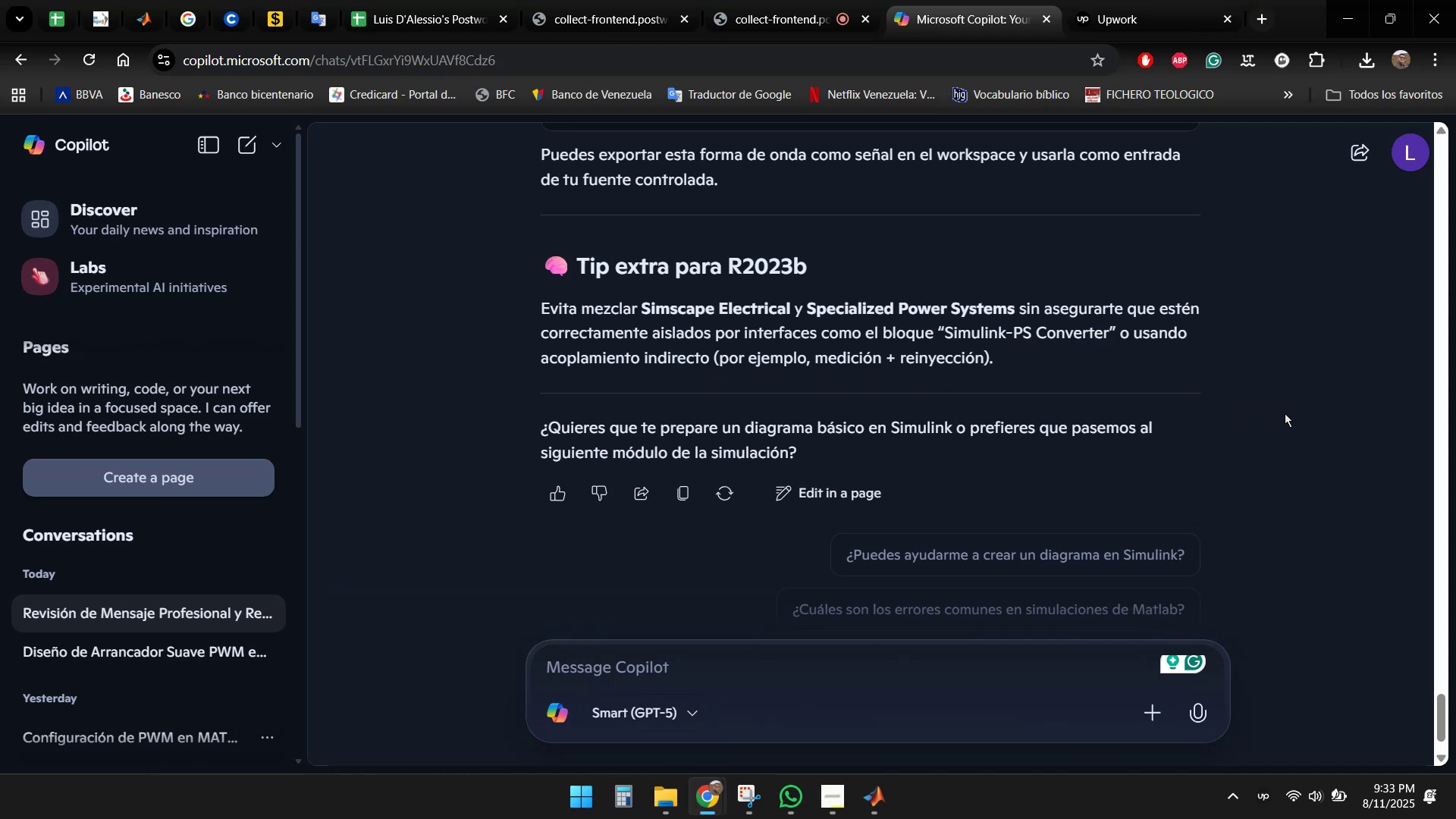 
wait(23.33)
 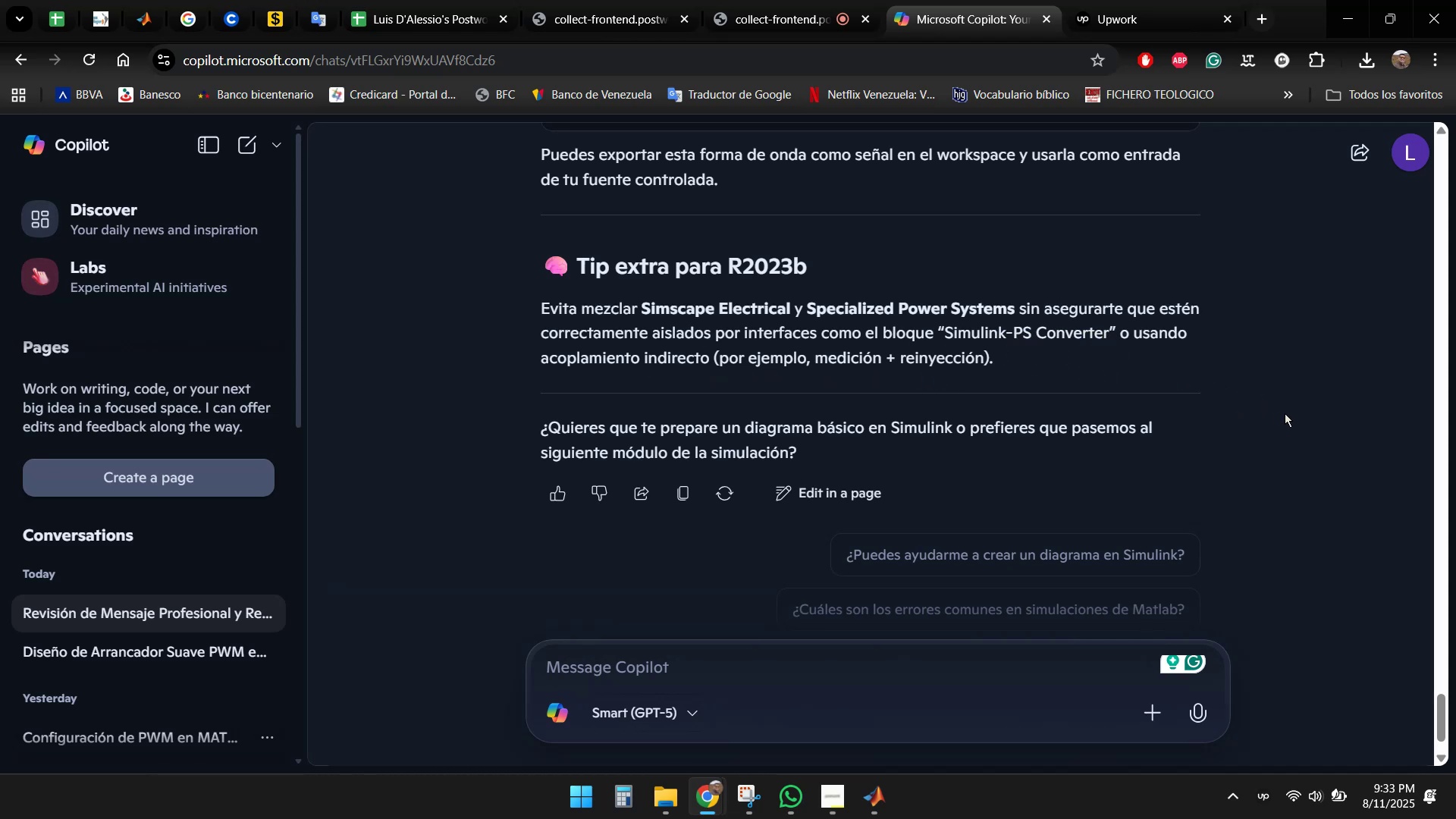 
scroll: coordinate [1245, 413], scroll_direction: up, amount: 8.0
 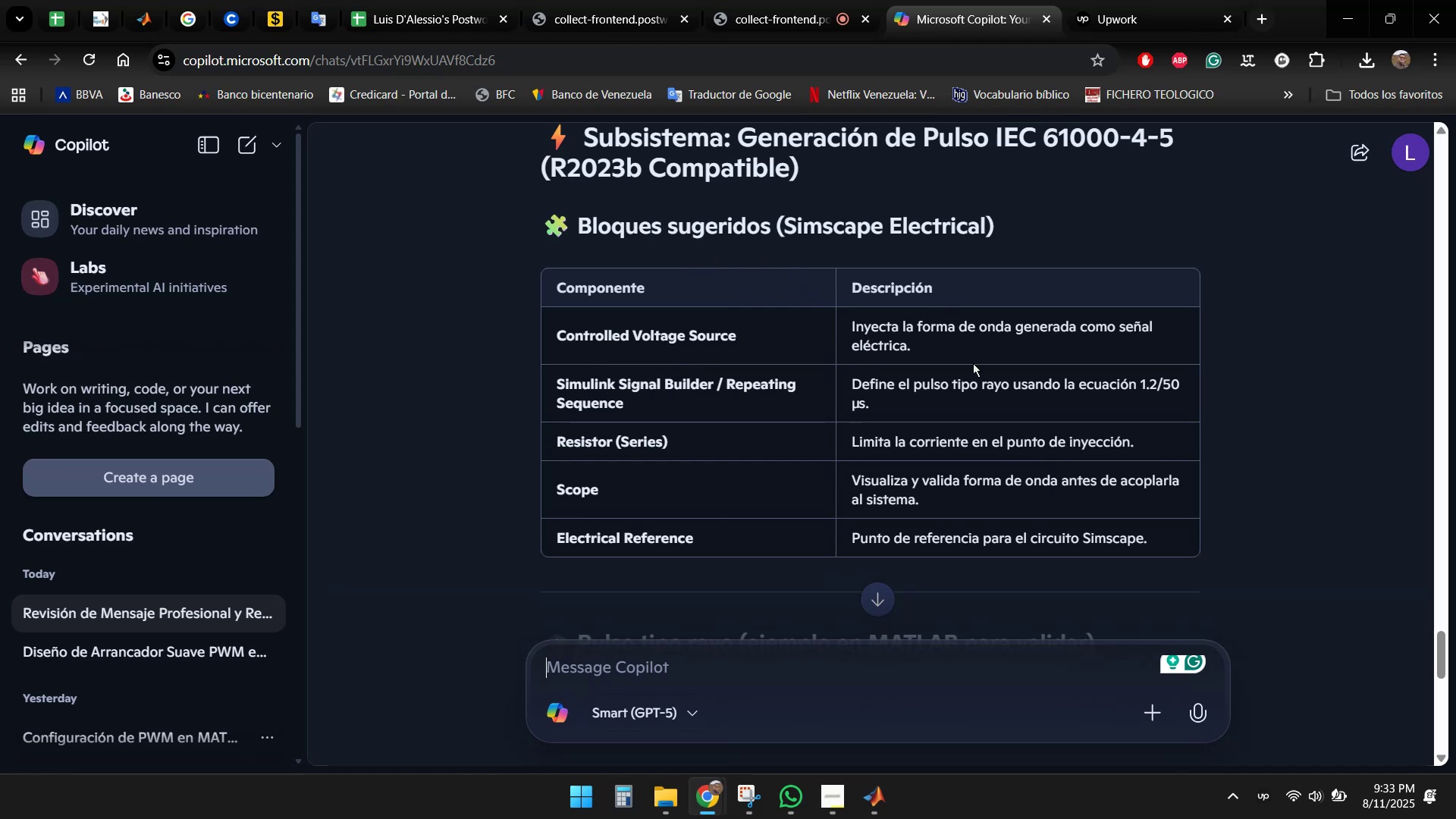 
wait(11.02)
 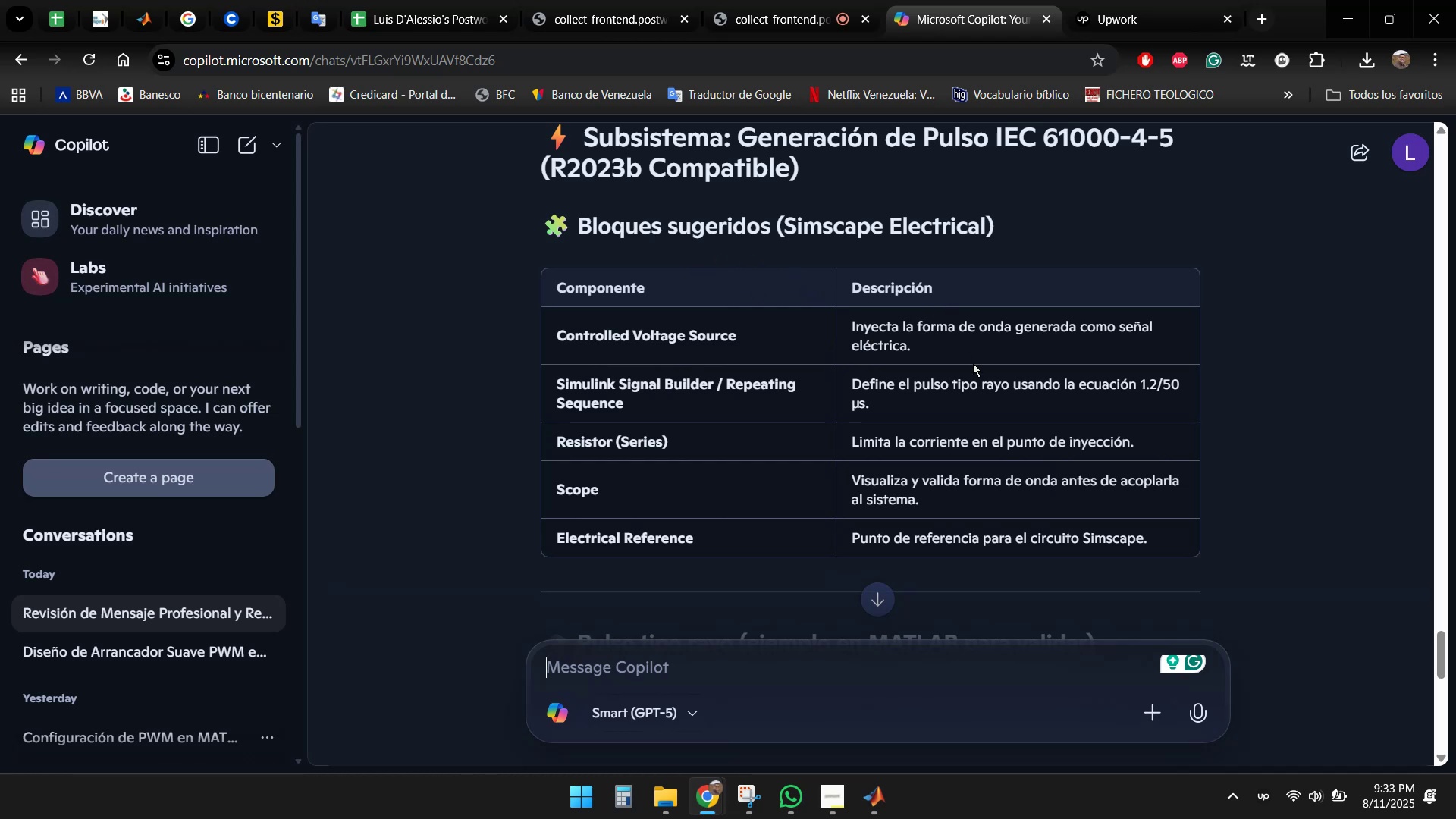 
left_click([871, 799])
 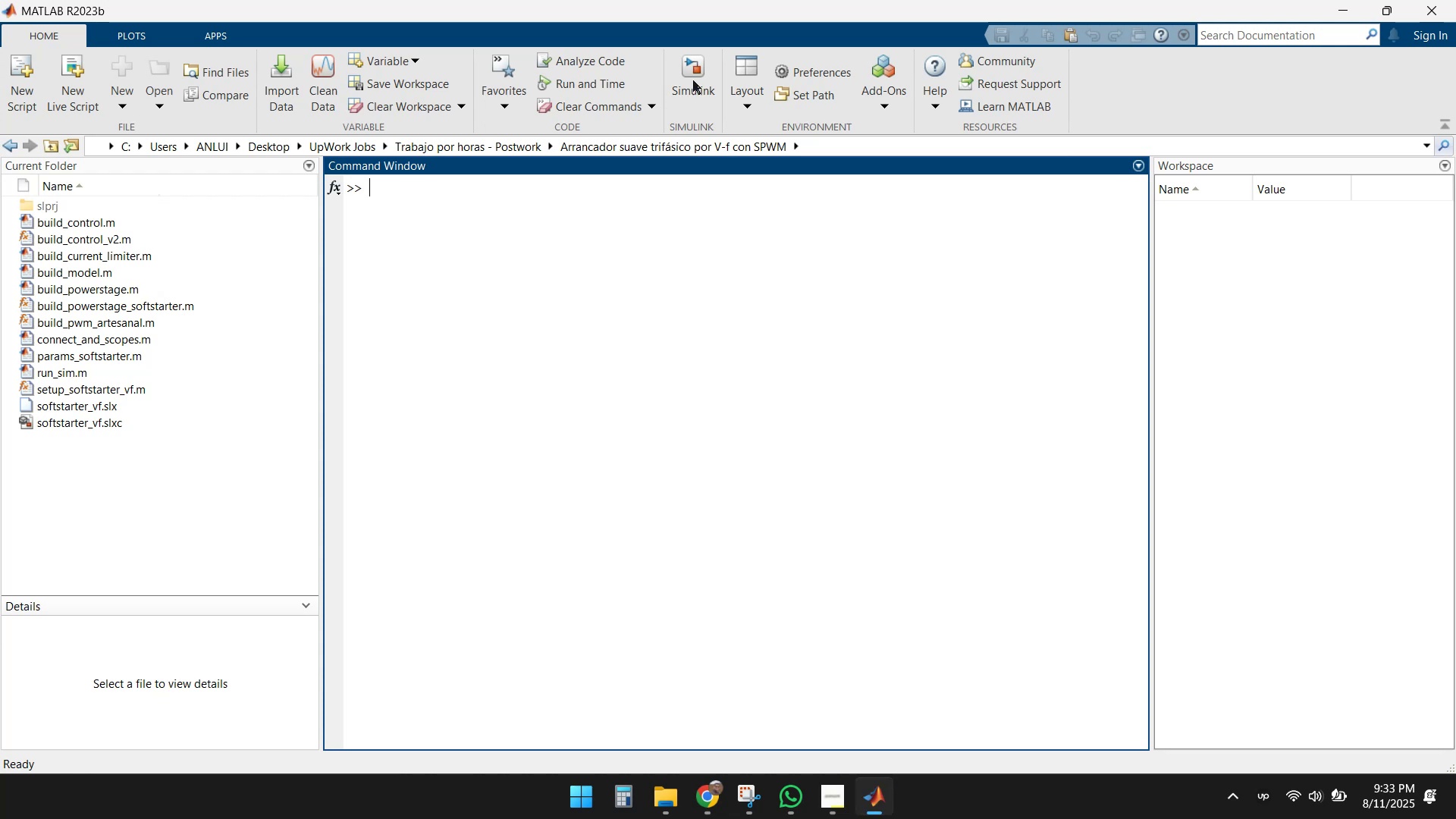 
wait(5.43)
 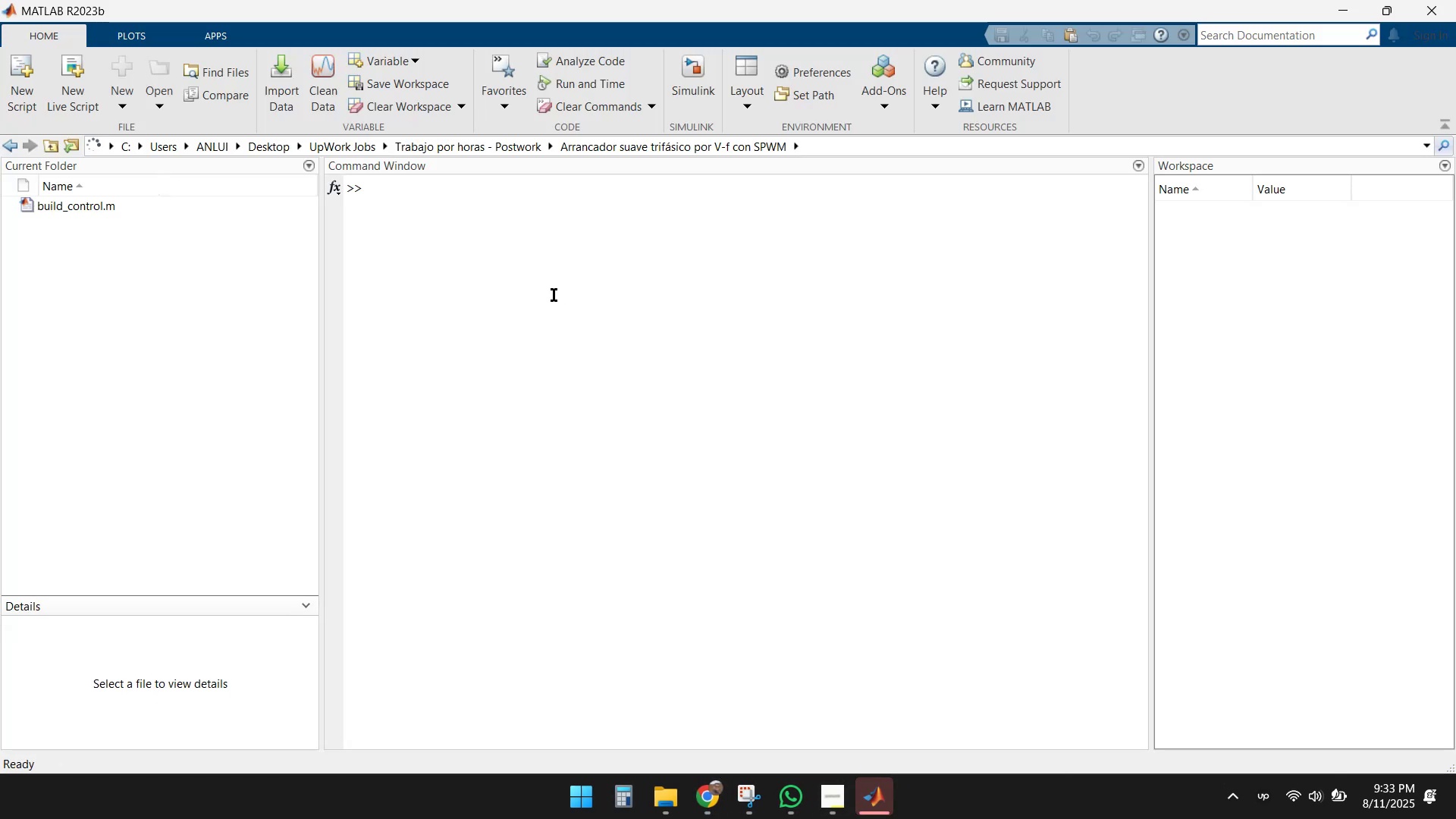 
left_click([694, 71])
 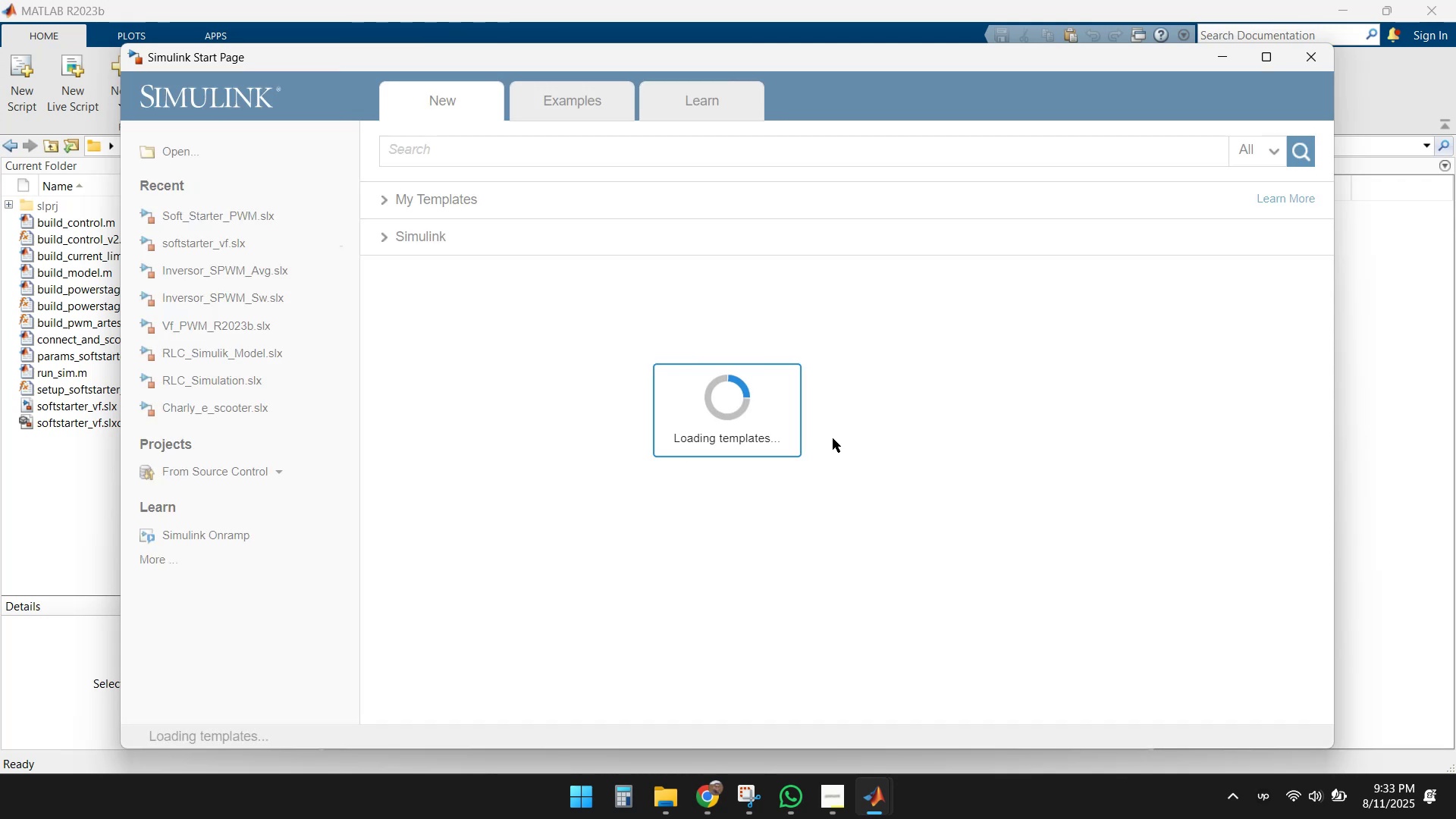 
wait(13.17)
 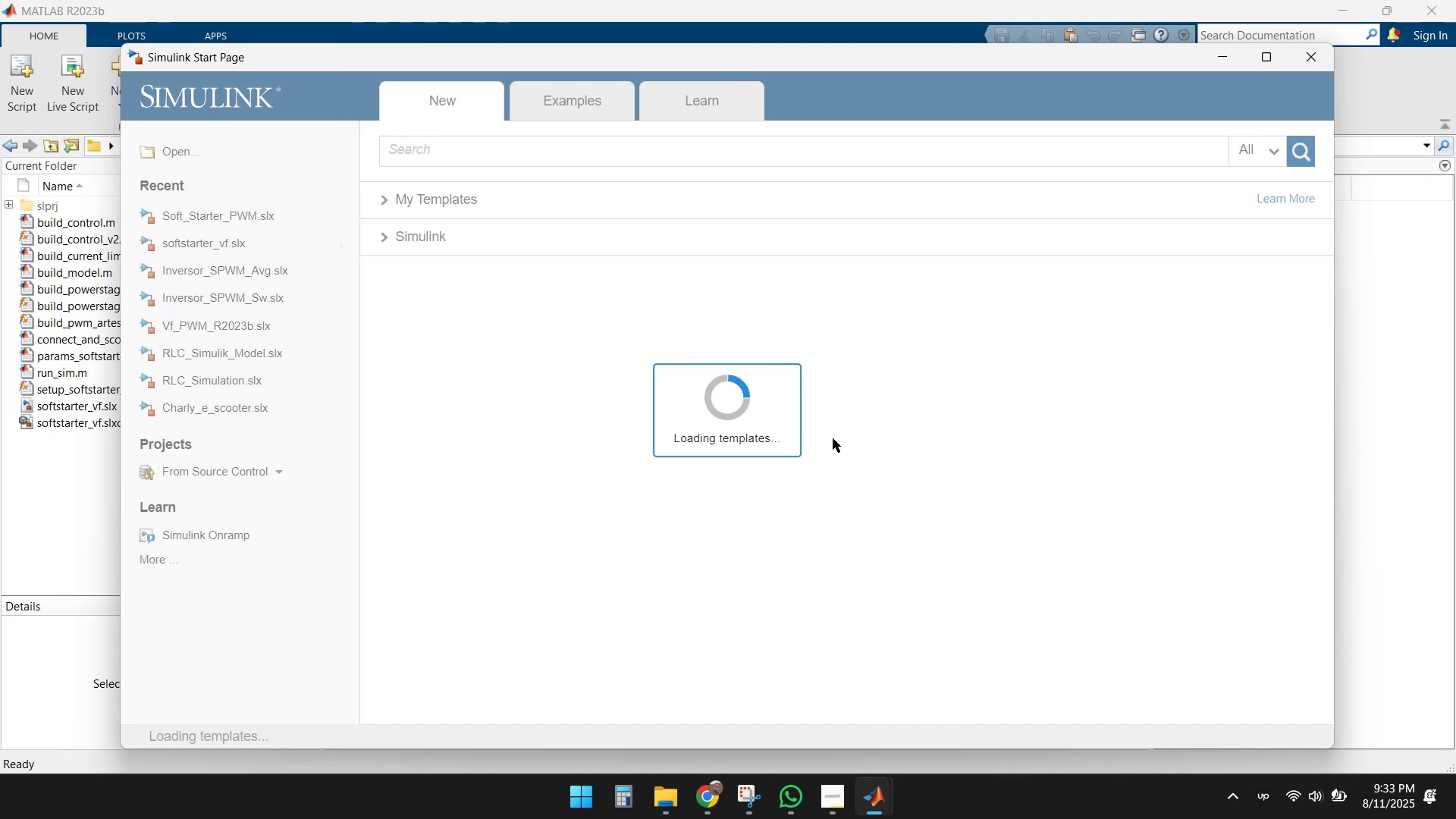 
scroll: coordinate [632, 513], scroll_direction: down, amount: 4.0
 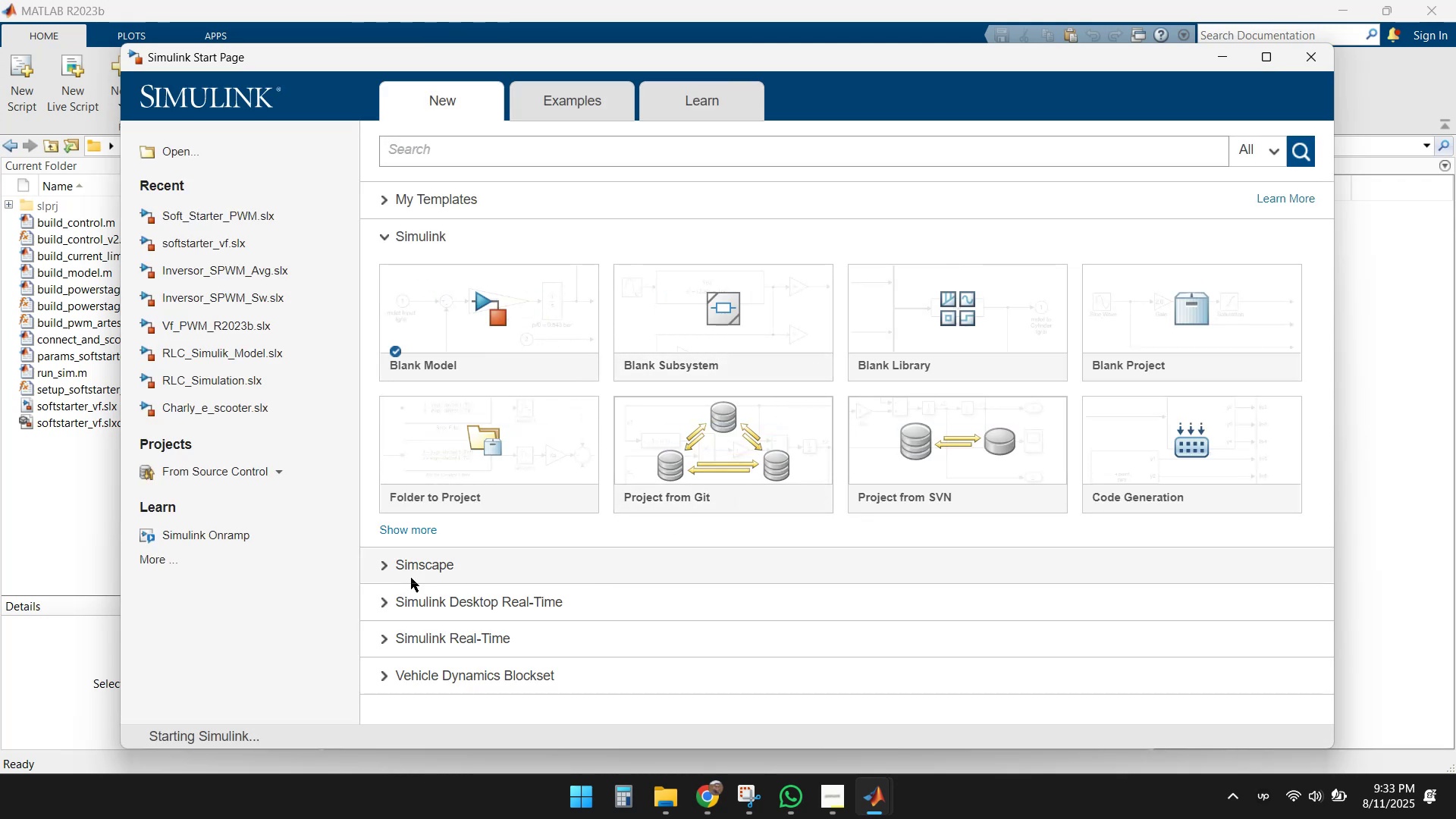 
left_click([384, 570])
 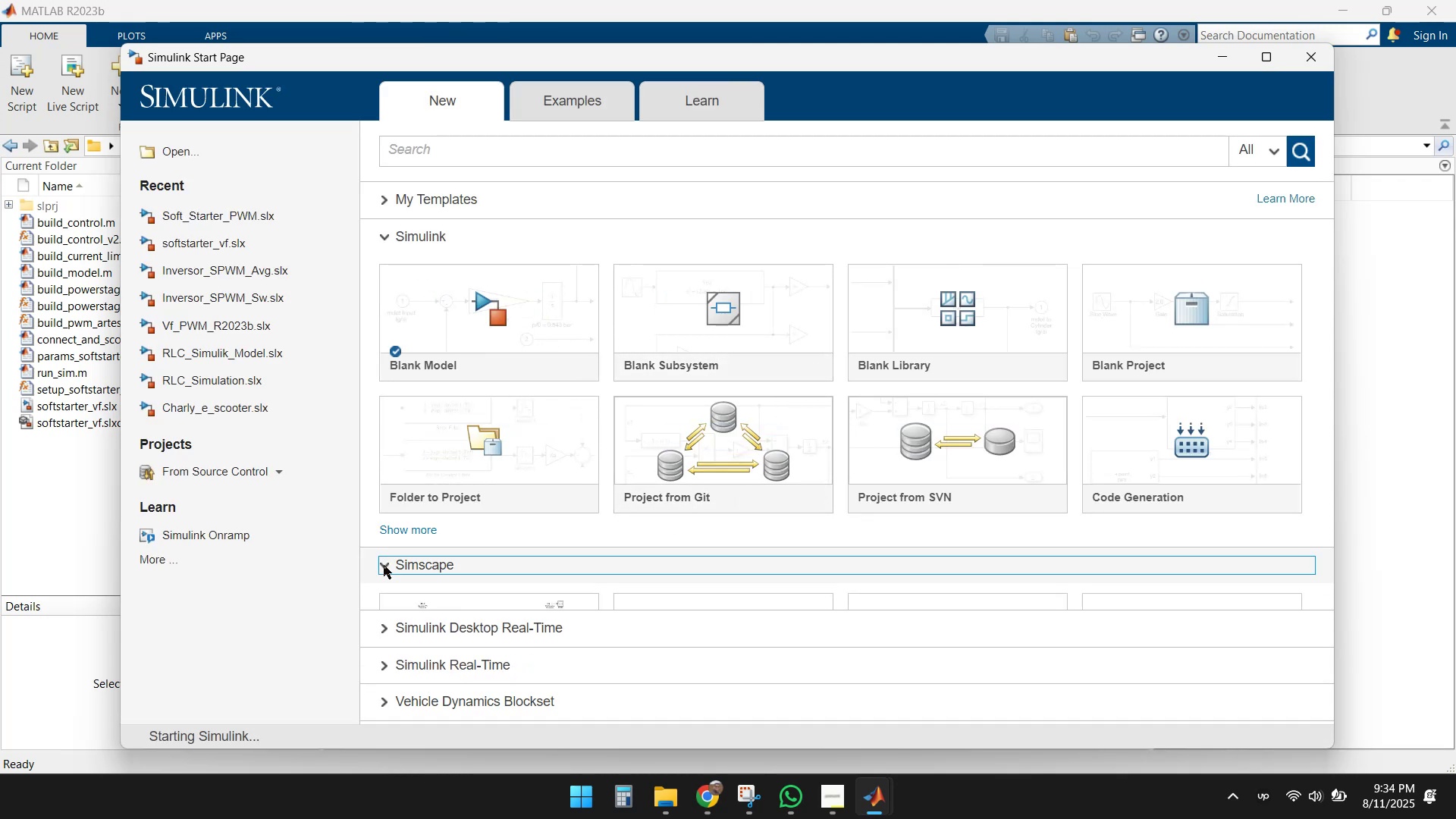 
scroll: coordinate [649, 491], scroll_direction: down, amount: 4.0
 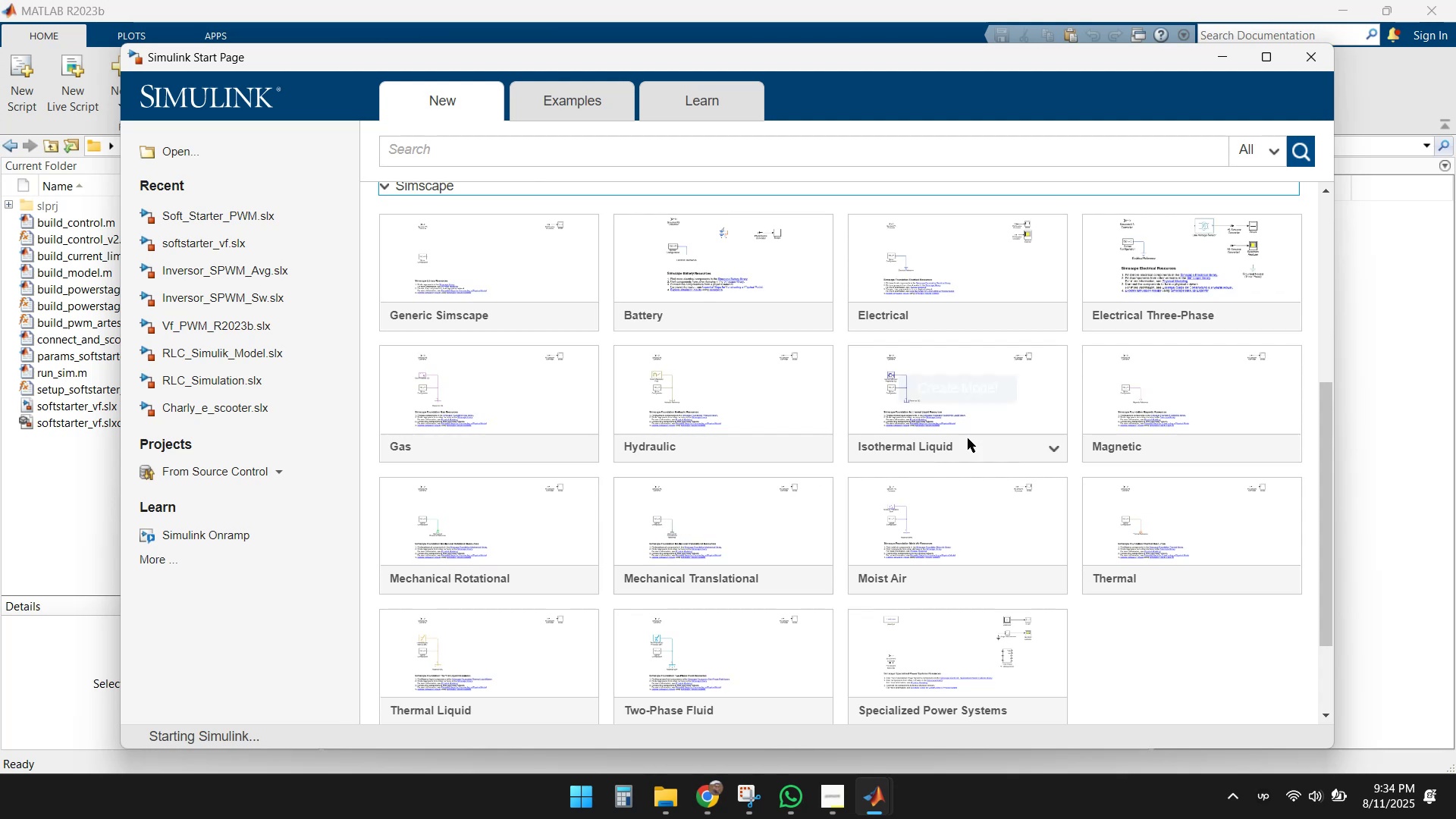 
mouse_move([1091, 323])
 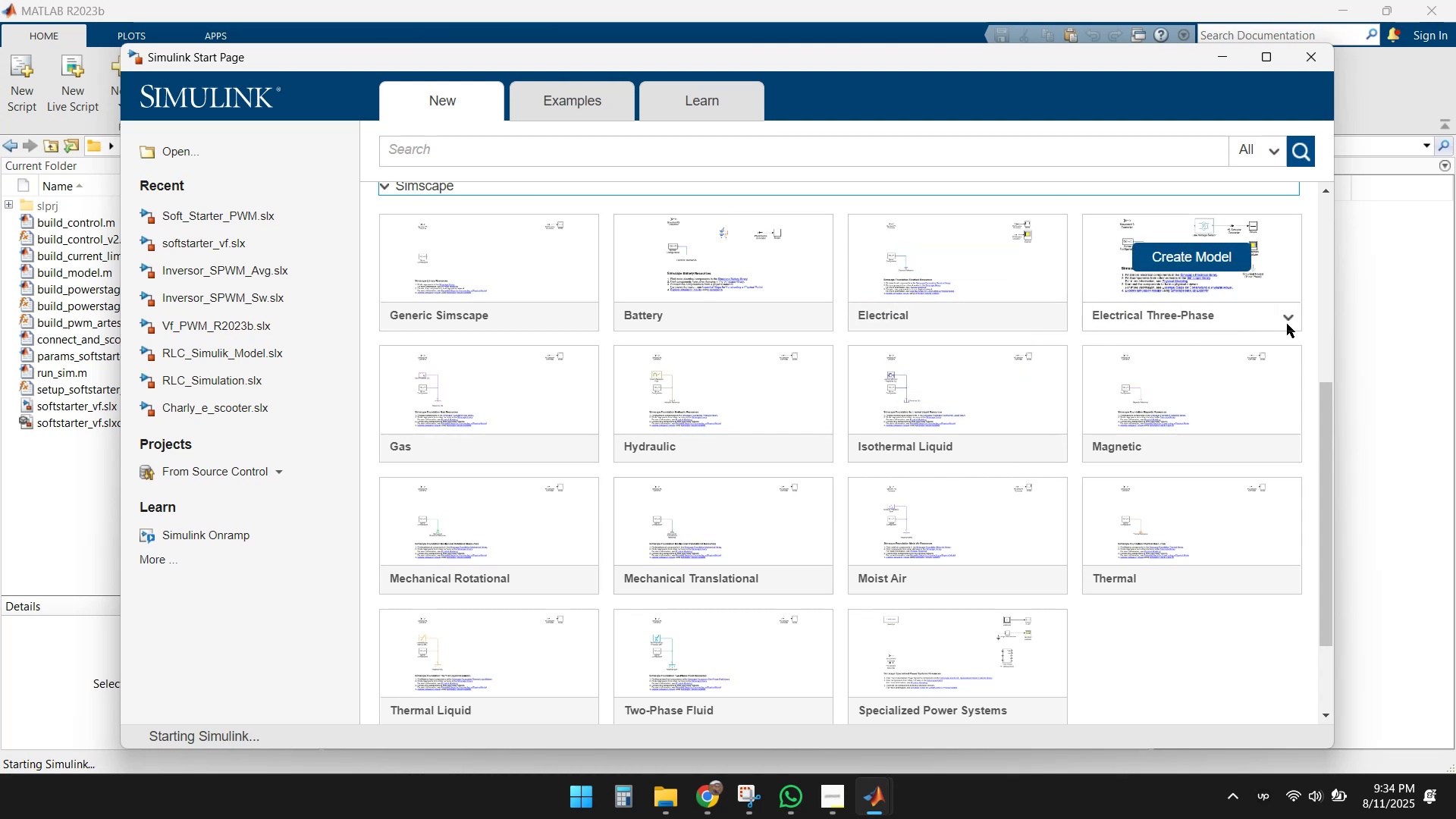 
left_click([1287, 318])
 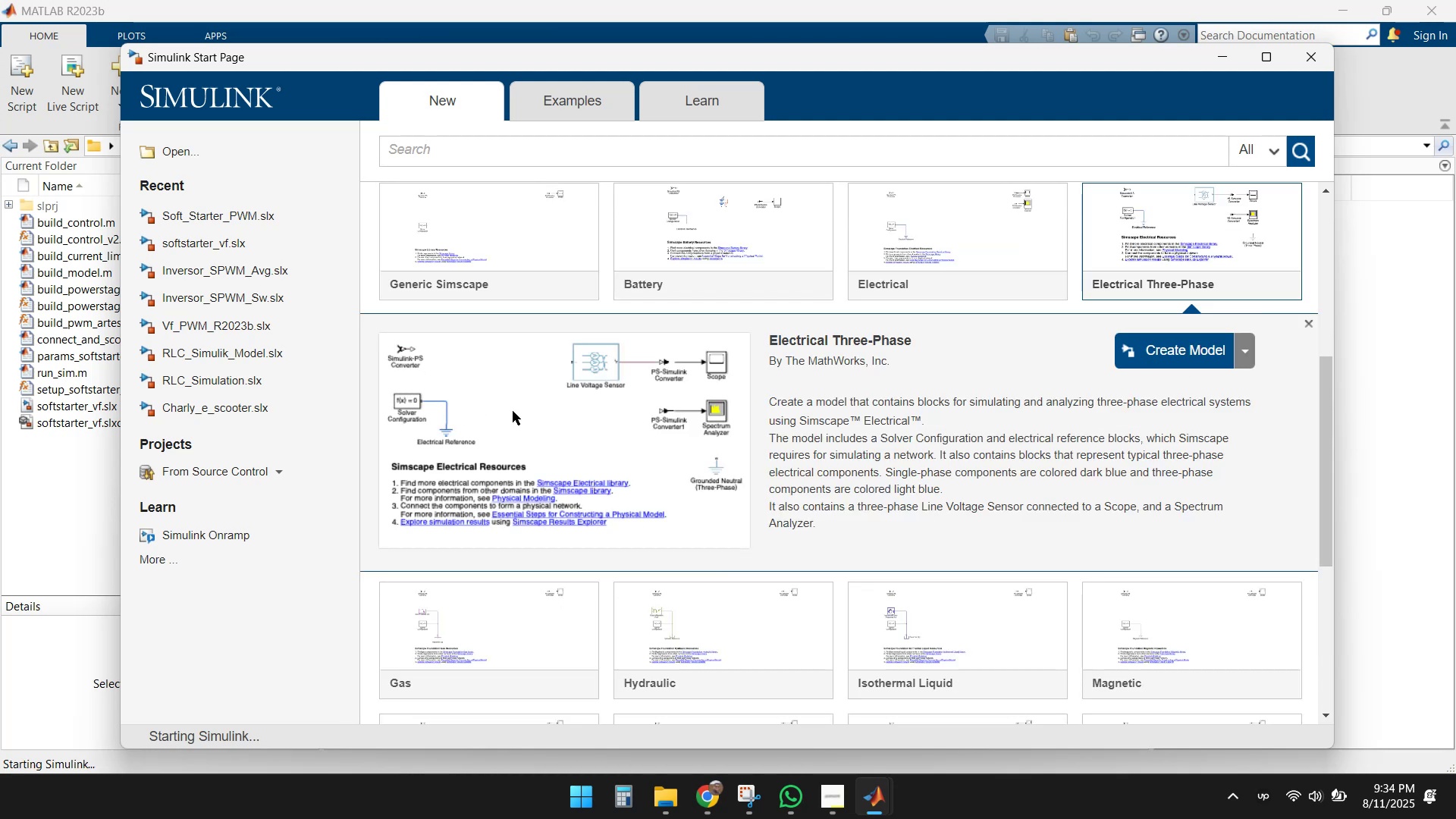 
wait(8.81)
 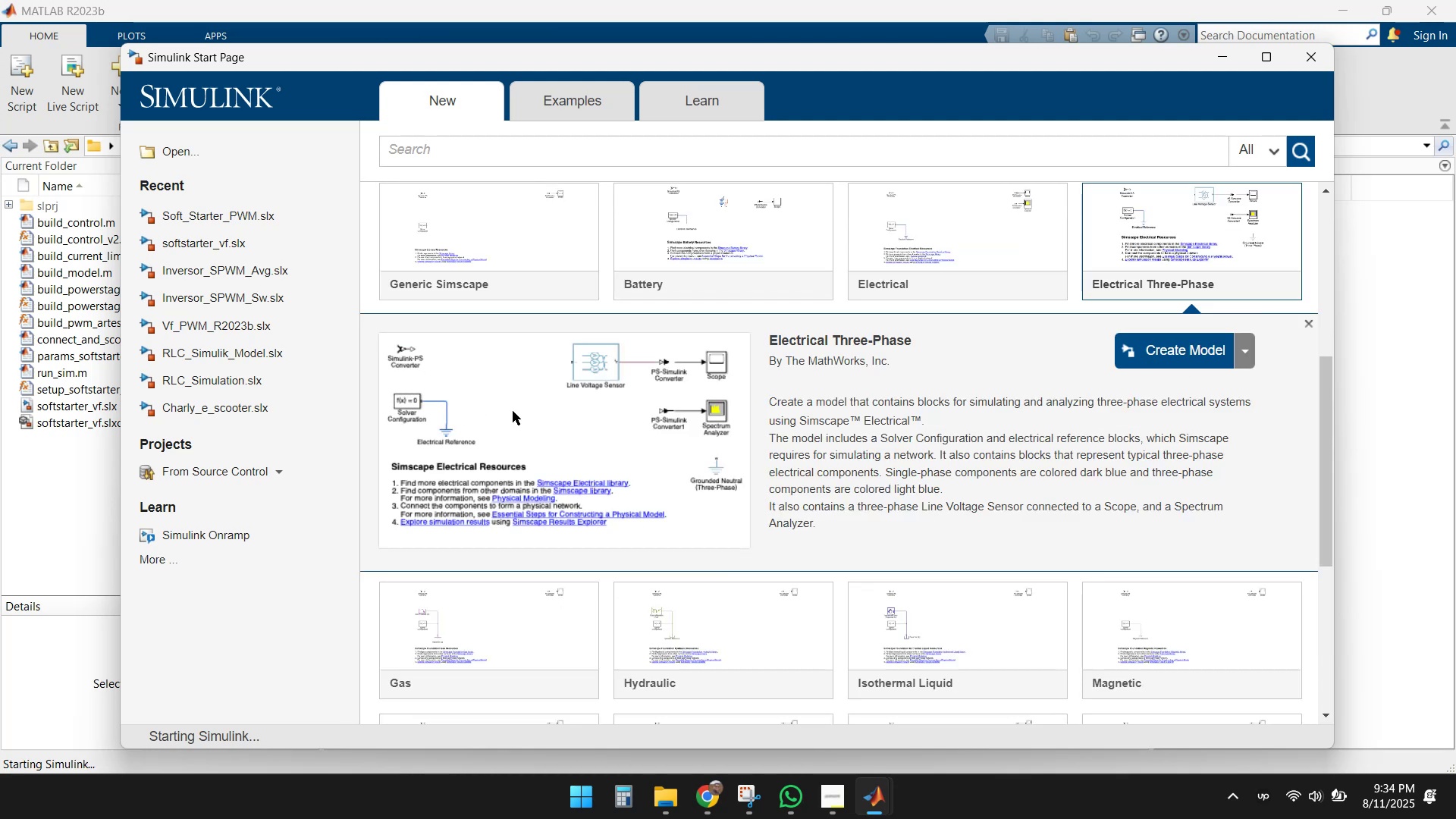 
left_click([1053, 287])
 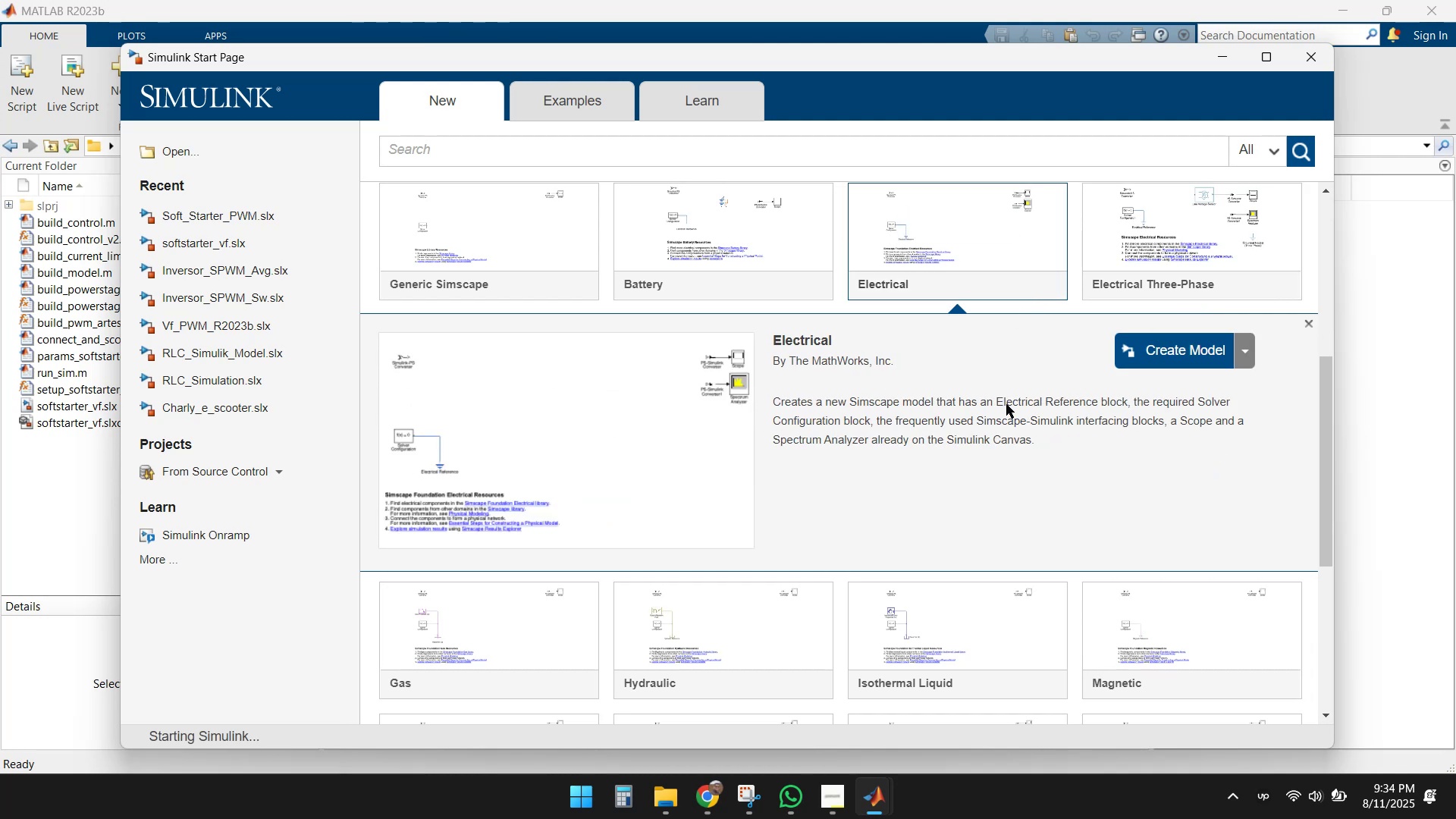 
wait(5.11)
 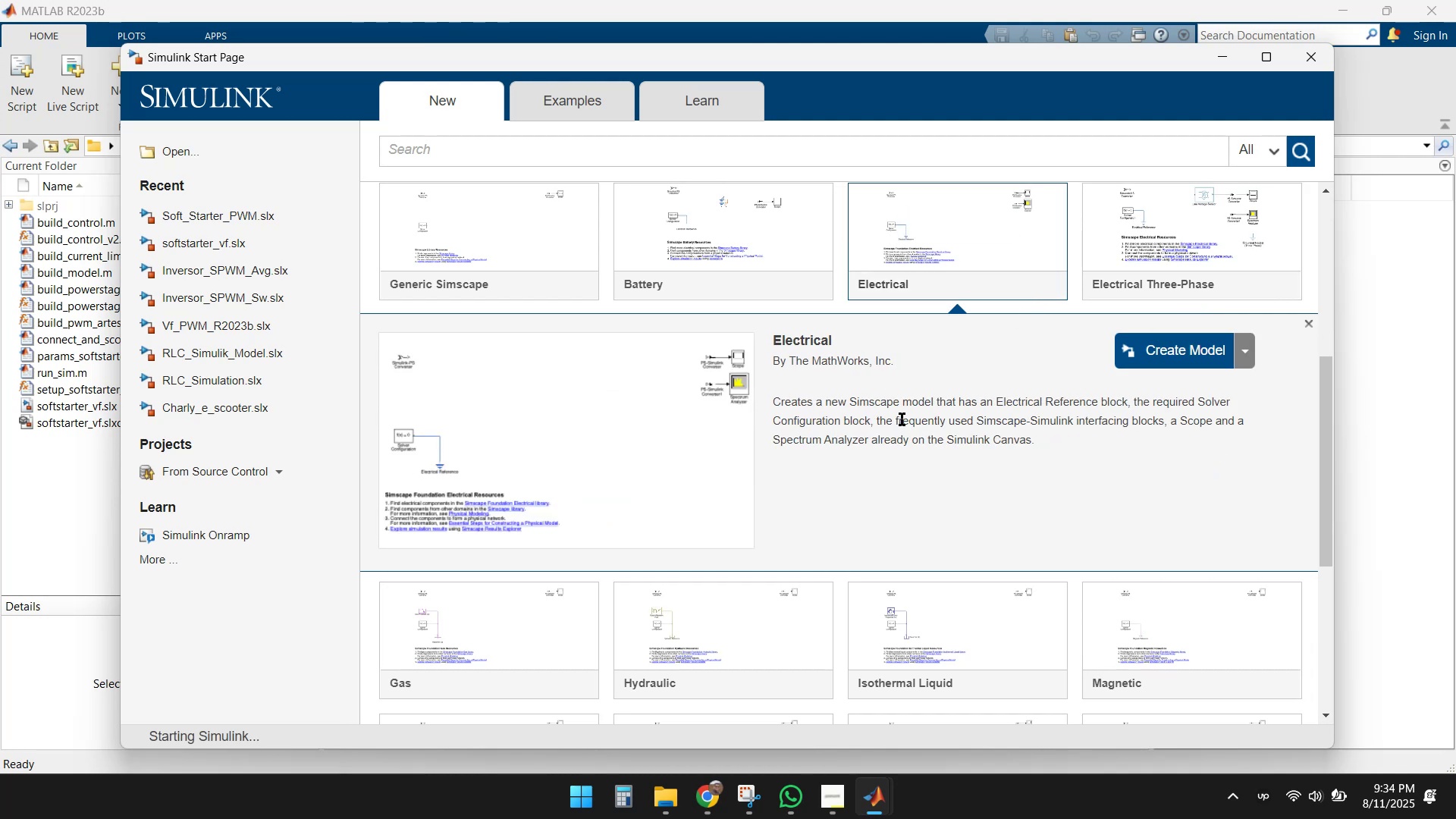 
left_click([1053, 285])
 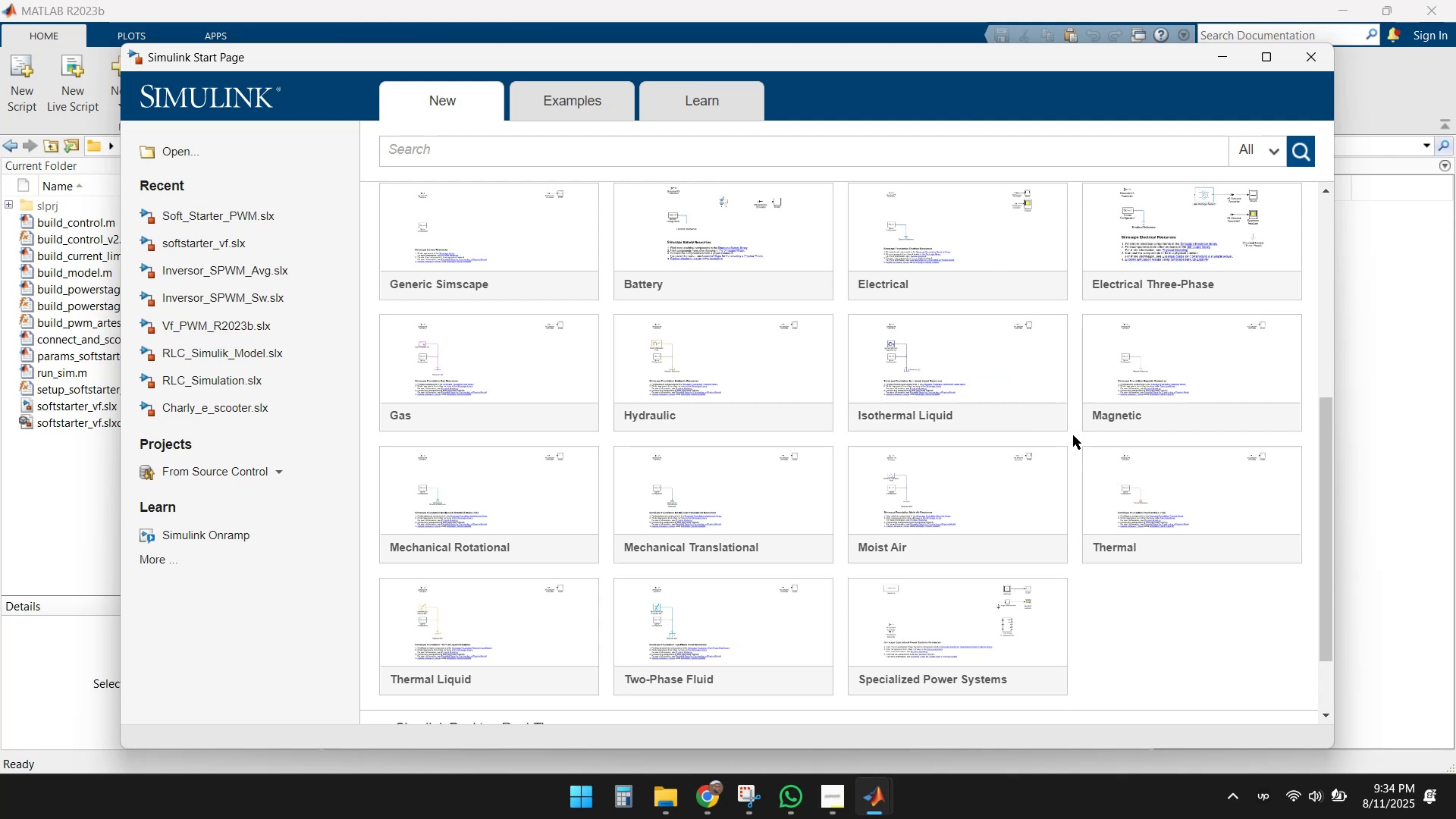 
scroll: coordinate [826, 429], scroll_direction: down, amount: 1.0
 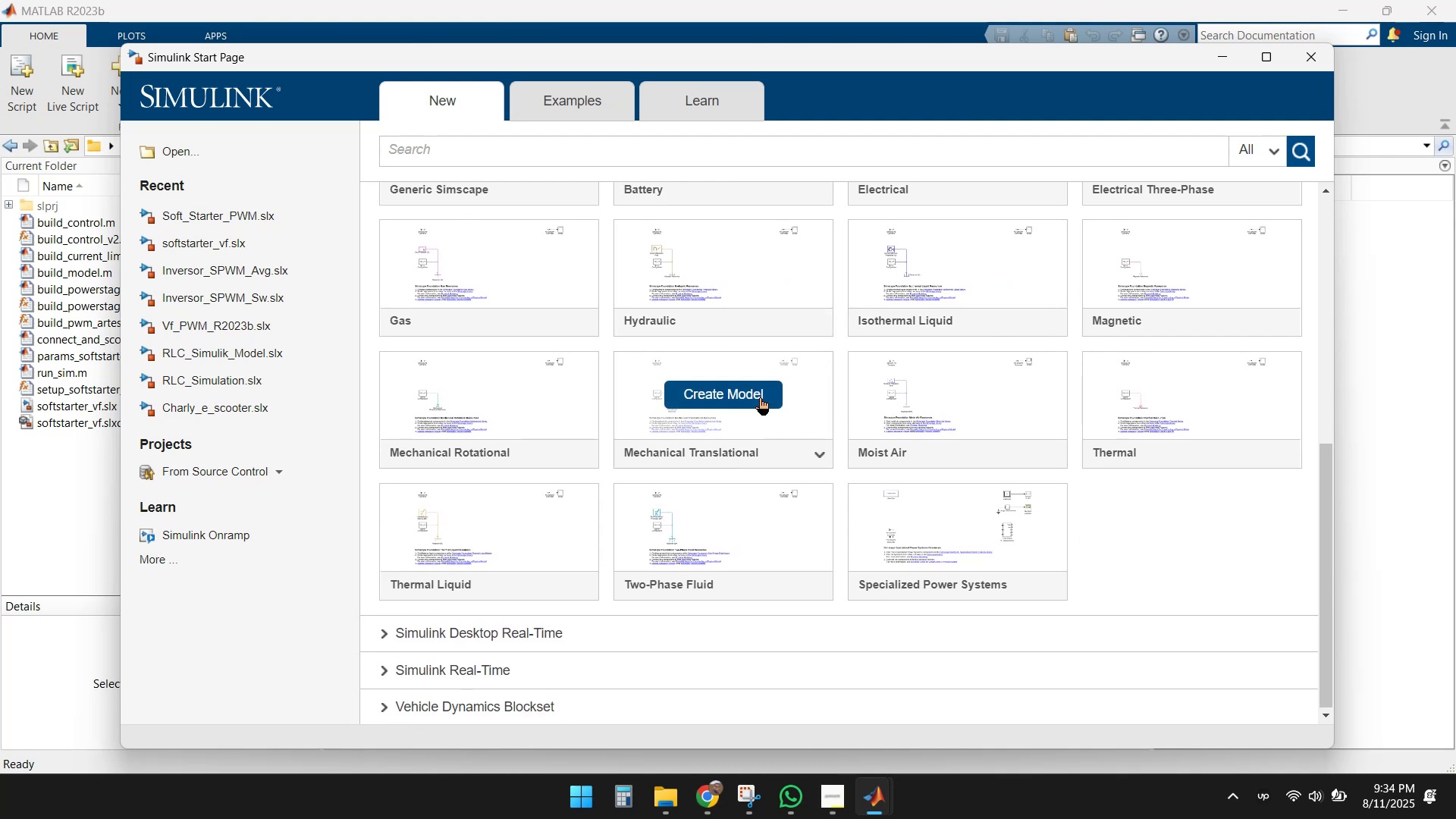 
mouse_move([626, 478])
 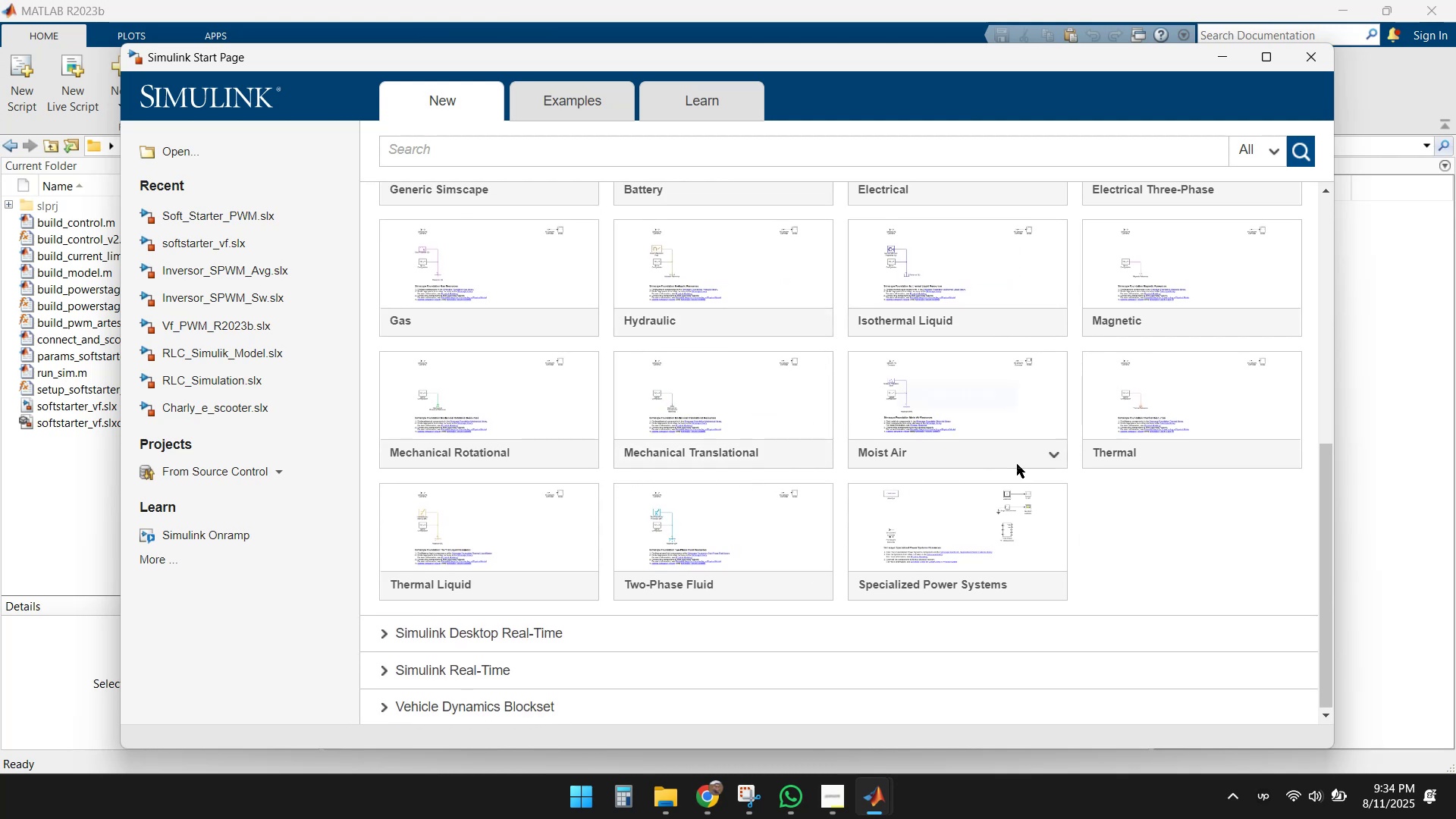 
scroll: coordinate [1147, 467], scroll_direction: down, amount: 1.0
 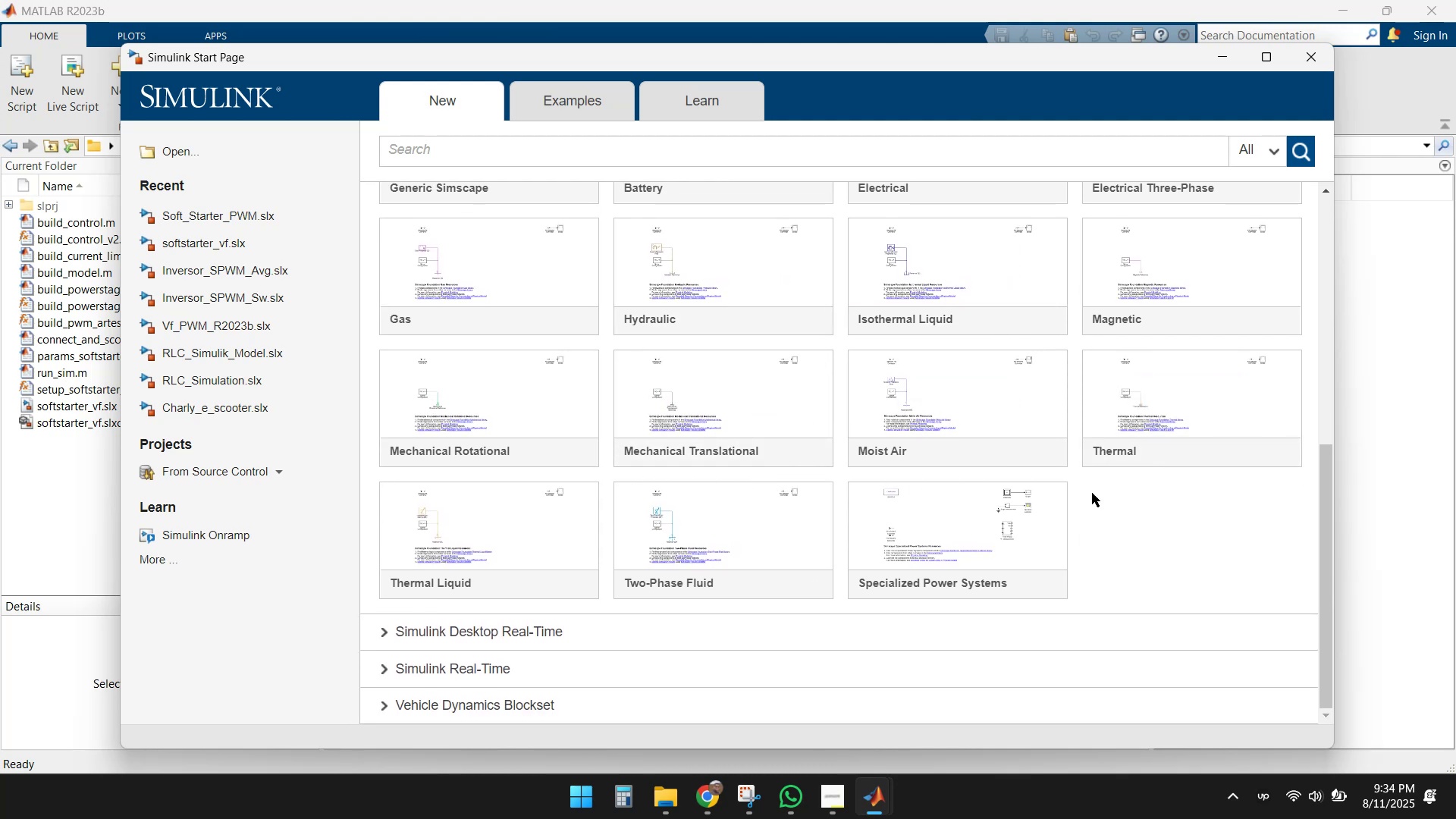 
scroll: coordinate [632, 382], scroll_direction: up, amount: 3.0
 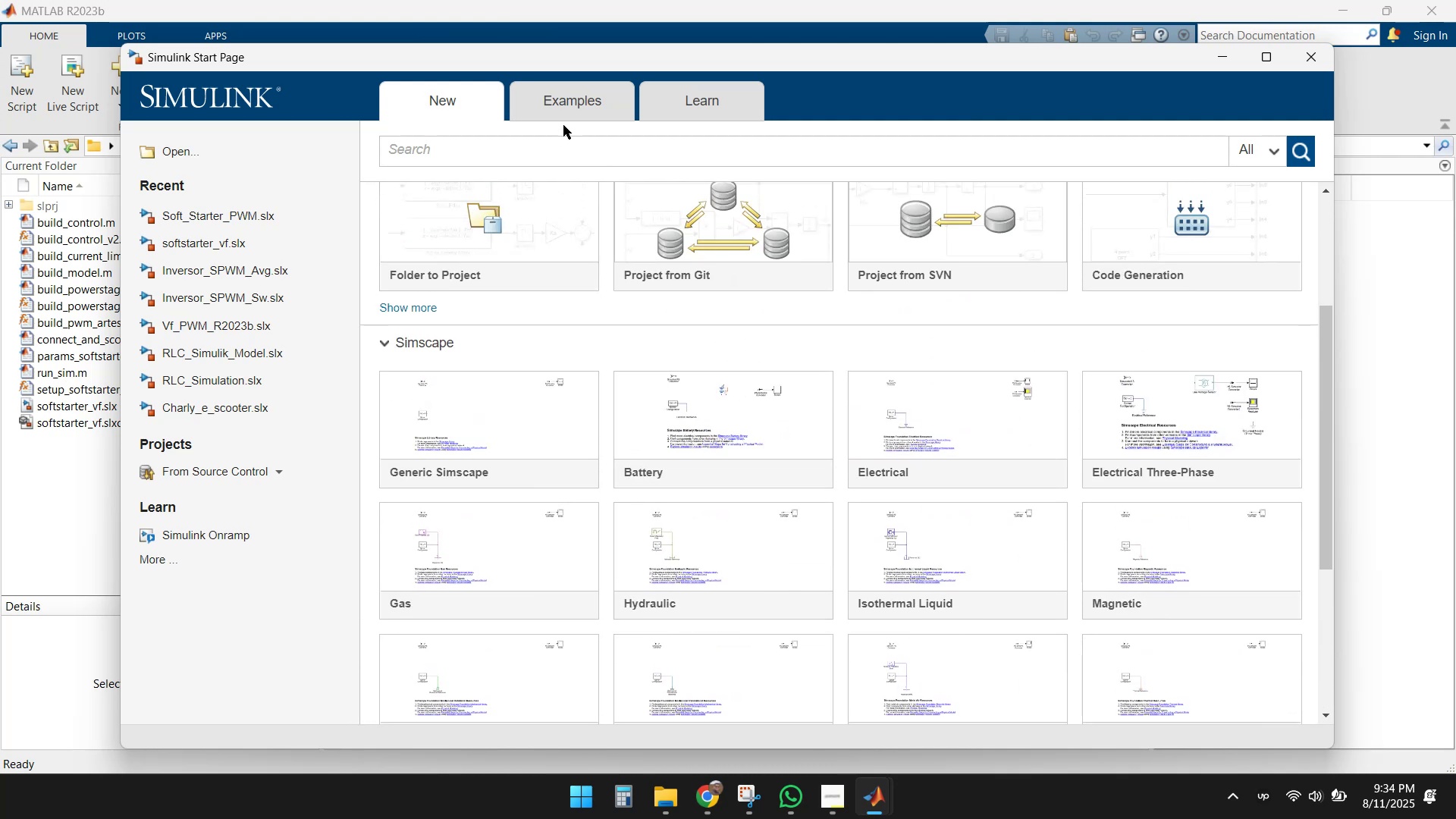 
left_click([558, 104])
 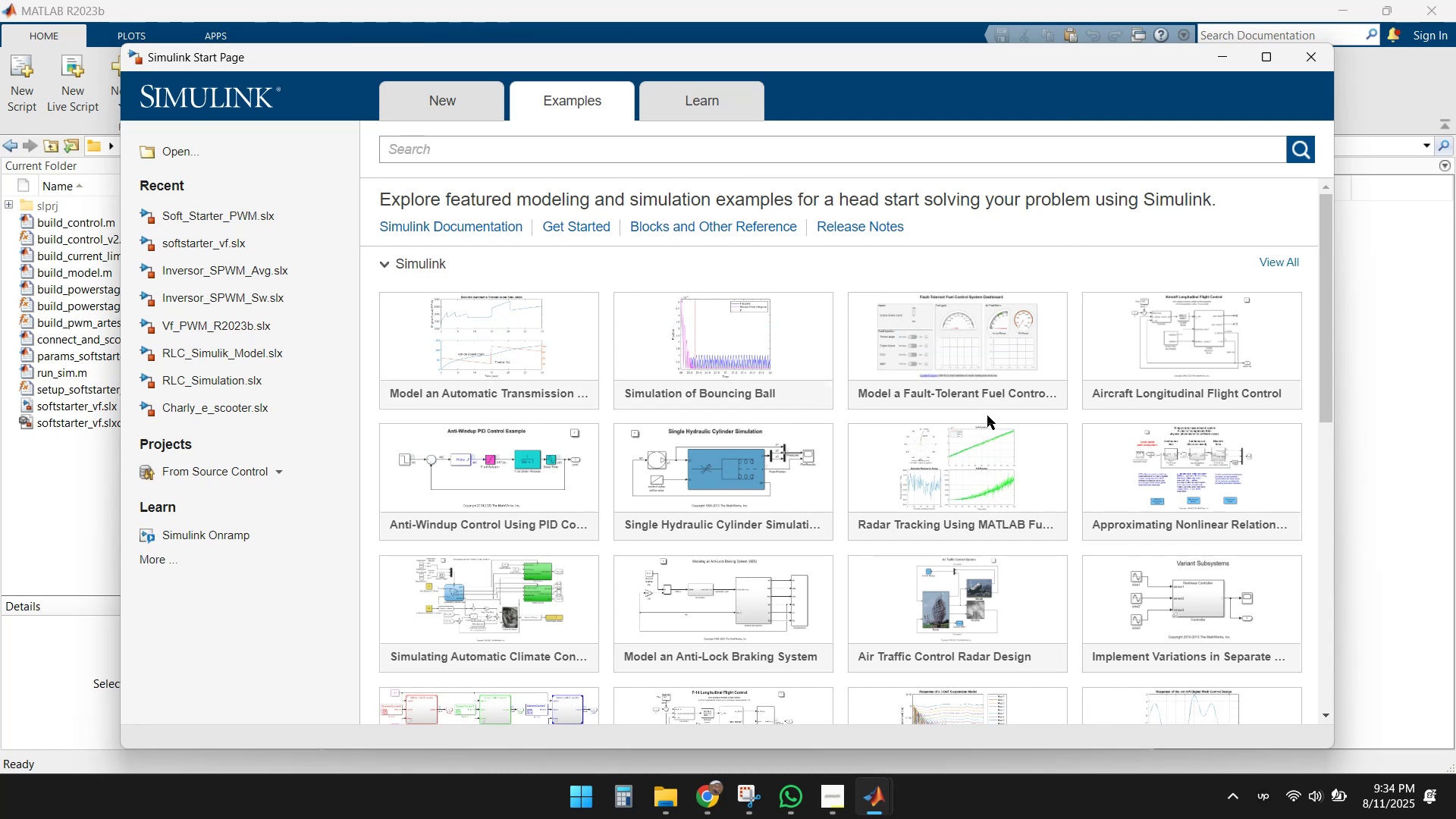 
wait(6.61)
 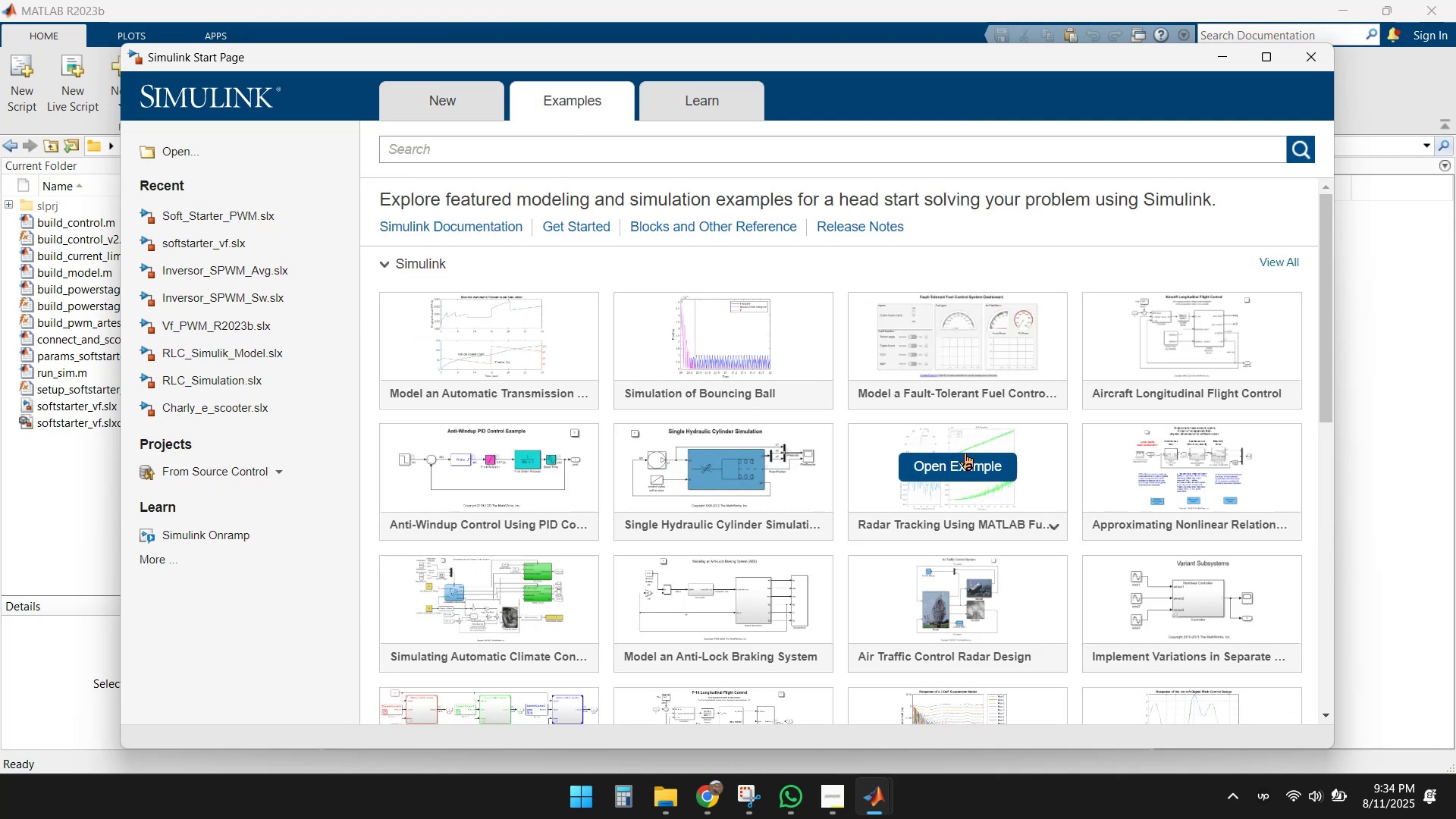 
scroll: coordinate [618, 428], scroll_direction: down, amount: 2.0
 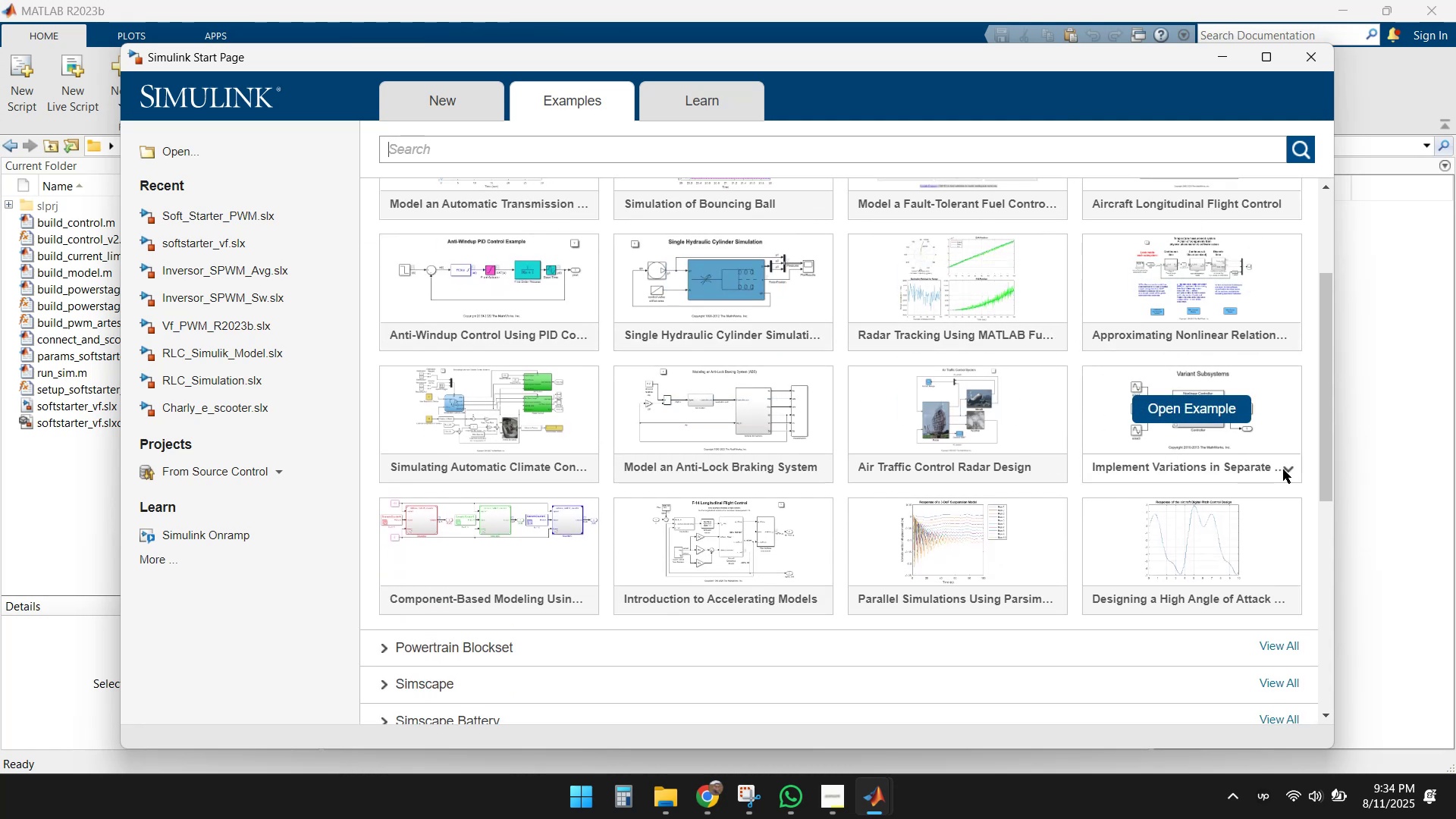 
wait(8.34)
 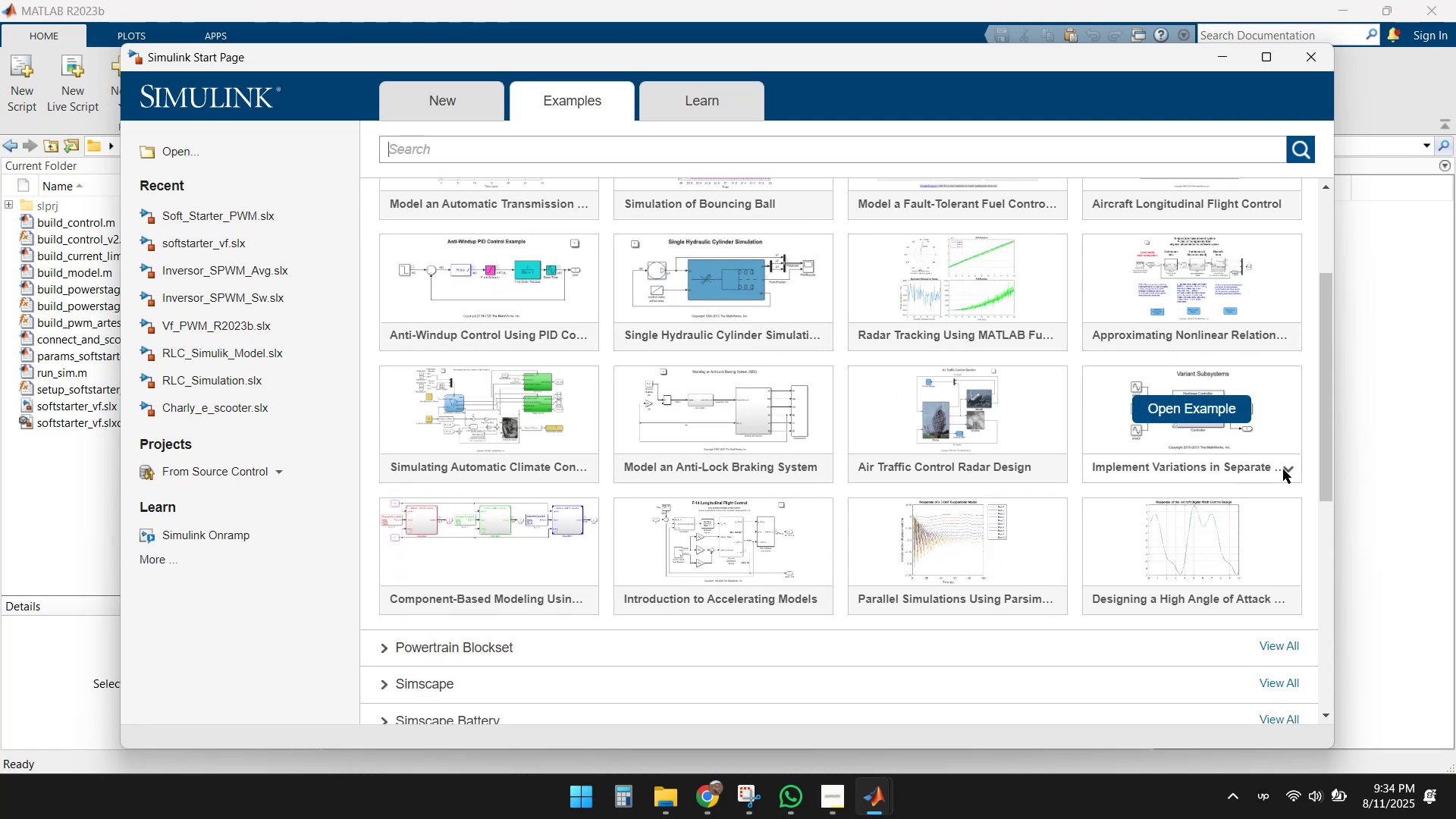 
scroll: coordinate [870, 457], scroll_direction: down, amount: 2.0
 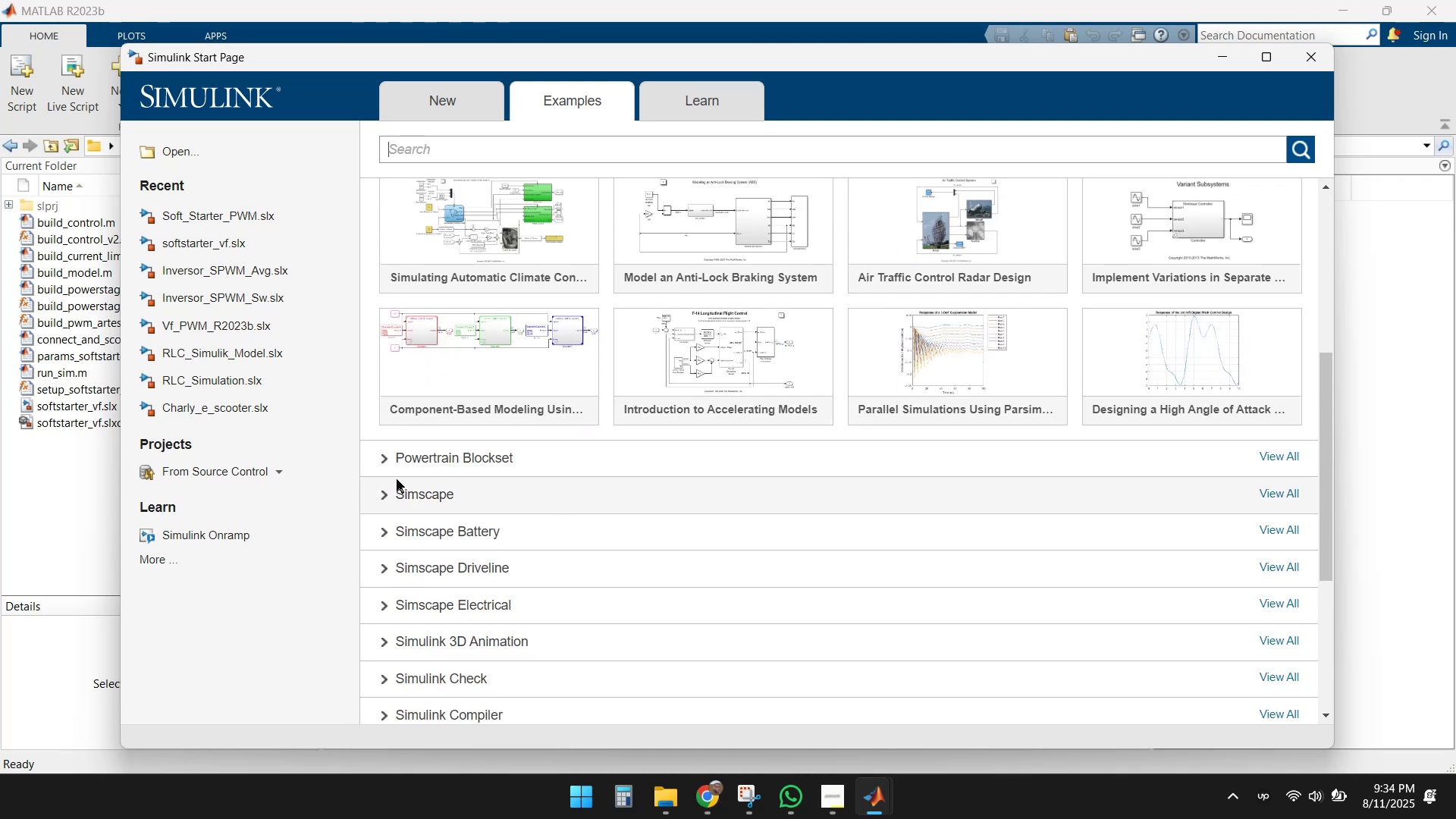 
left_click([382, 465])
 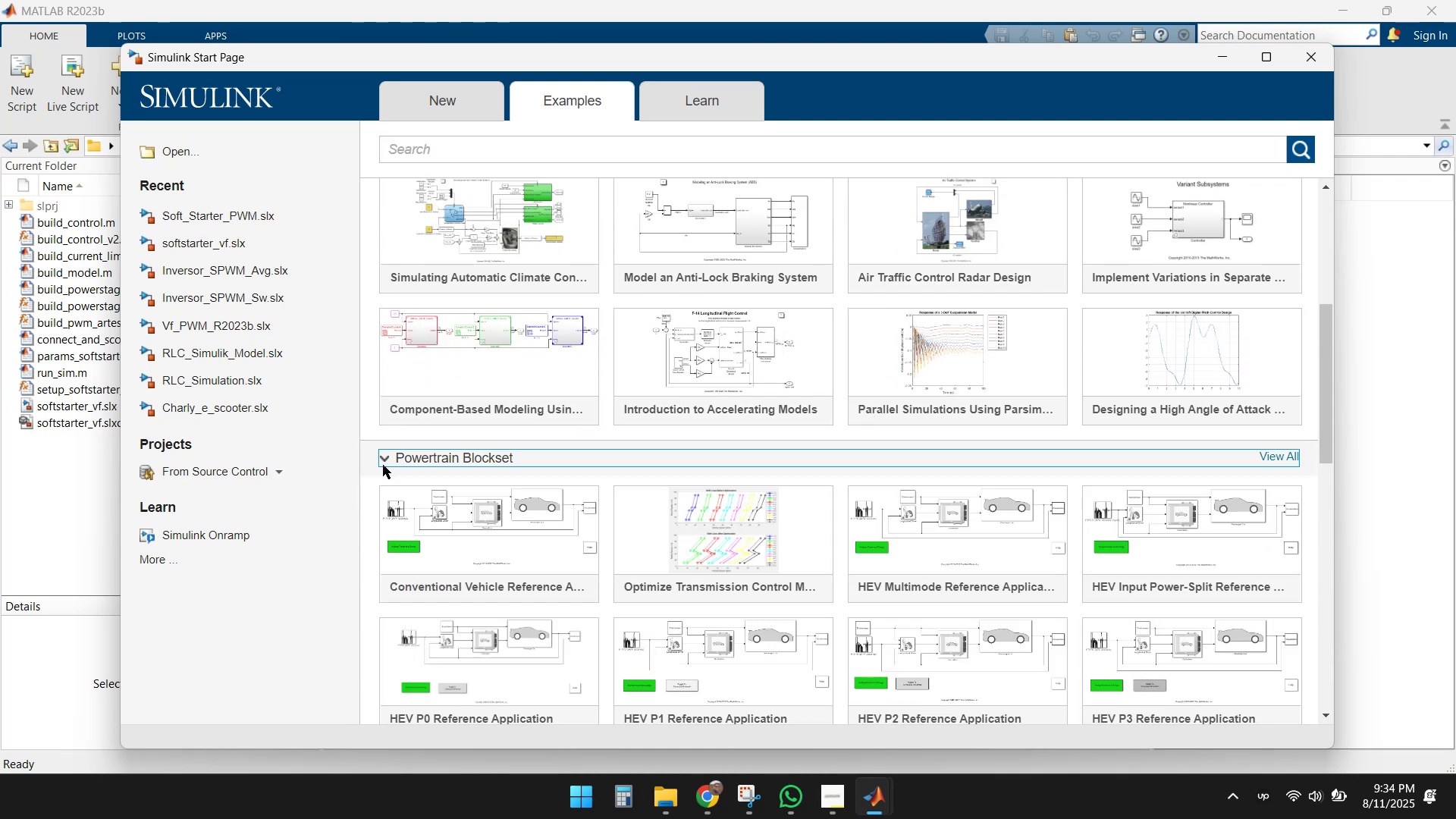 
scroll: coordinate [440, 495], scroll_direction: down, amount: 2.0
 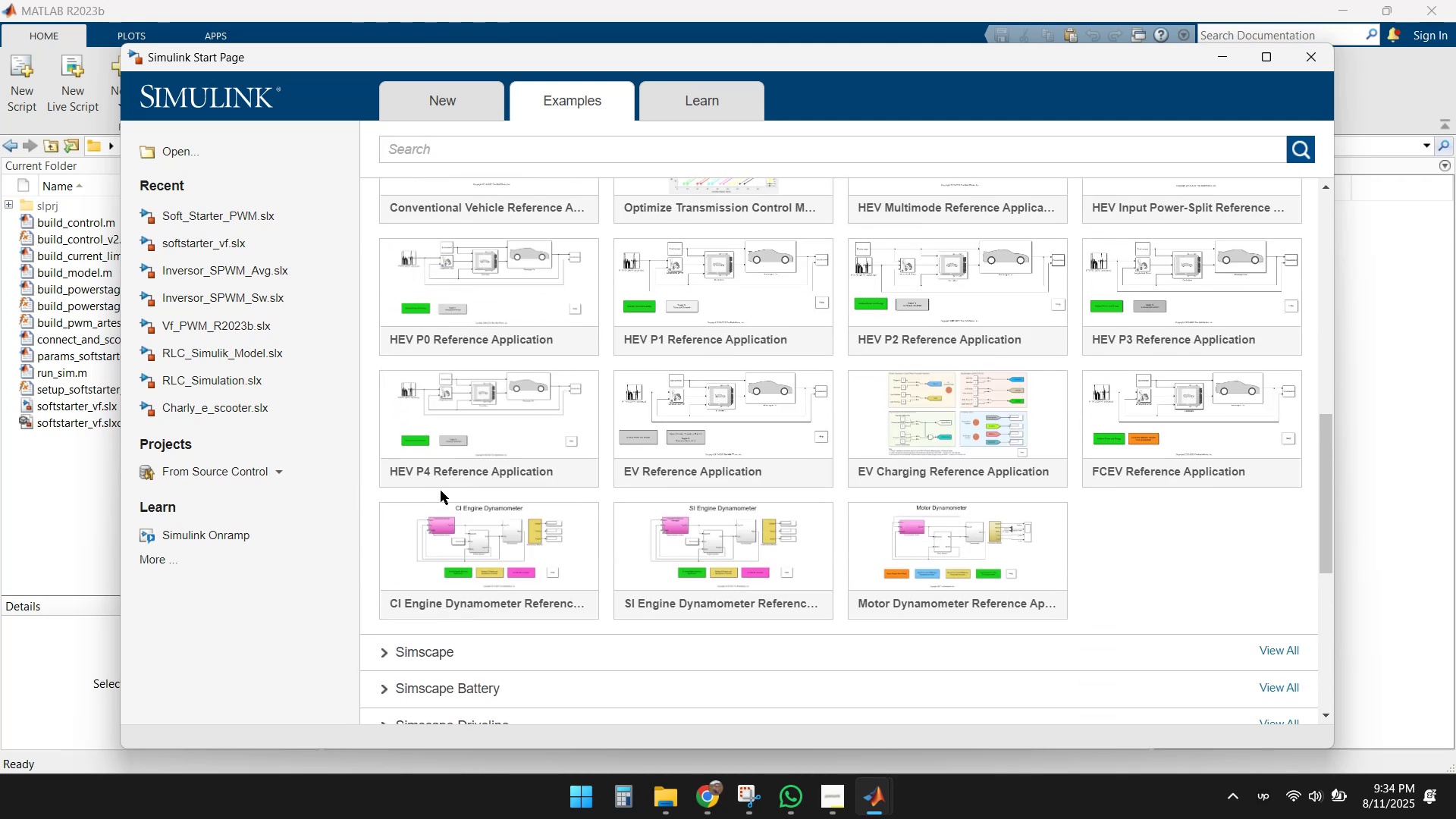 
scroll: coordinate [432, 381], scroll_direction: up, amount: 9.0
 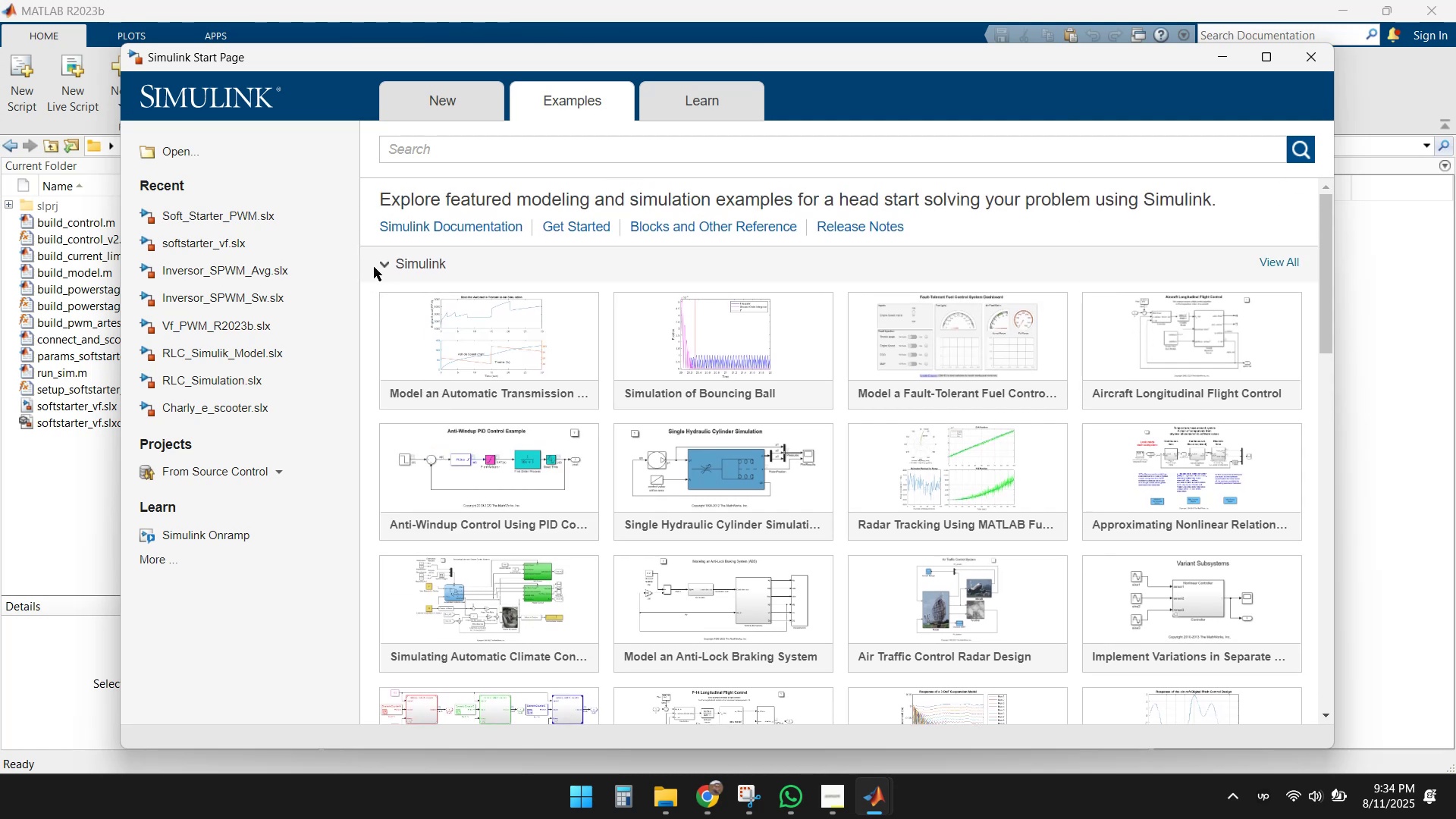 
left_click([384, 259])
 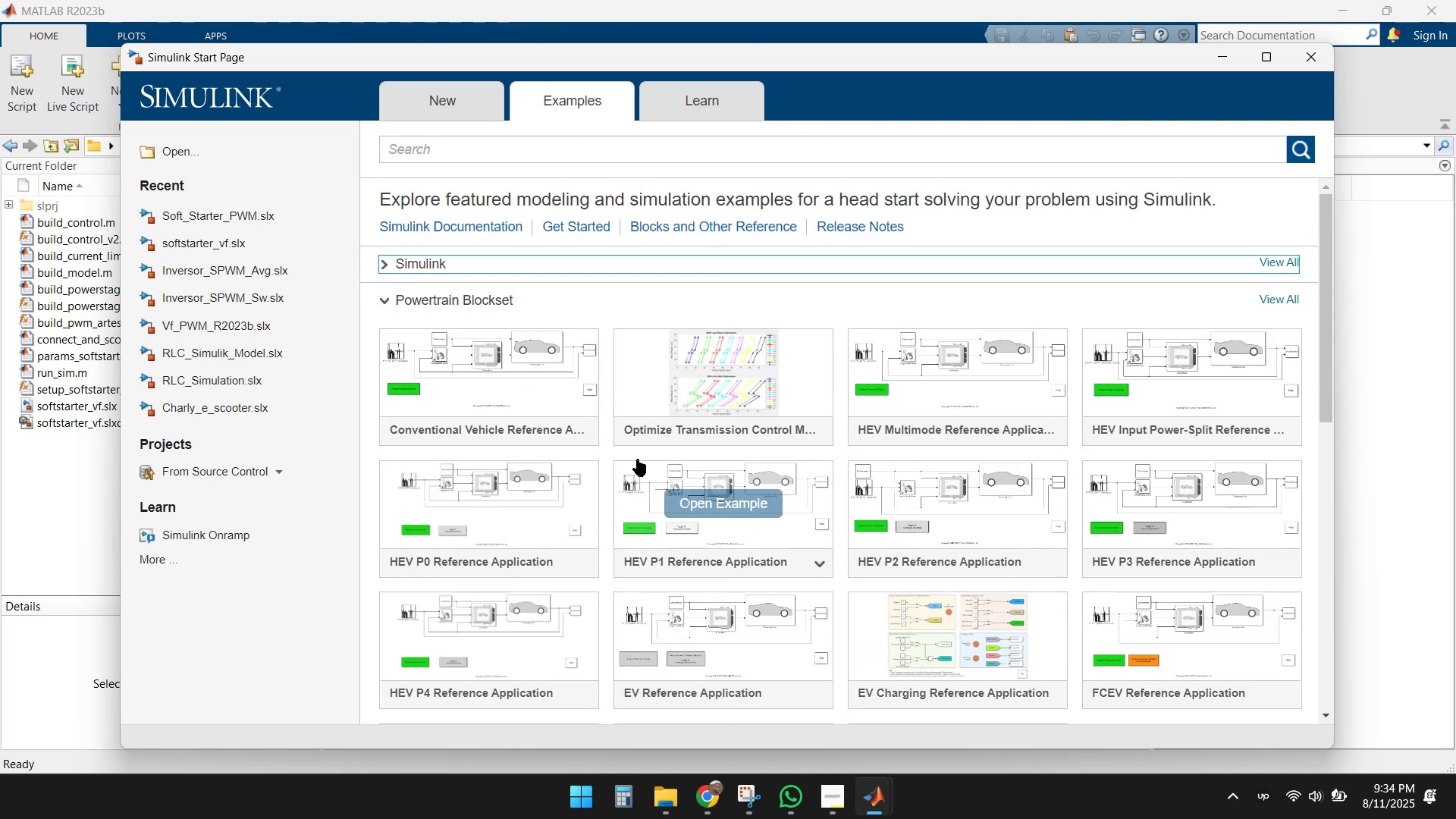 
left_click([382, 300])
 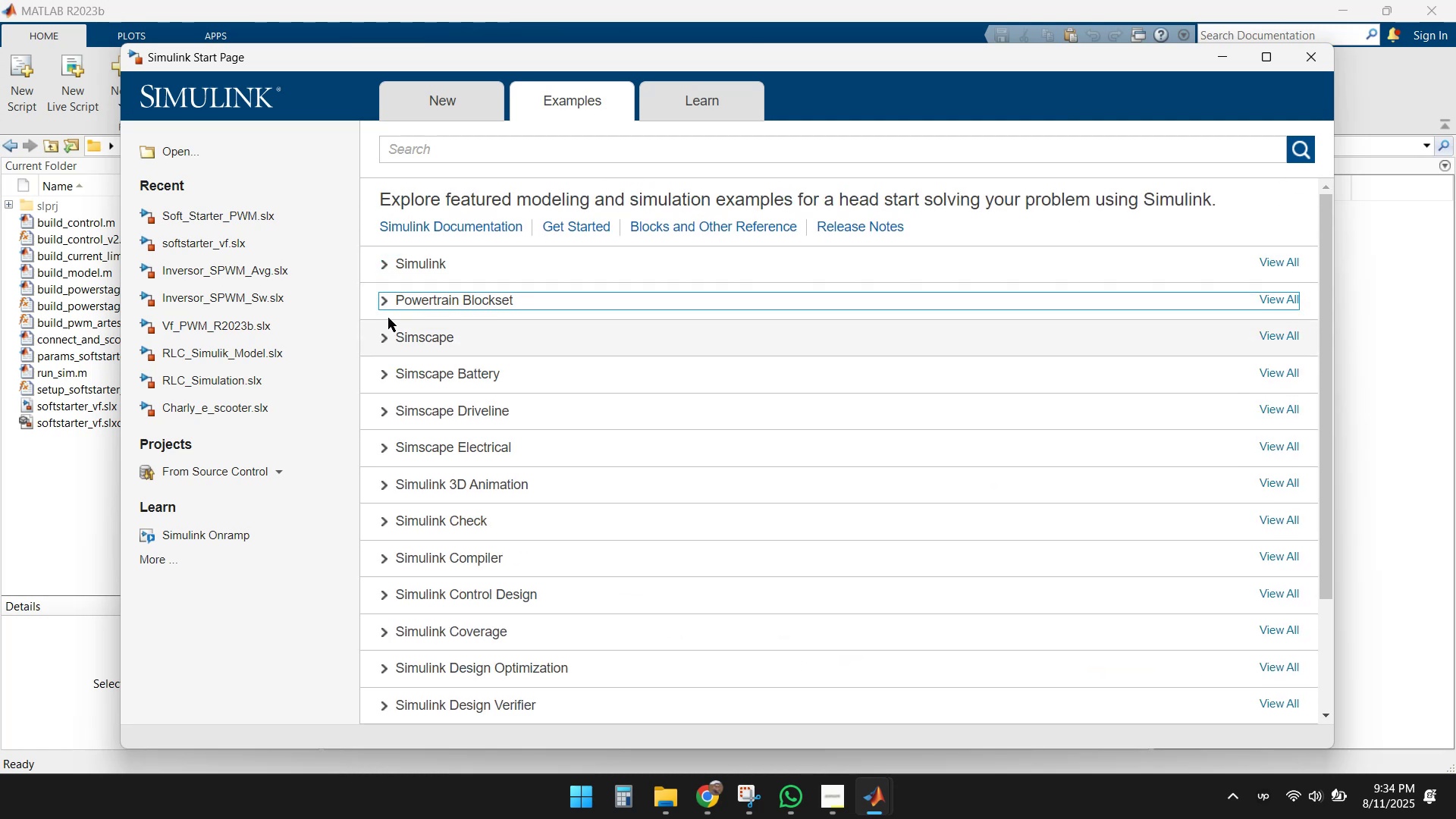 
left_click([385, 306])
 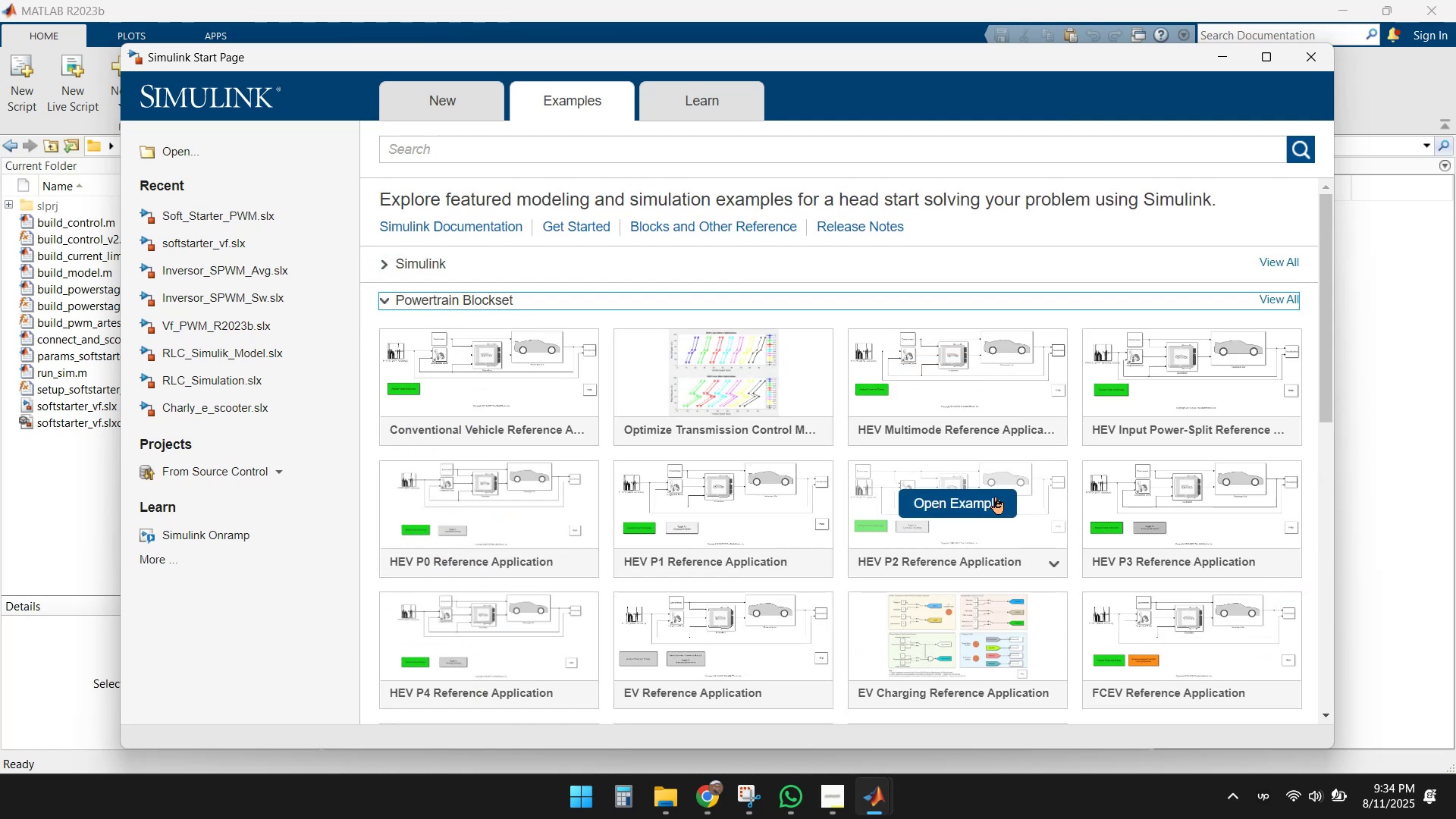 
left_click([381, 300])
 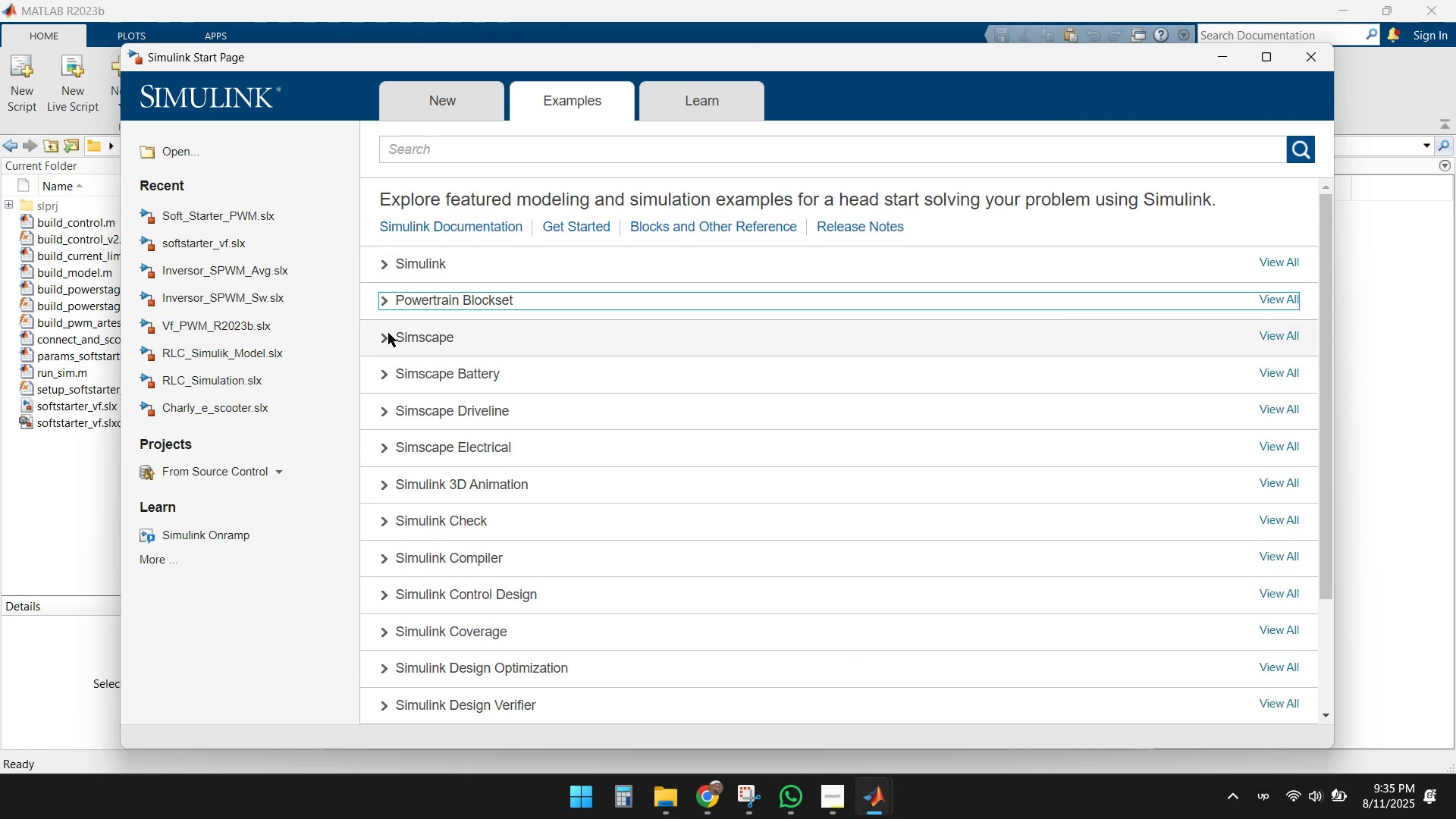 
left_click([388, 341])
 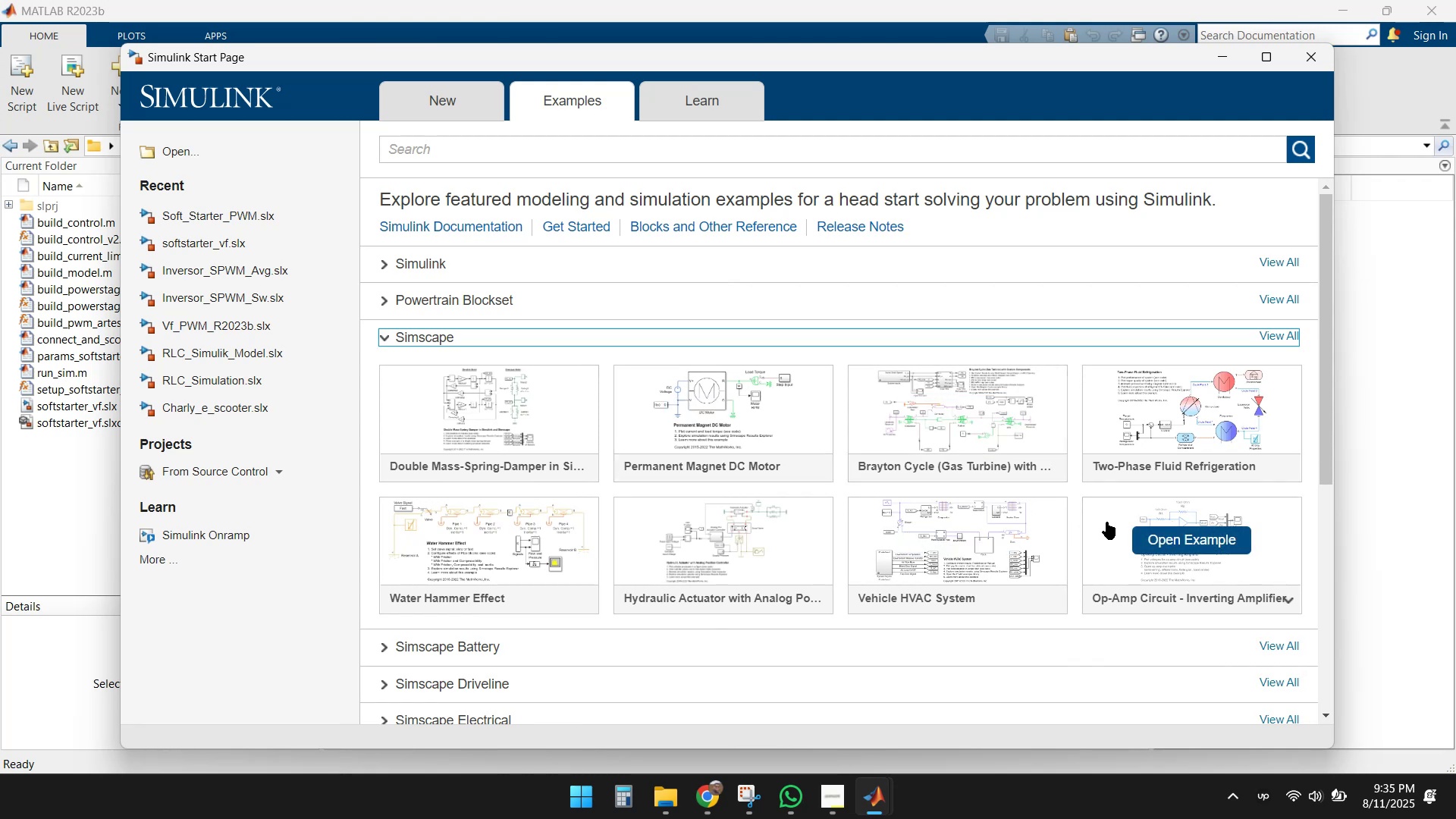 
scroll: coordinate [965, 557], scroll_direction: down, amount: 1.0
 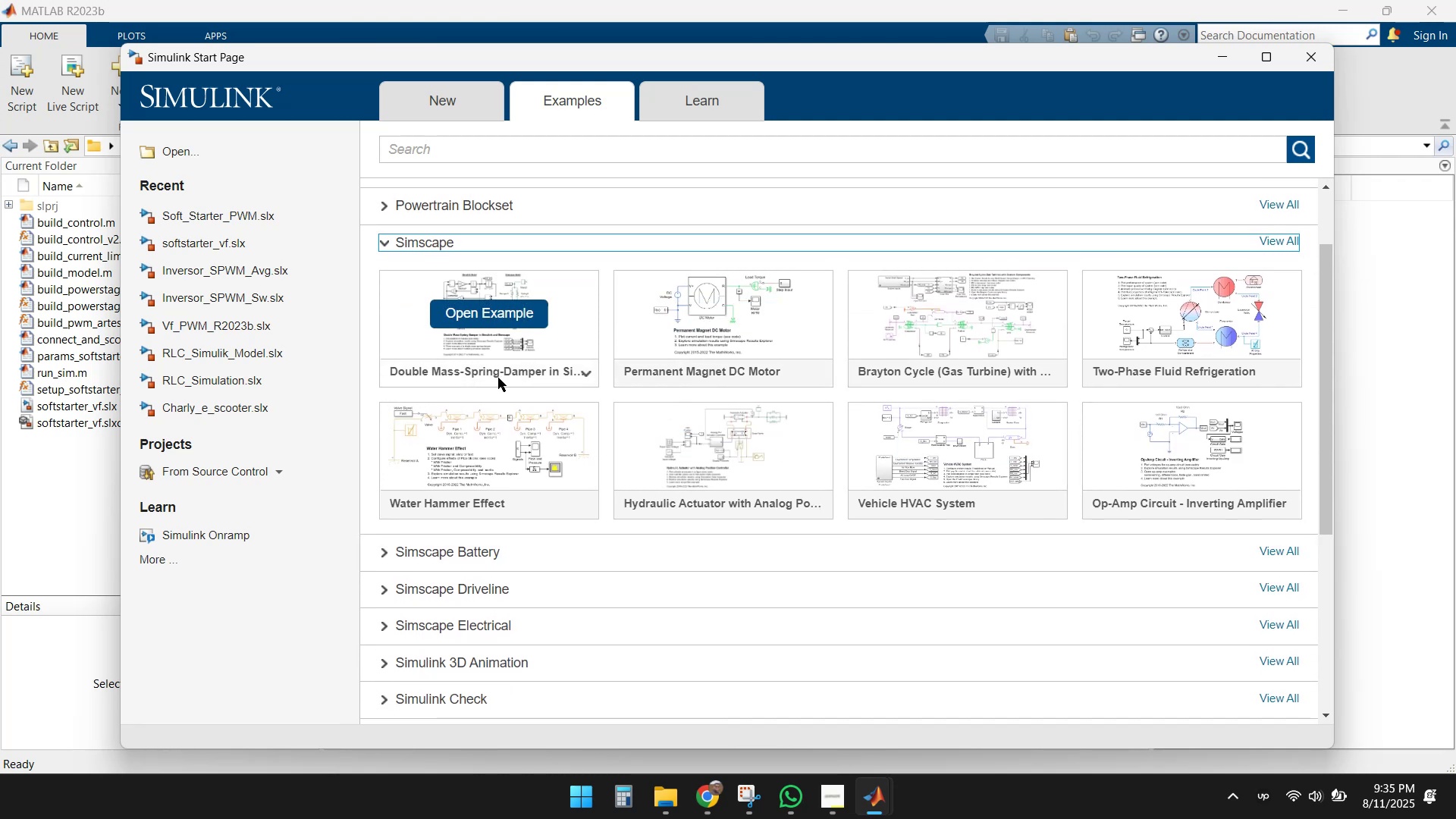 
wait(5.55)
 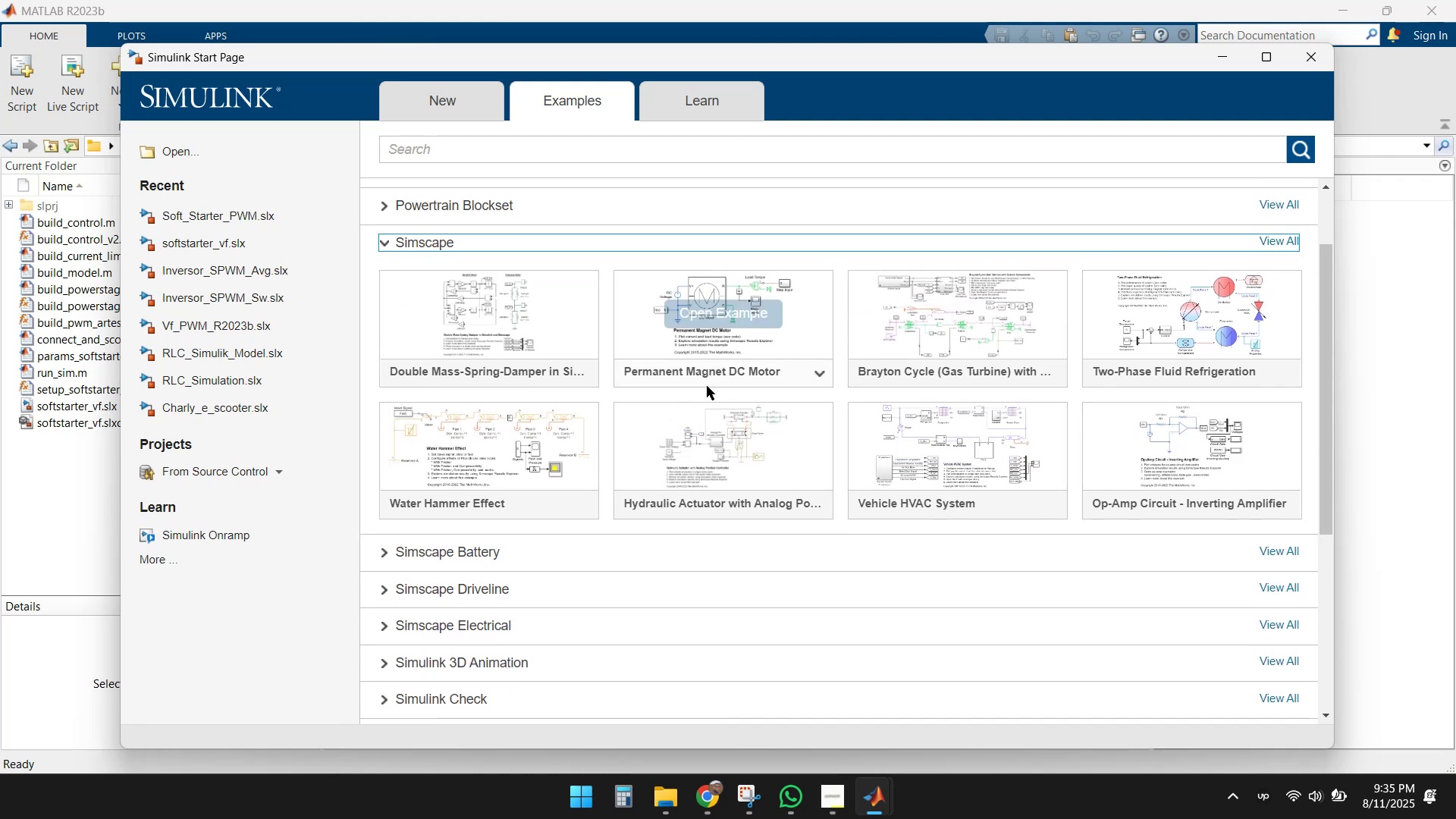 
left_click([829, 378])
 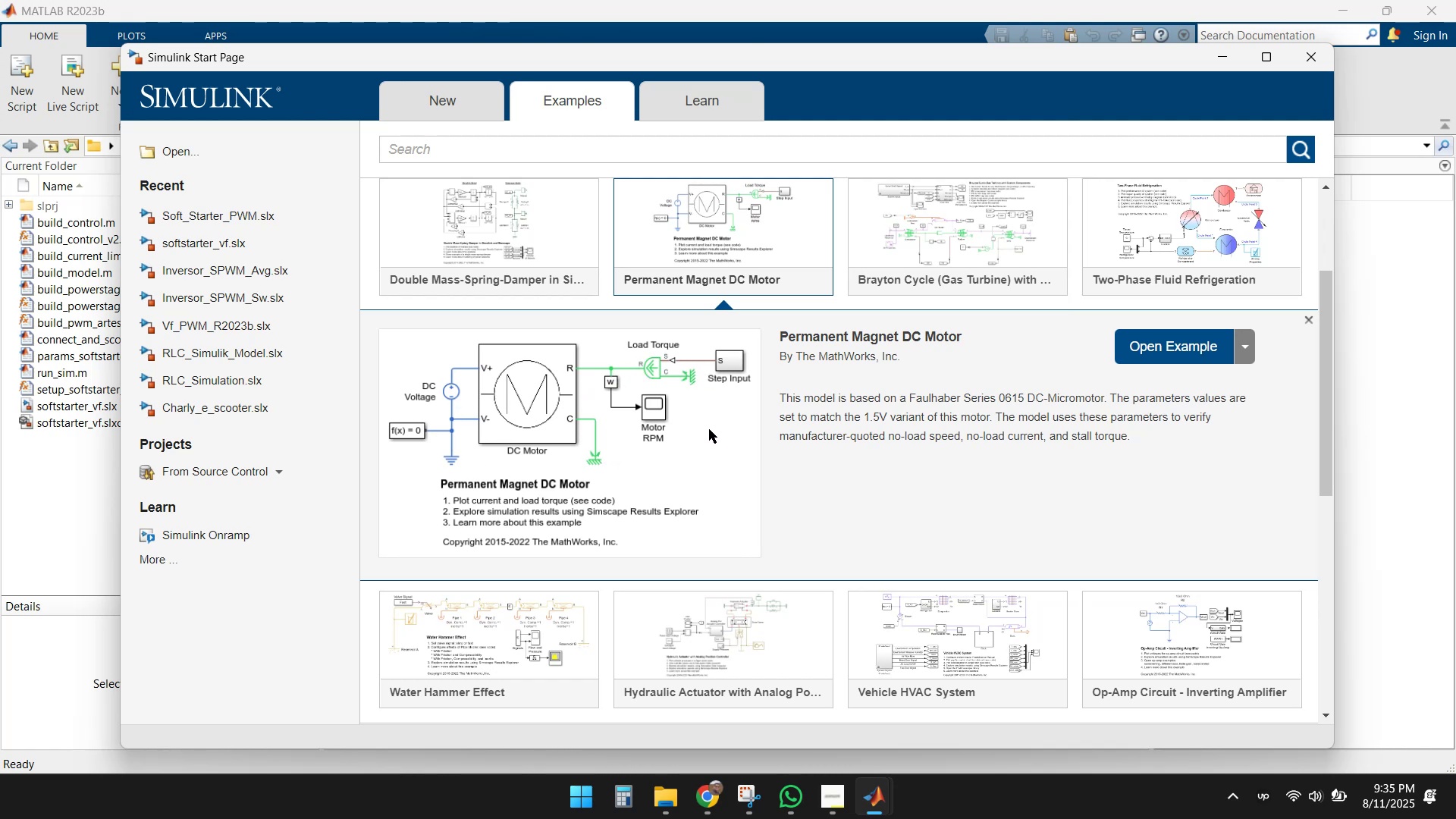 
wait(17.23)
 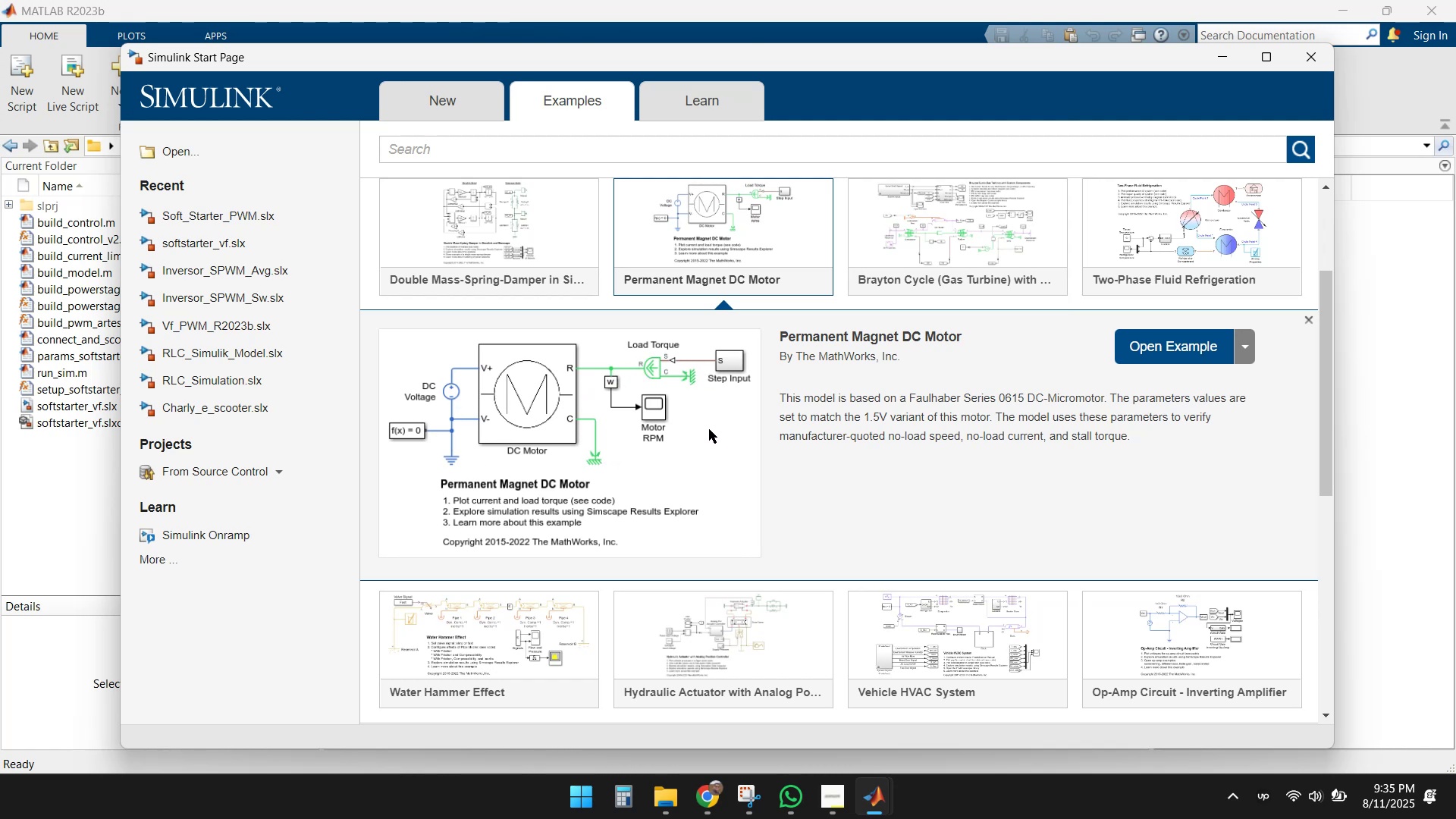 
left_click([817, 287])
 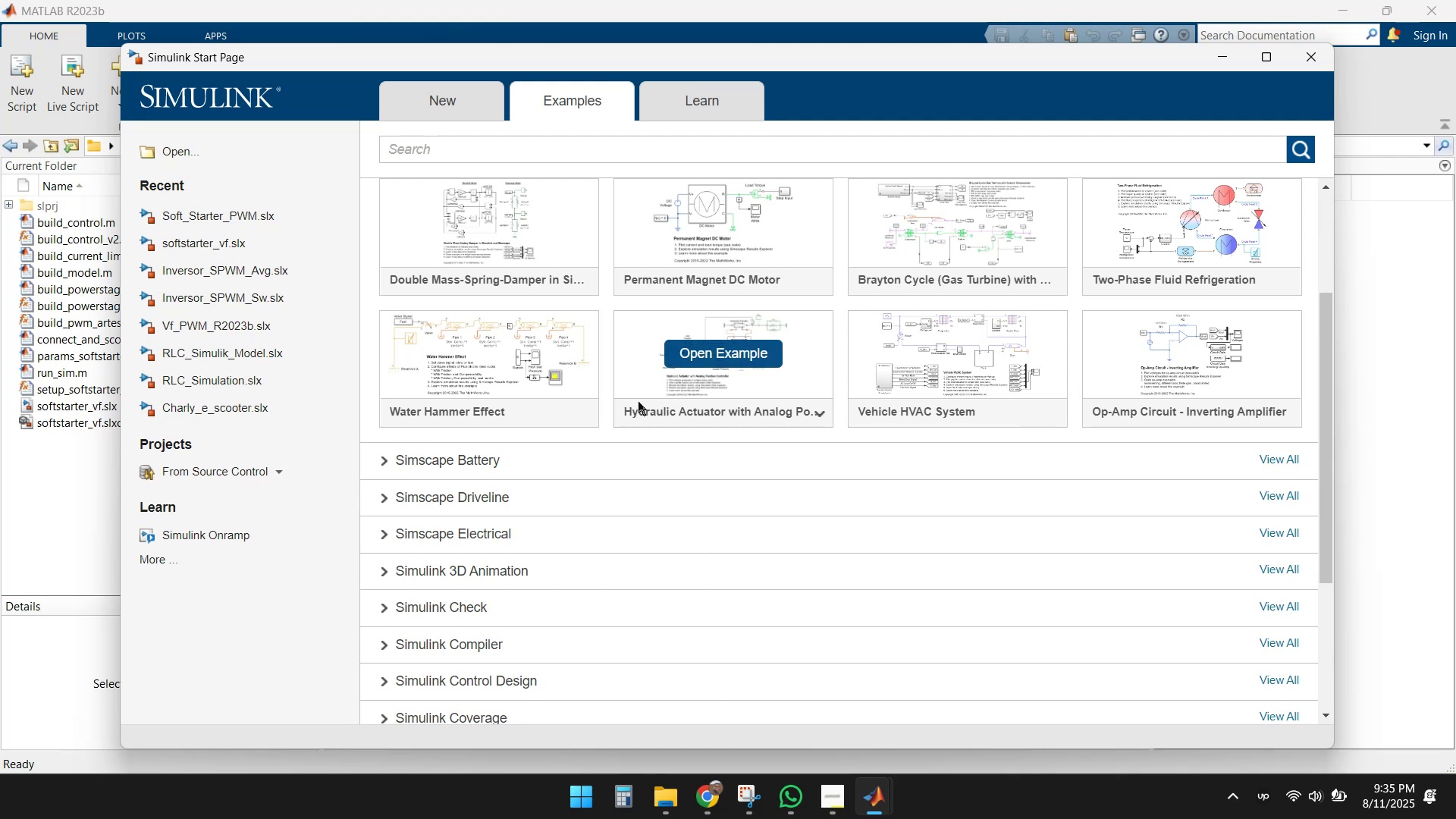 
wait(7.22)
 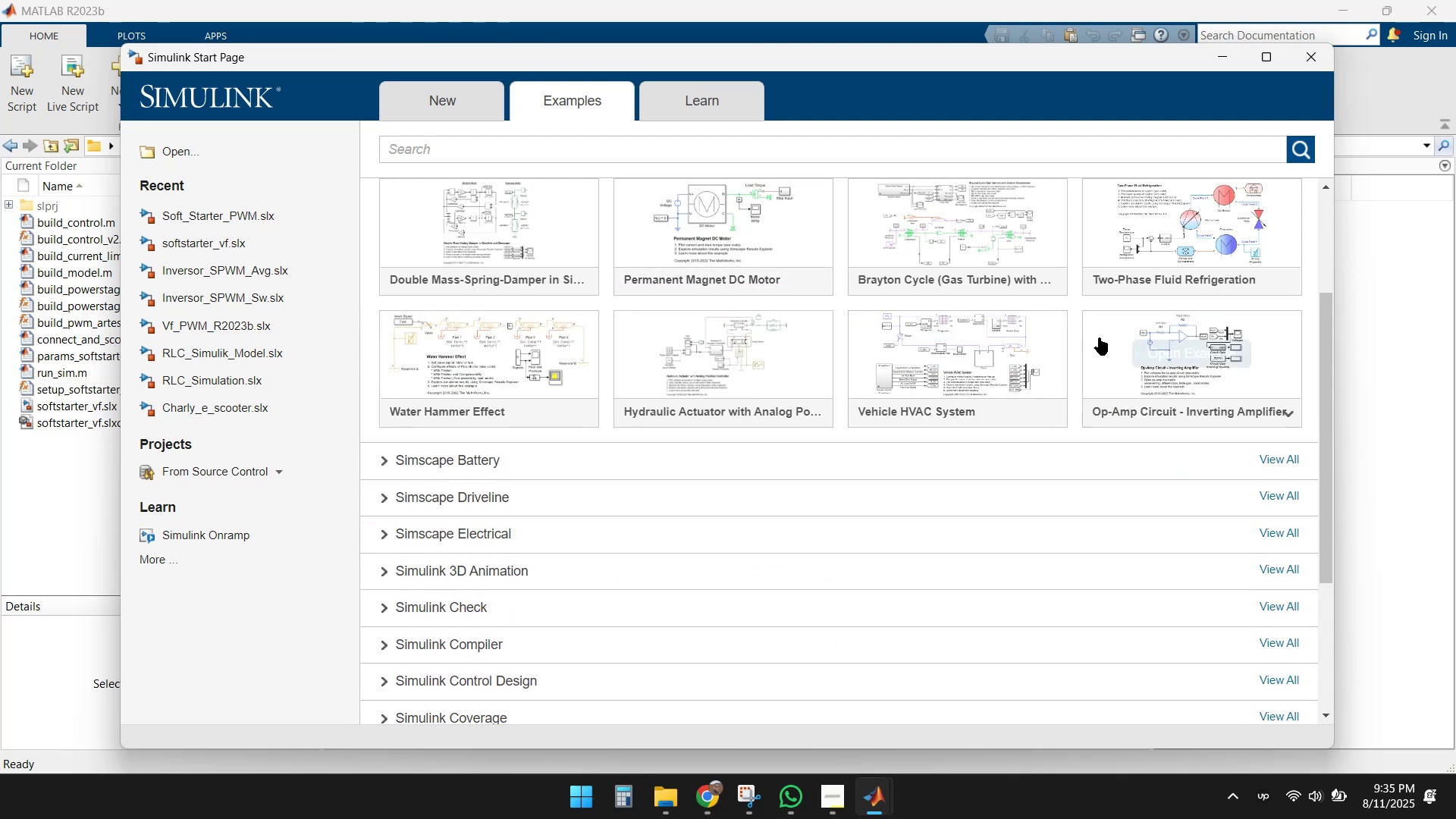 
scroll: coordinate [444, 410], scroll_direction: up, amount: 1.0
 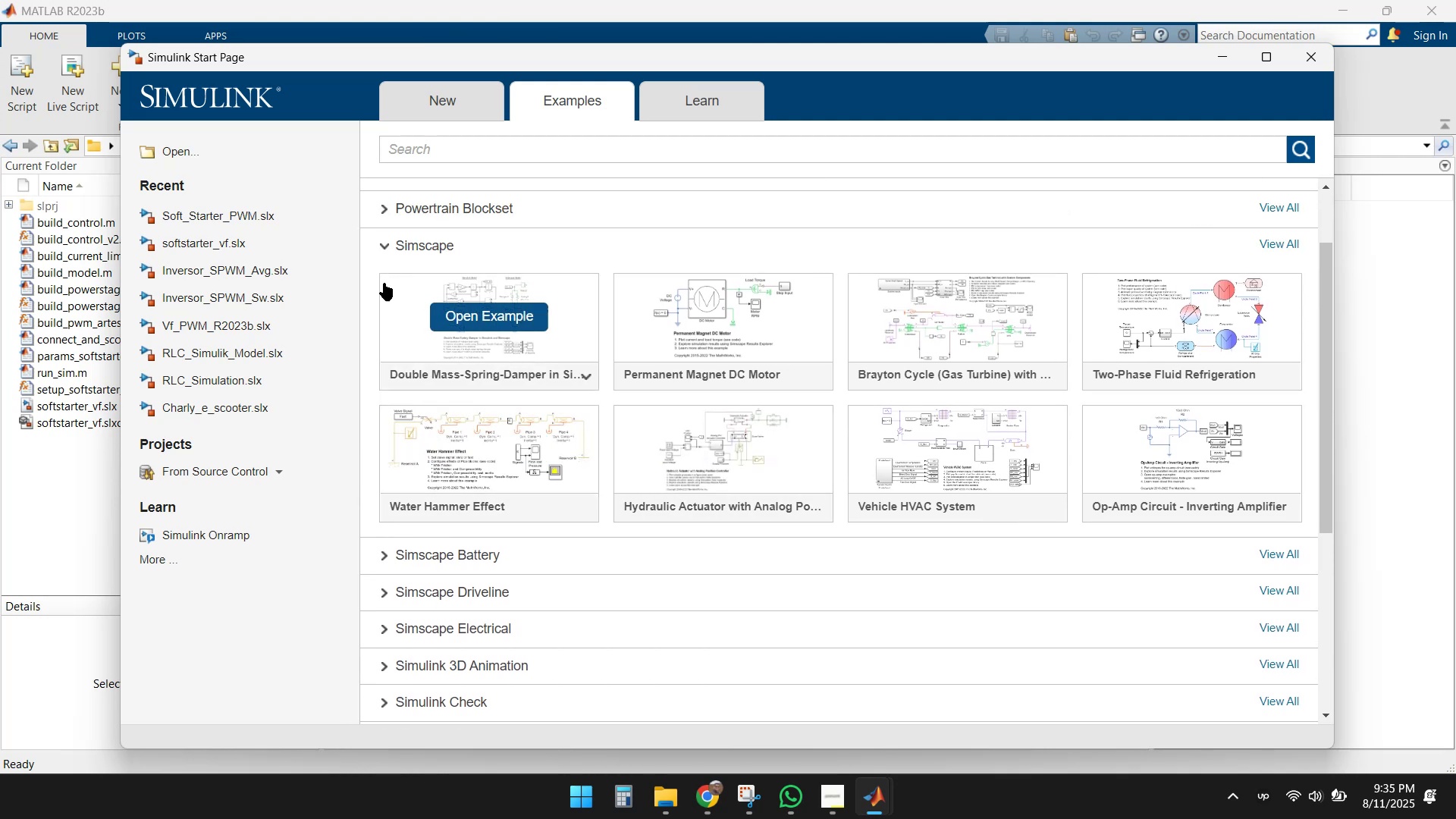 
left_click([381, 246])
 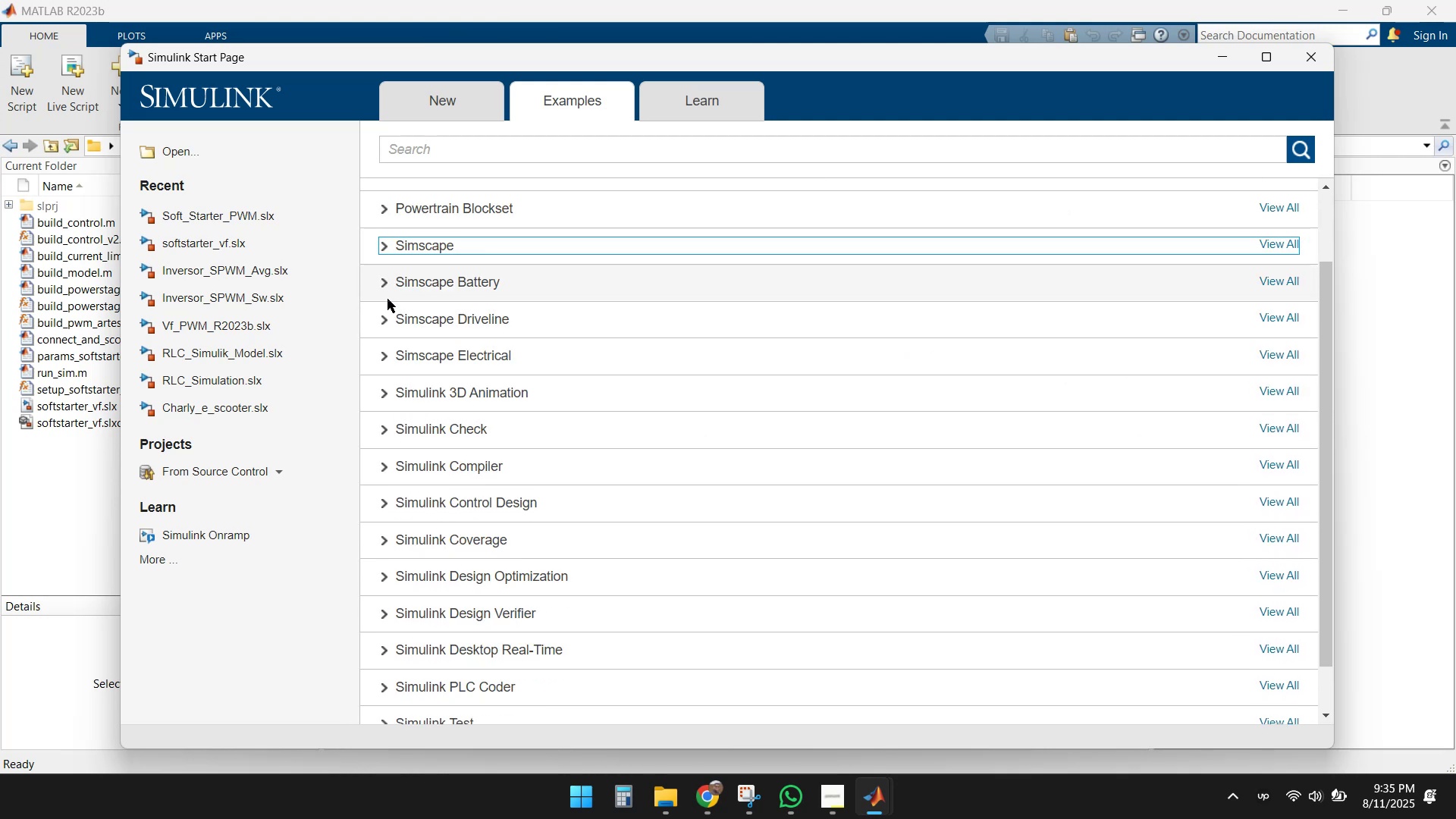 
left_click([380, 287])
 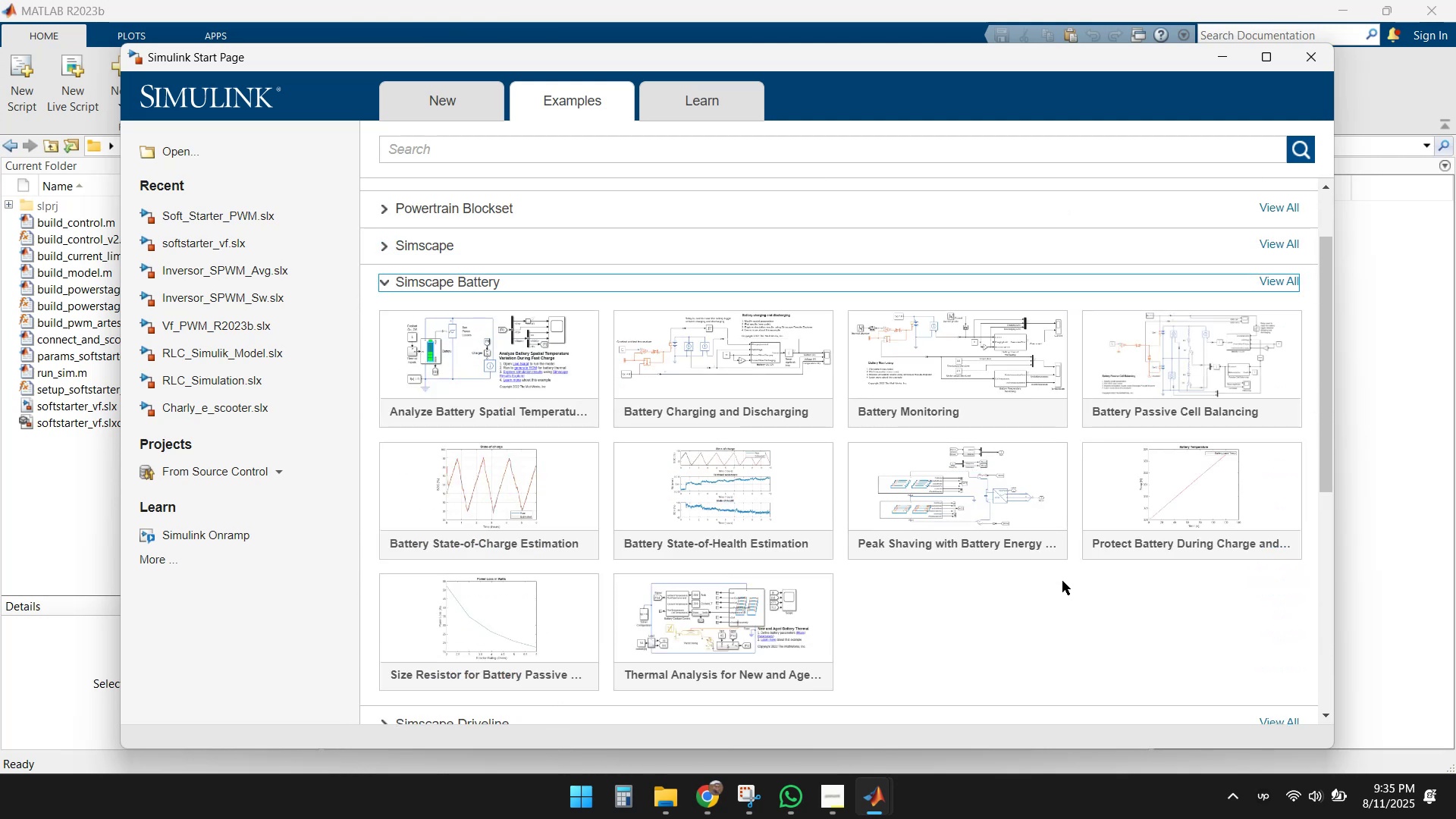 
wait(5.69)
 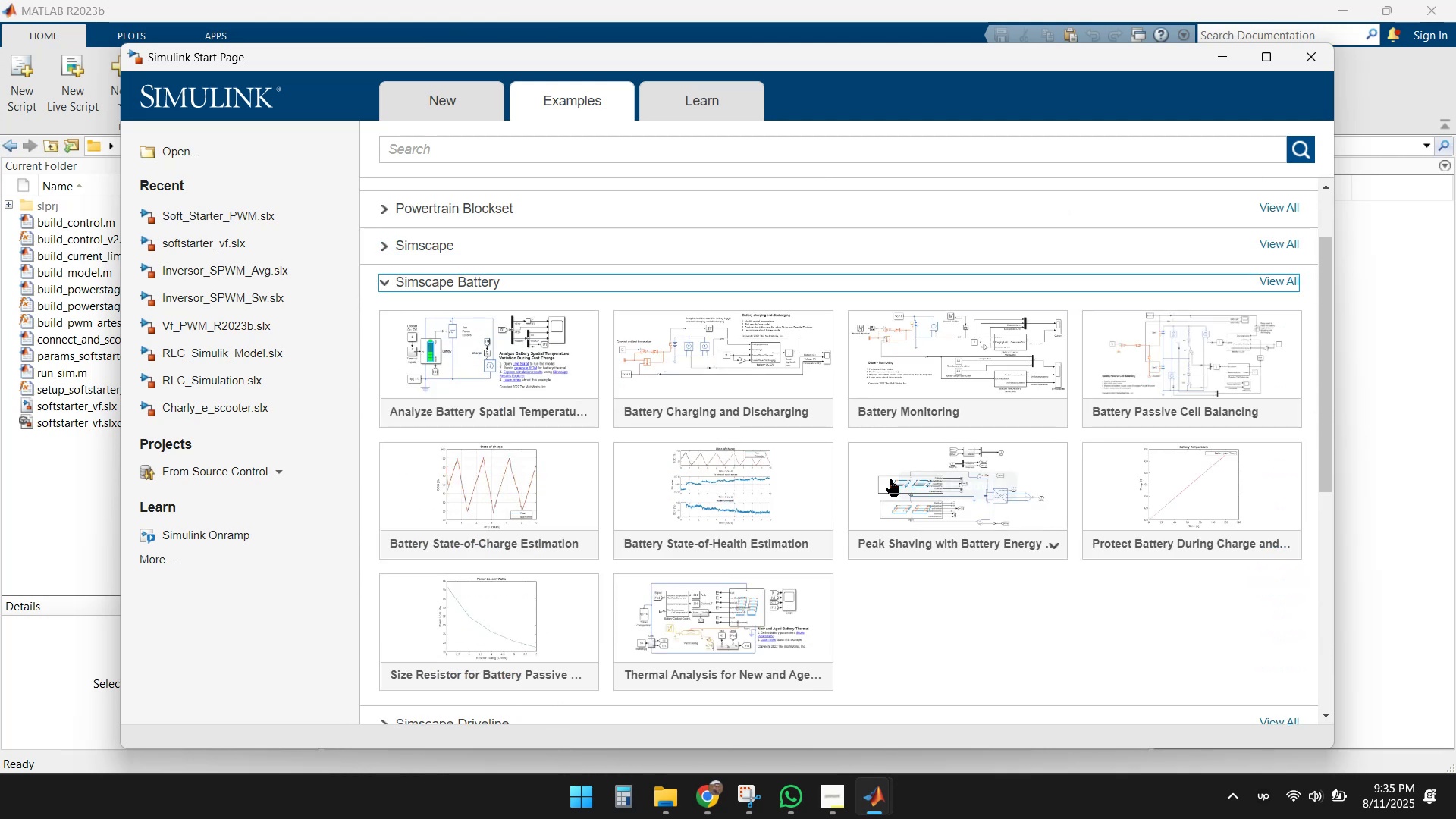 
left_click([381, 283])
 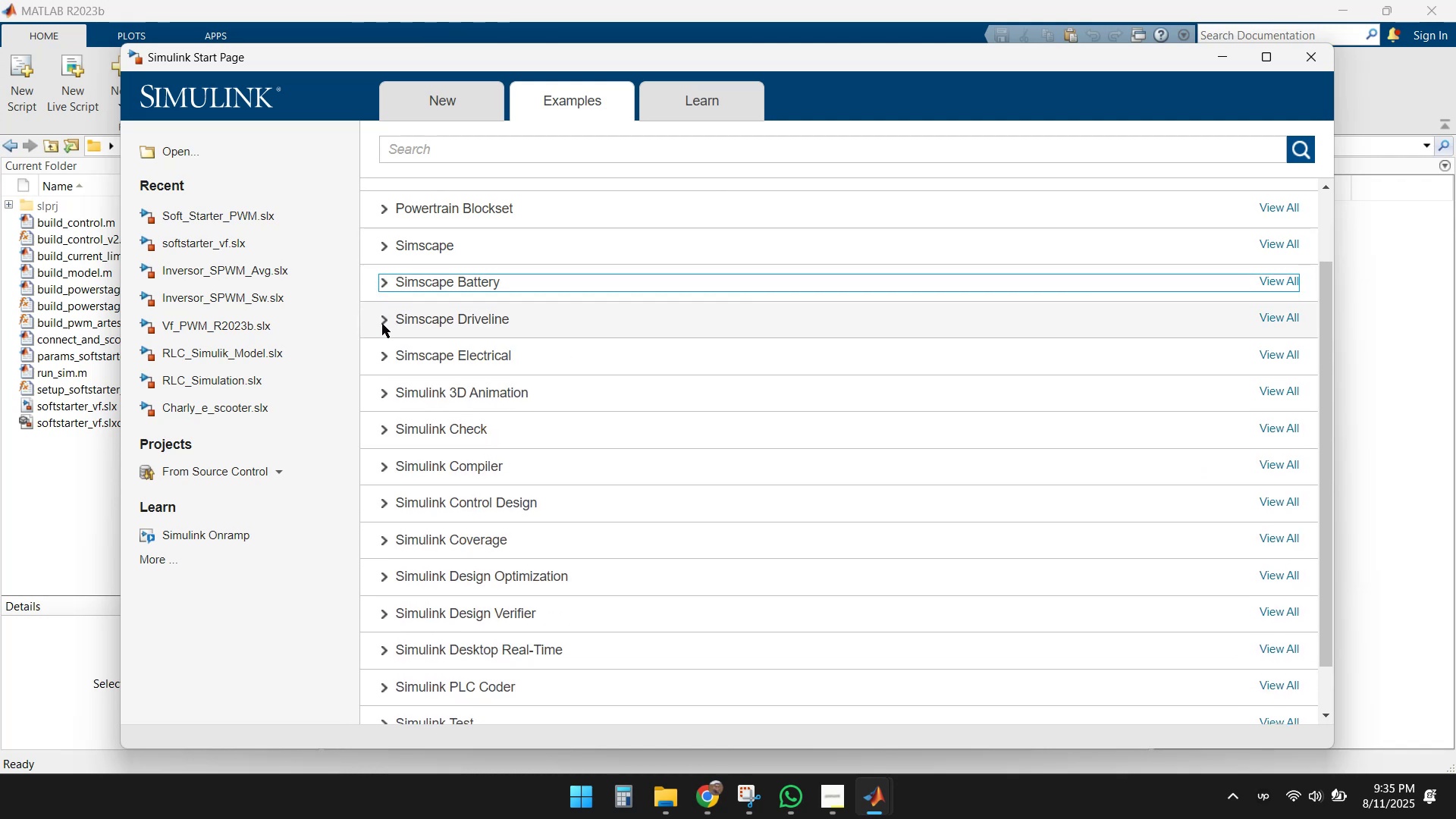 
left_click([382, 324])
 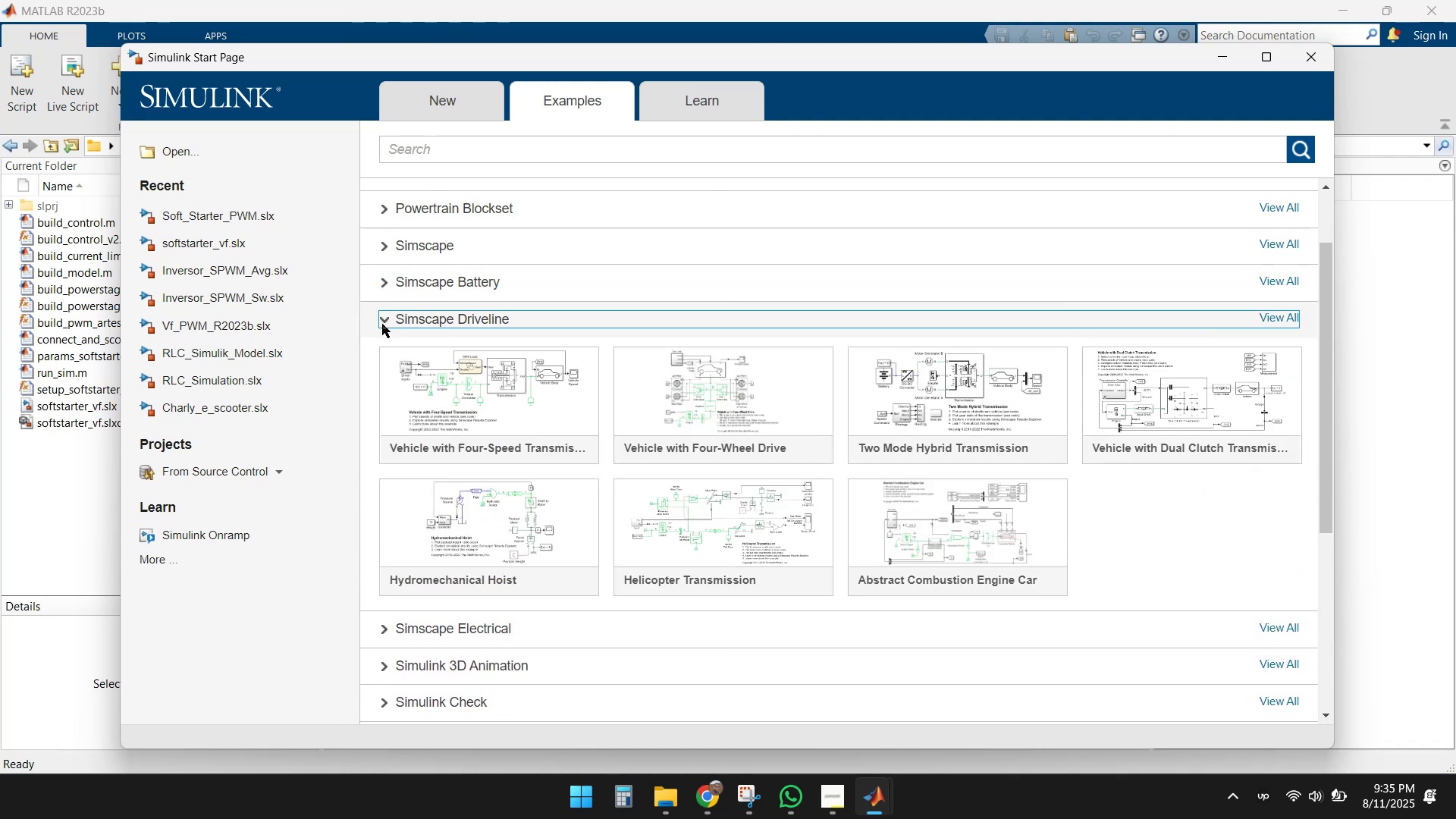 
left_click([382, 324])
 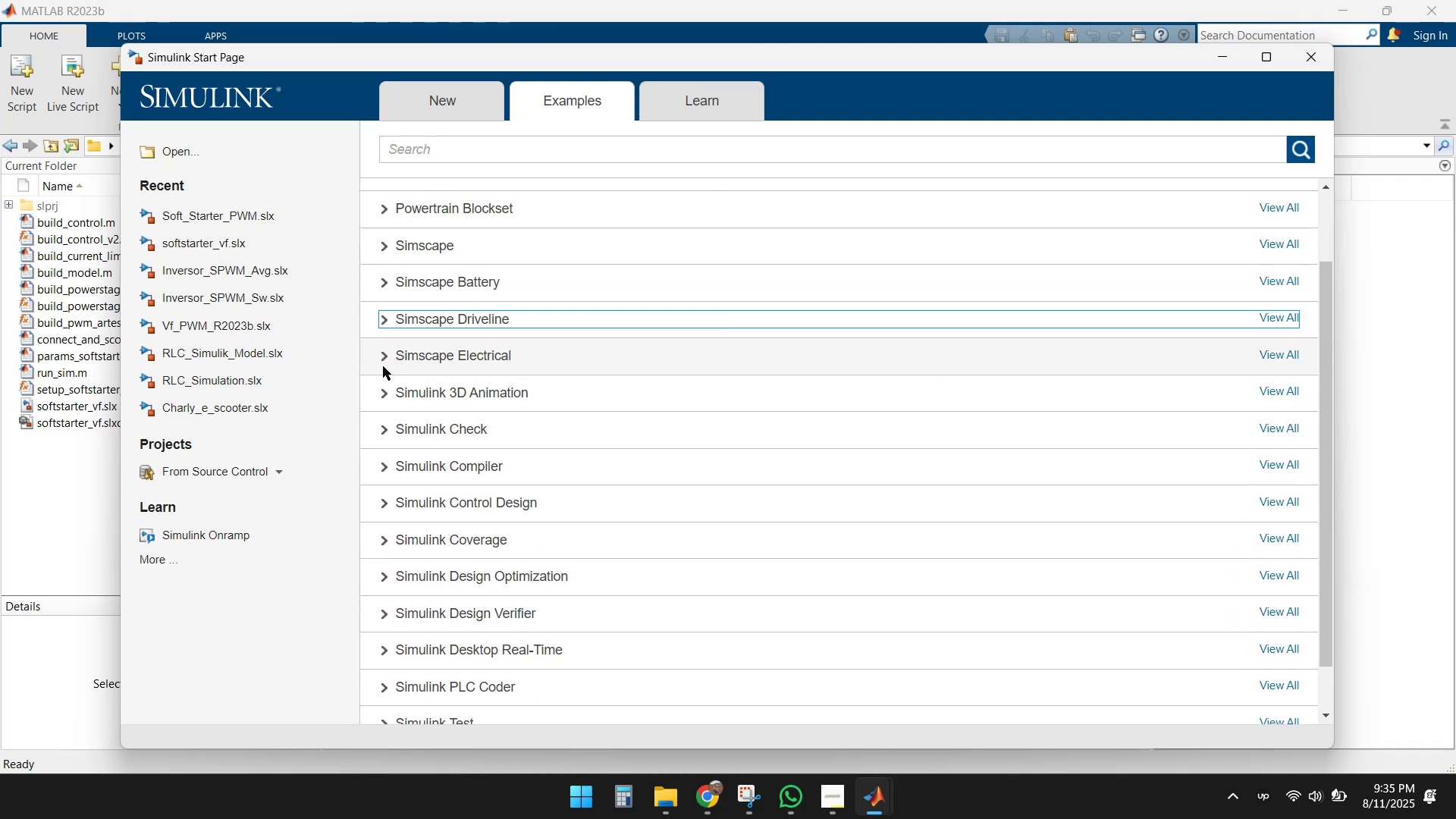 
left_click([382, 362])
 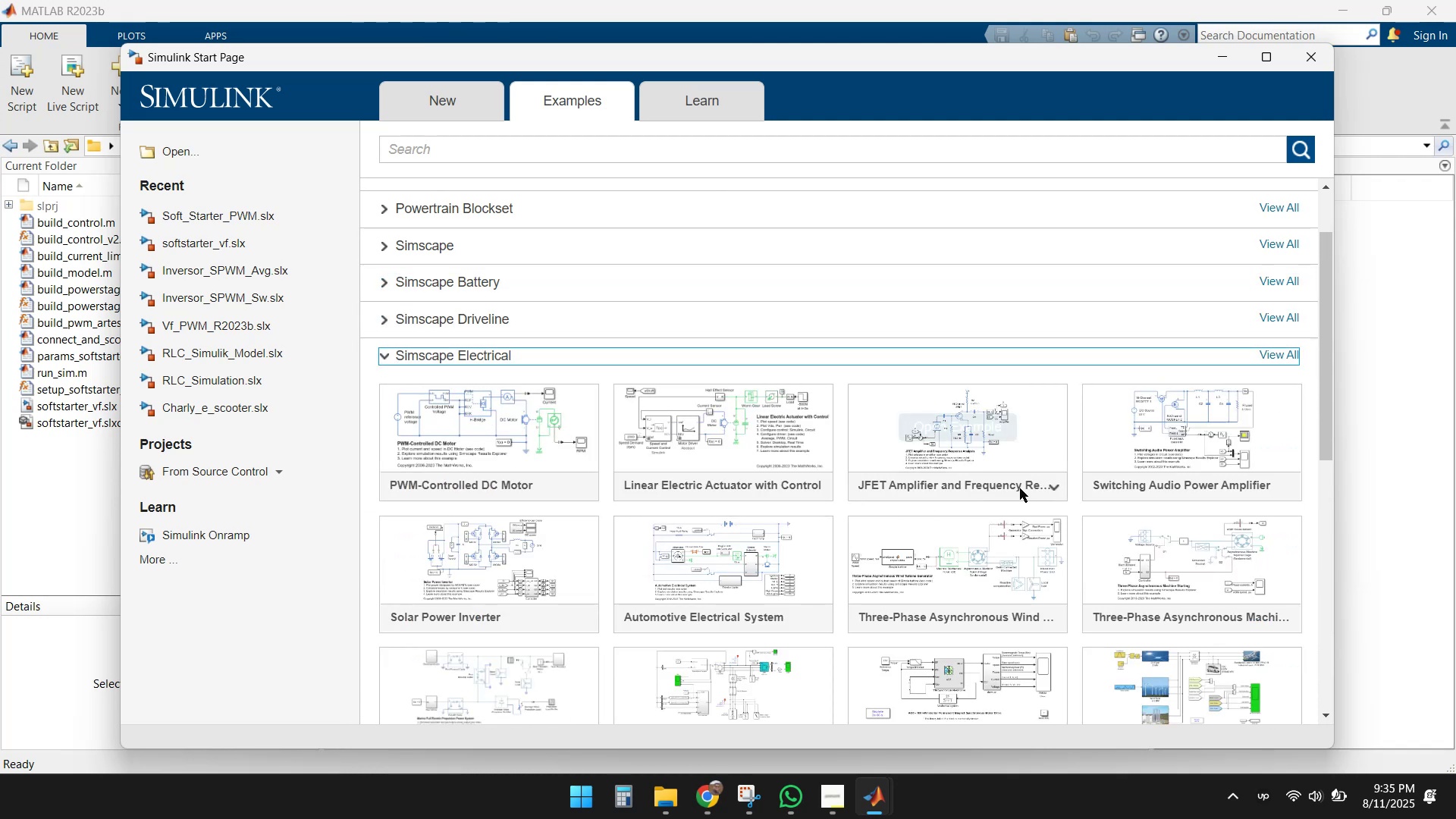 
scroll: coordinate [1103, 494], scroll_direction: down, amount: 2.0
 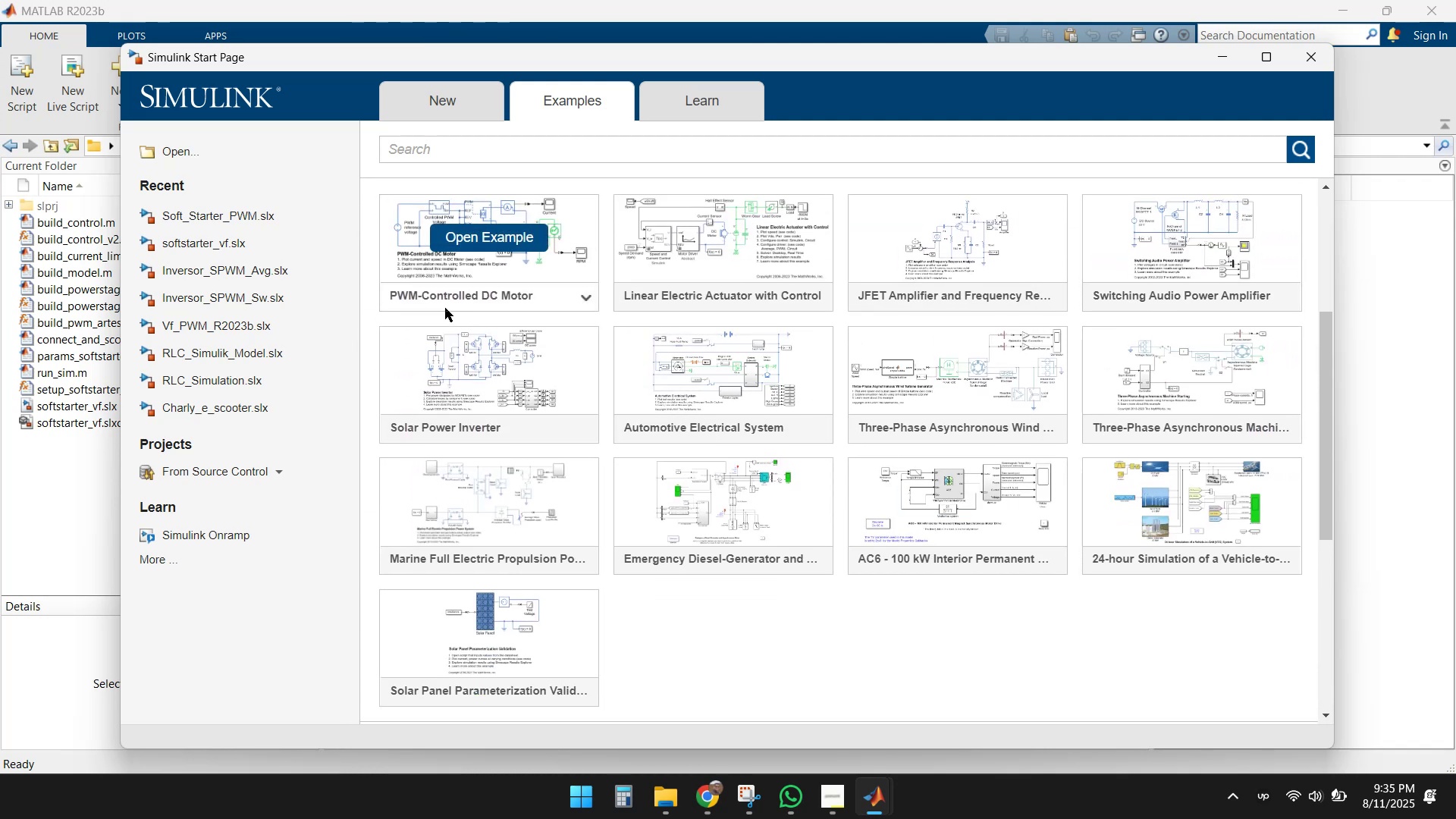 
mouse_move([591, 312])
 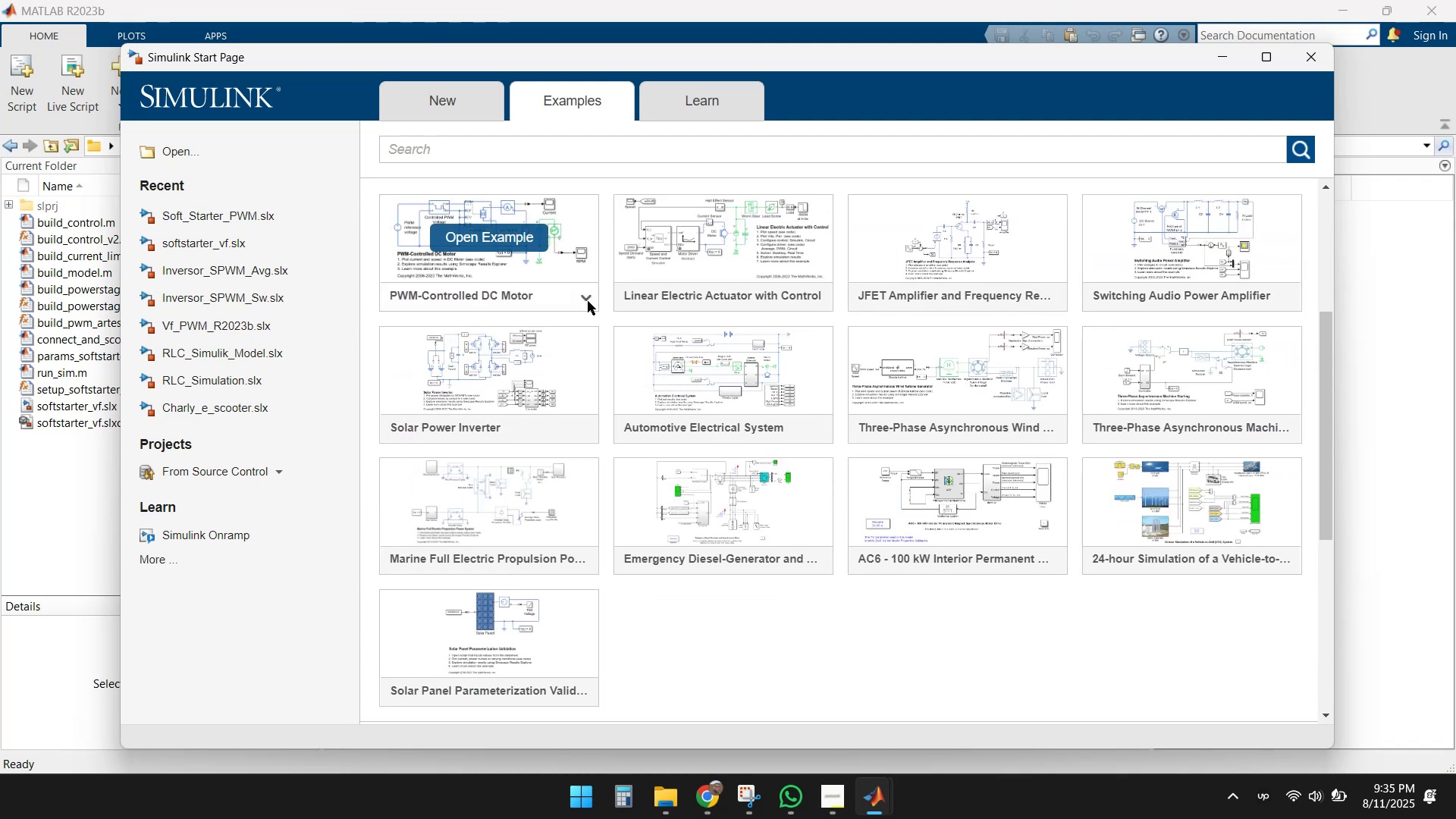 
left_click([588, 301])
 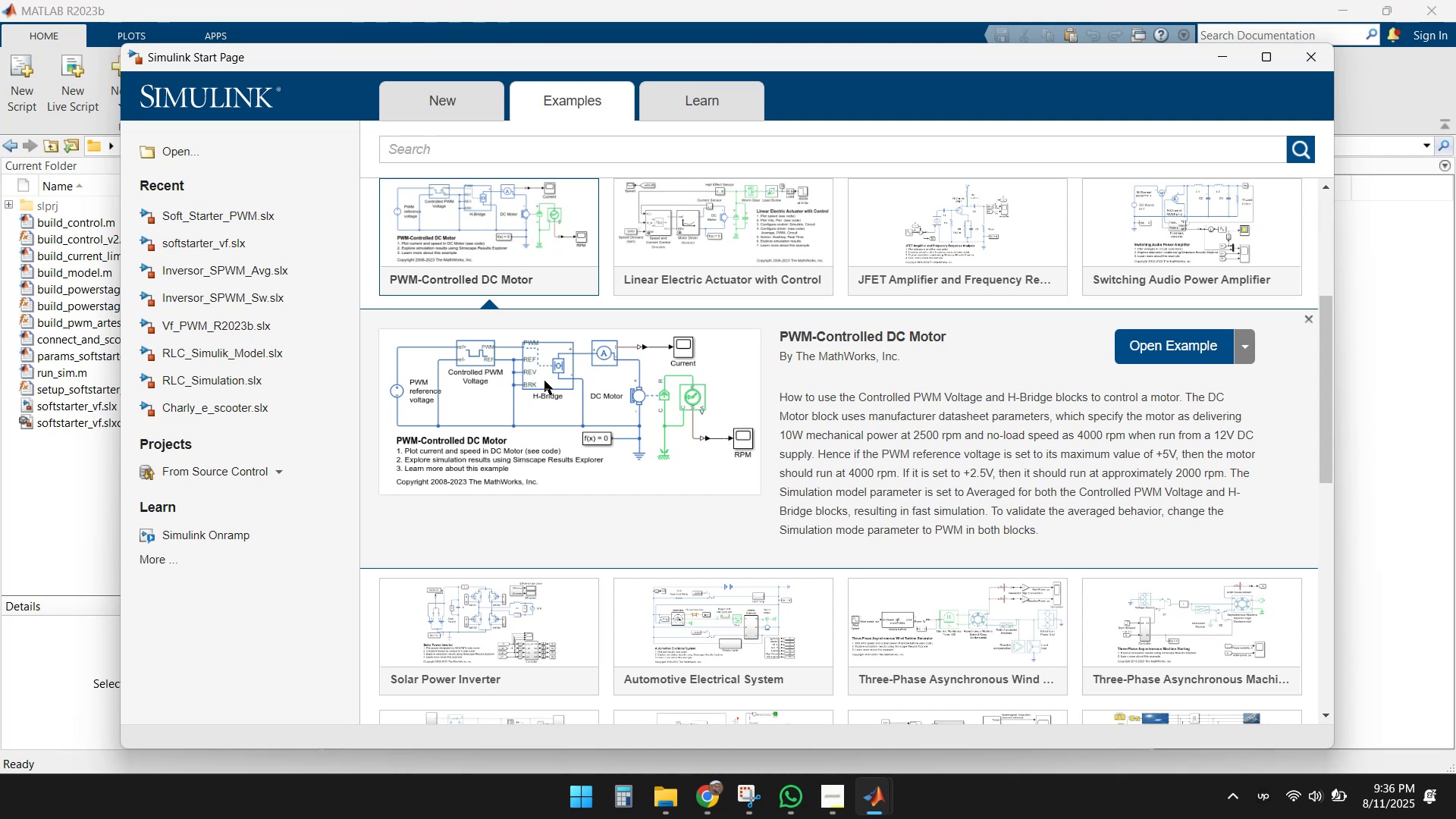 
wait(36.94)
 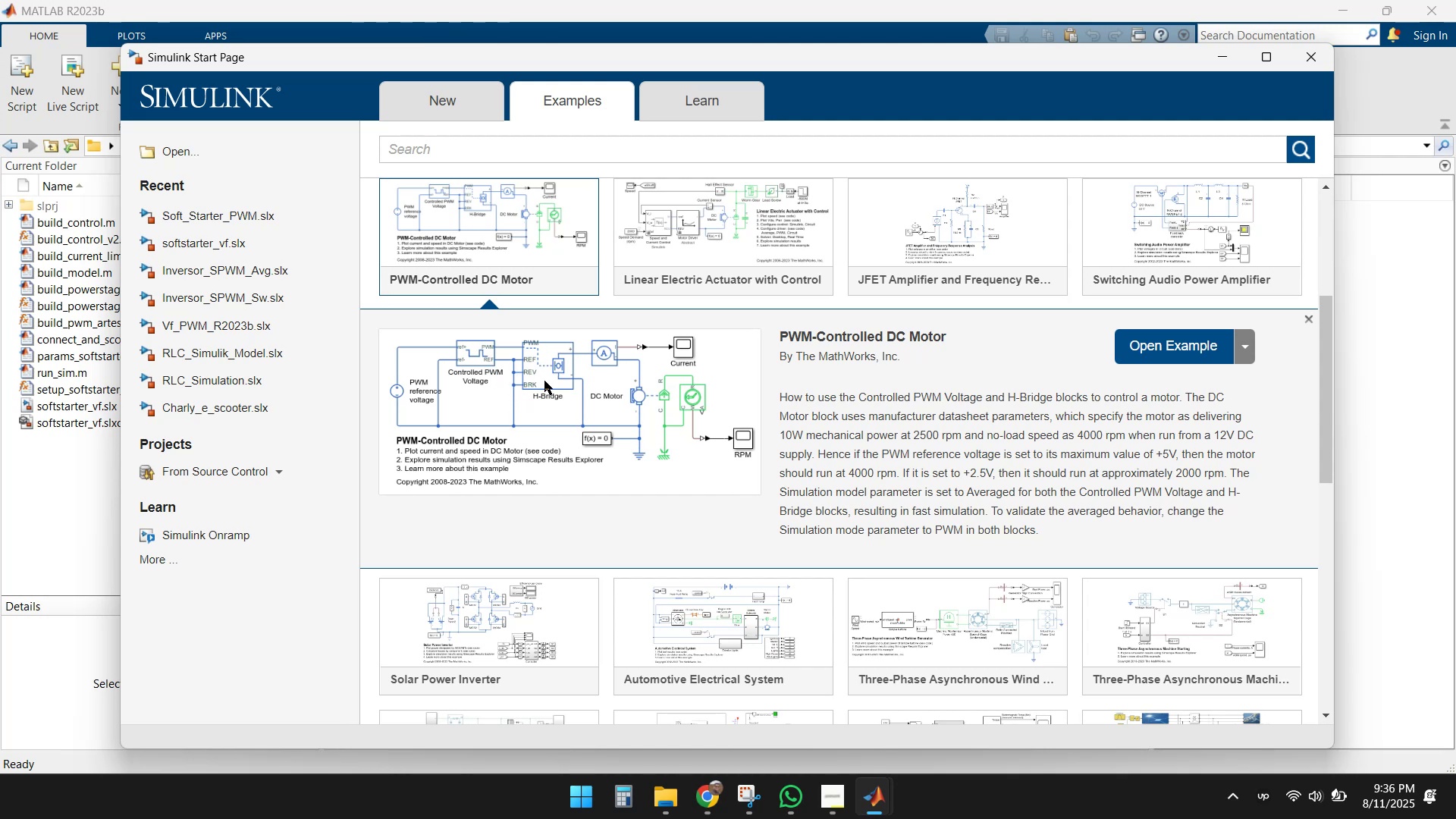 
left_click([587, 285])
 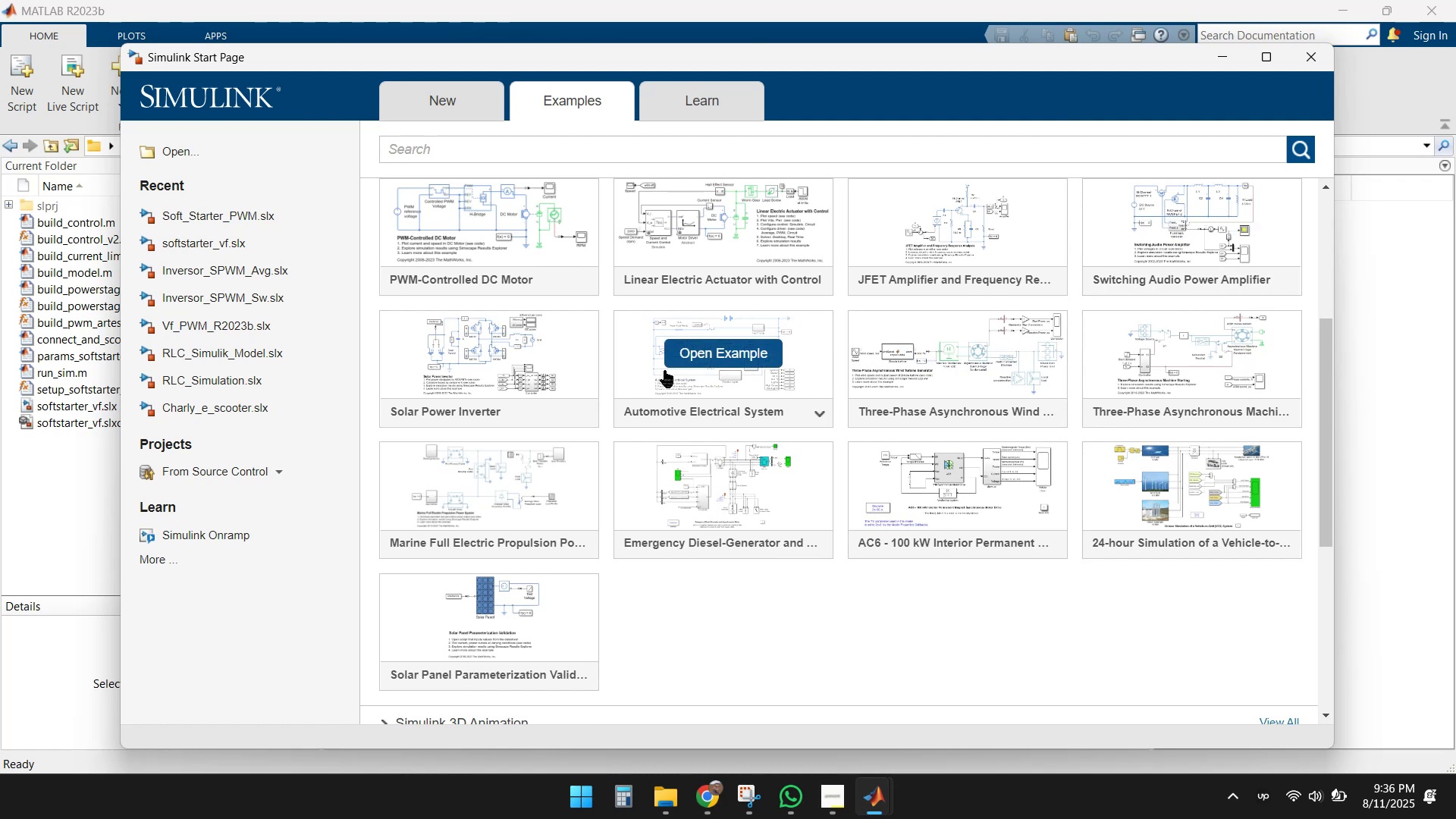 
wait(7.78)
 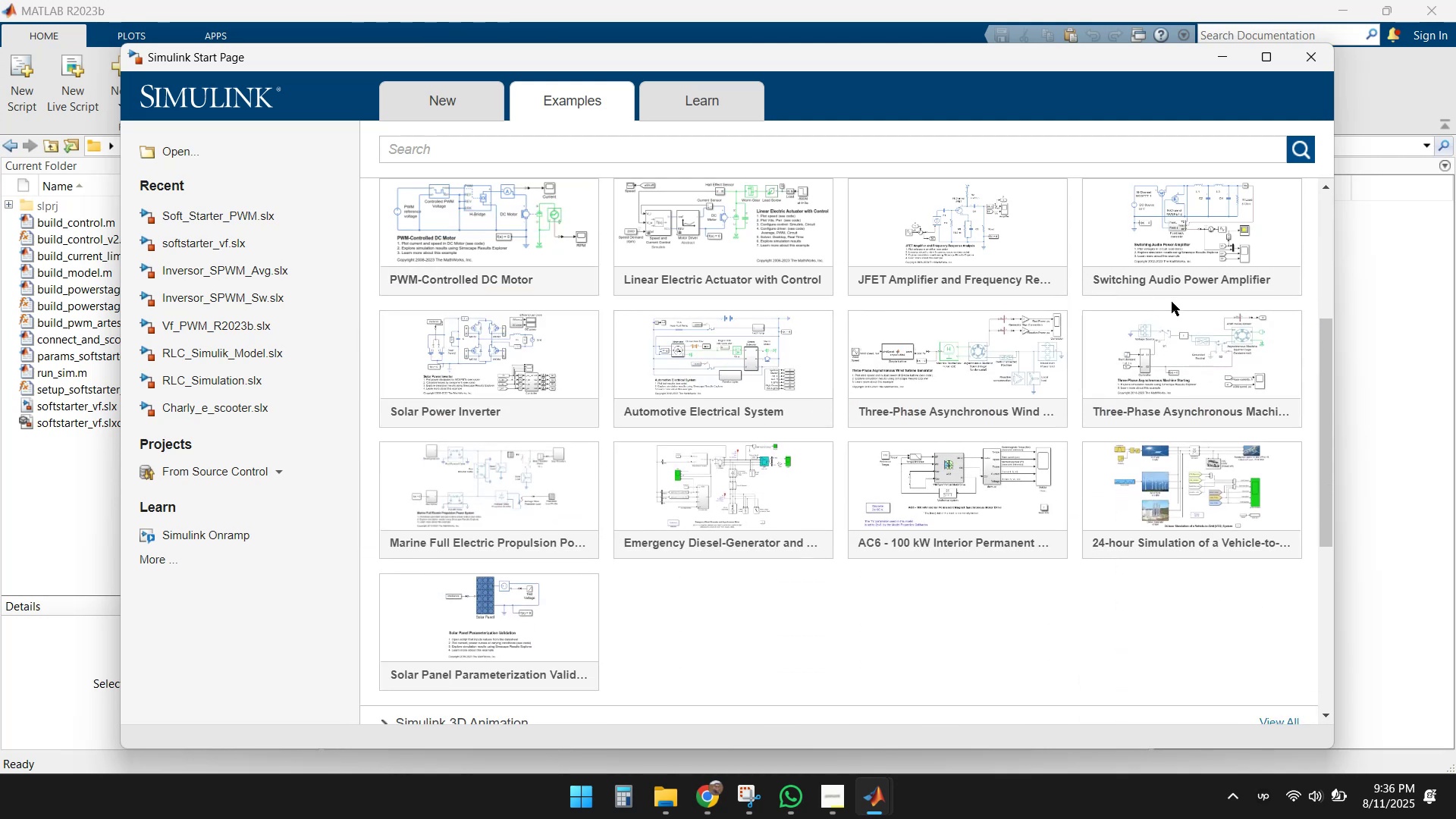 
left_click([585, 416])
 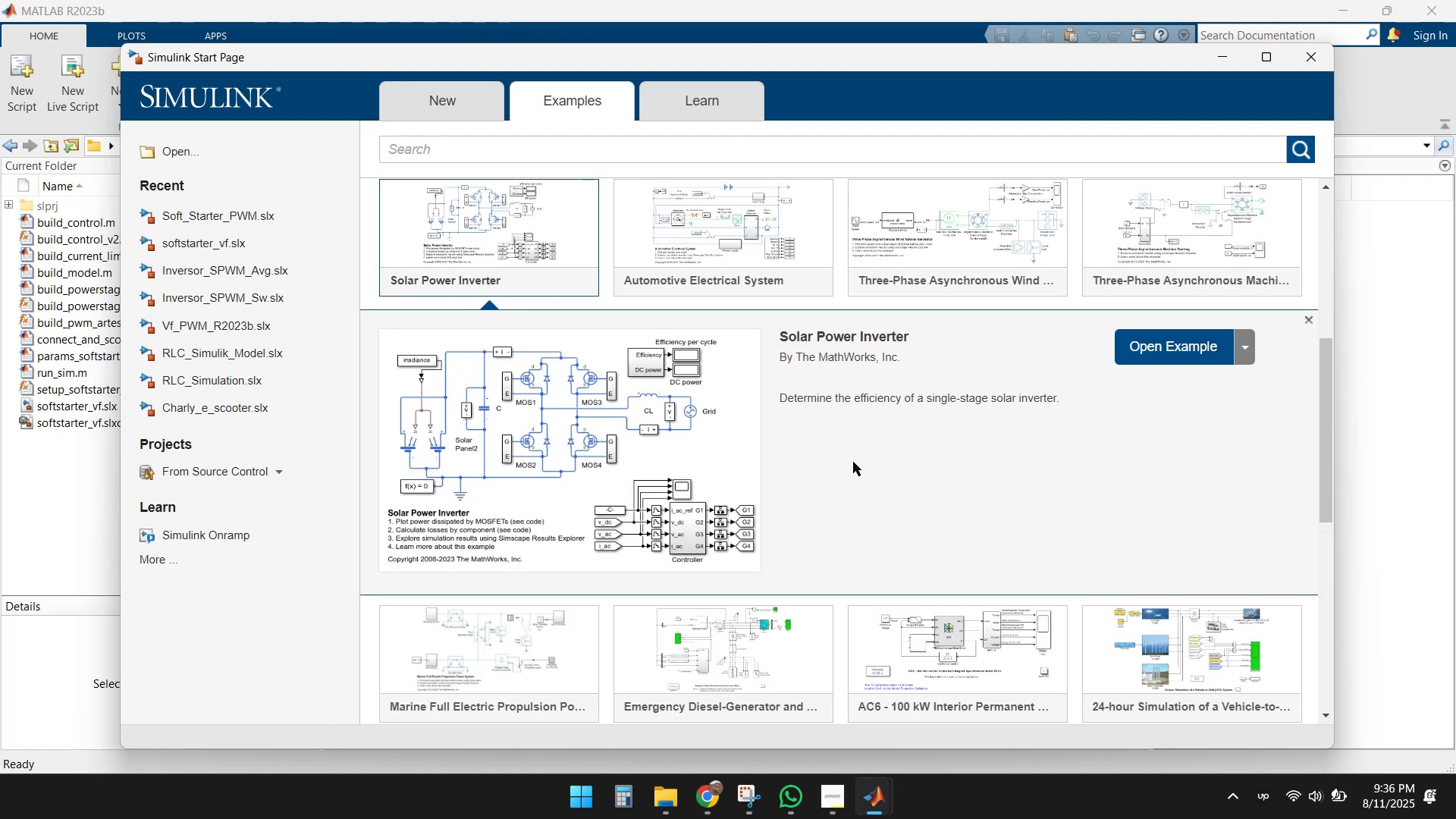 
wait(8.79)
 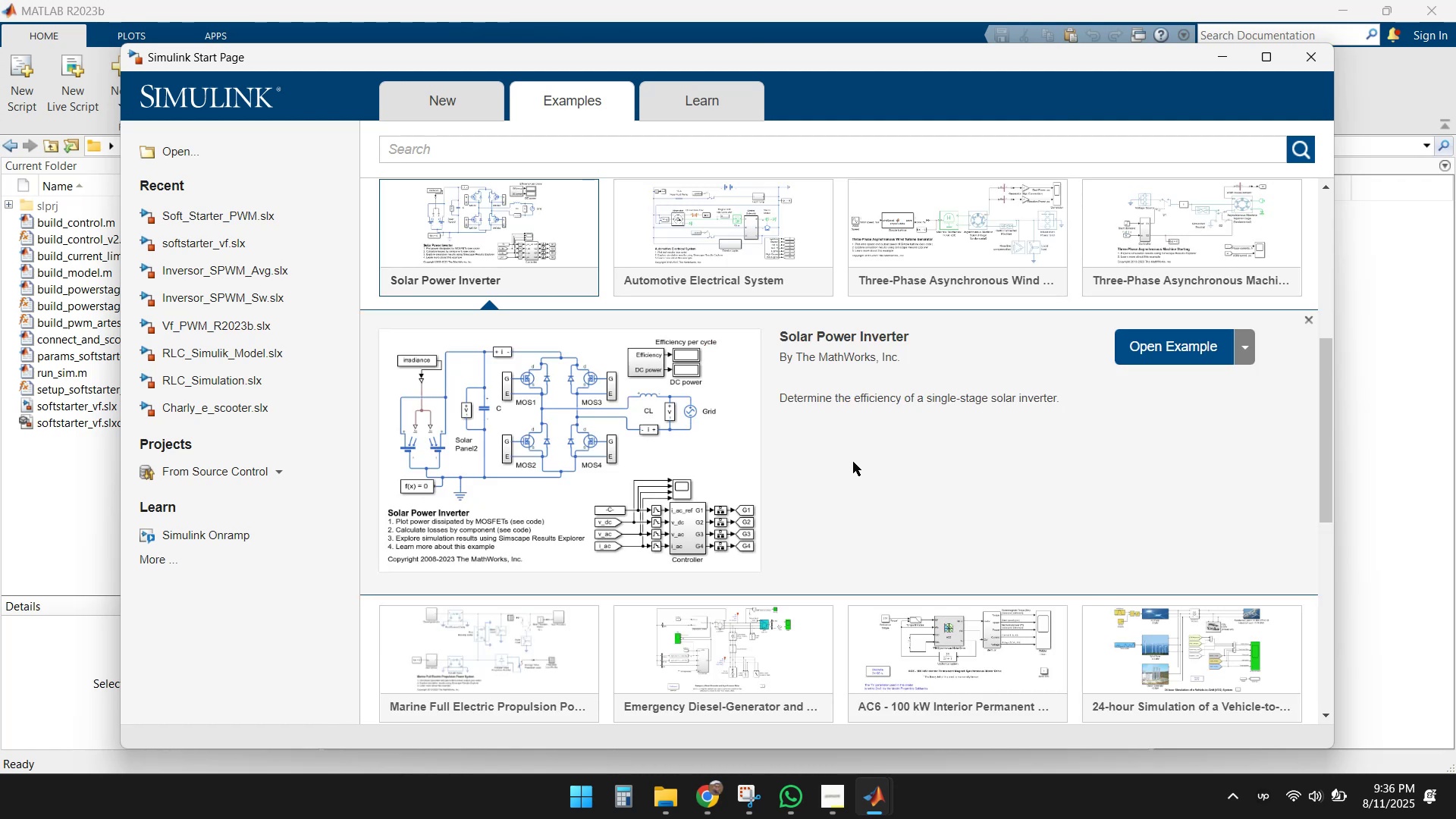 
left_click([589, 284])
 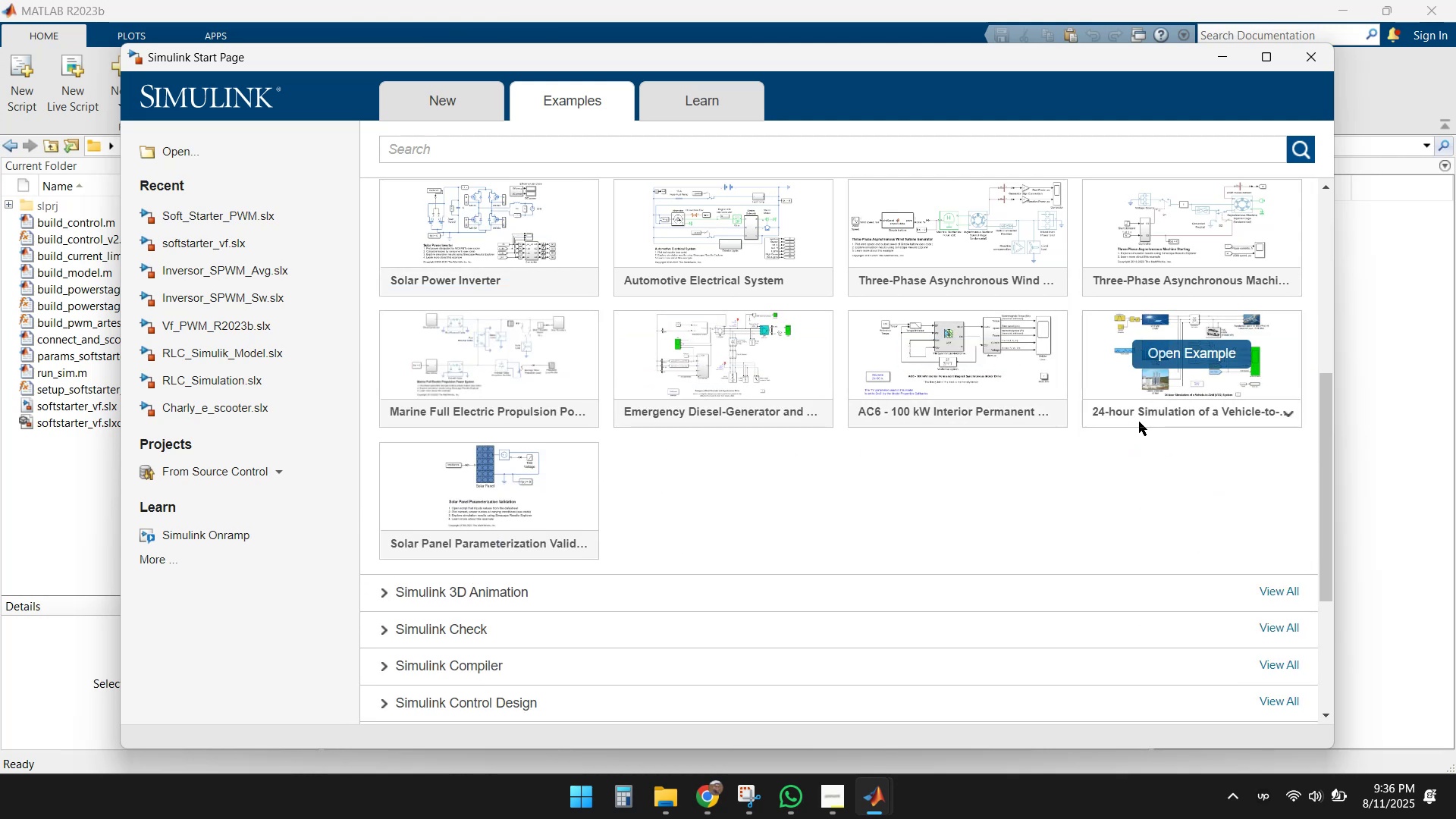 
wait(7.18)
 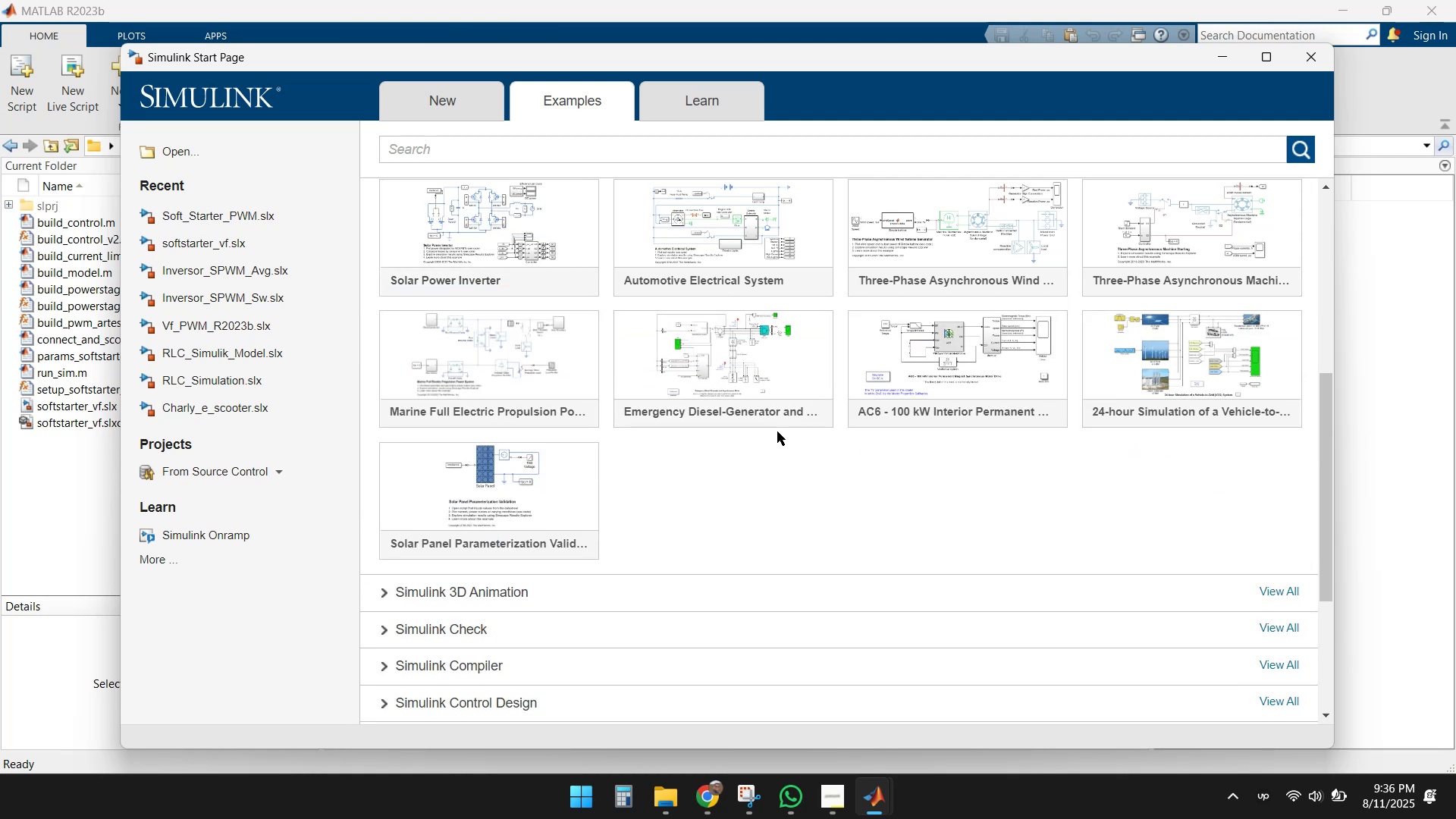 
left_click([1290, 413])
 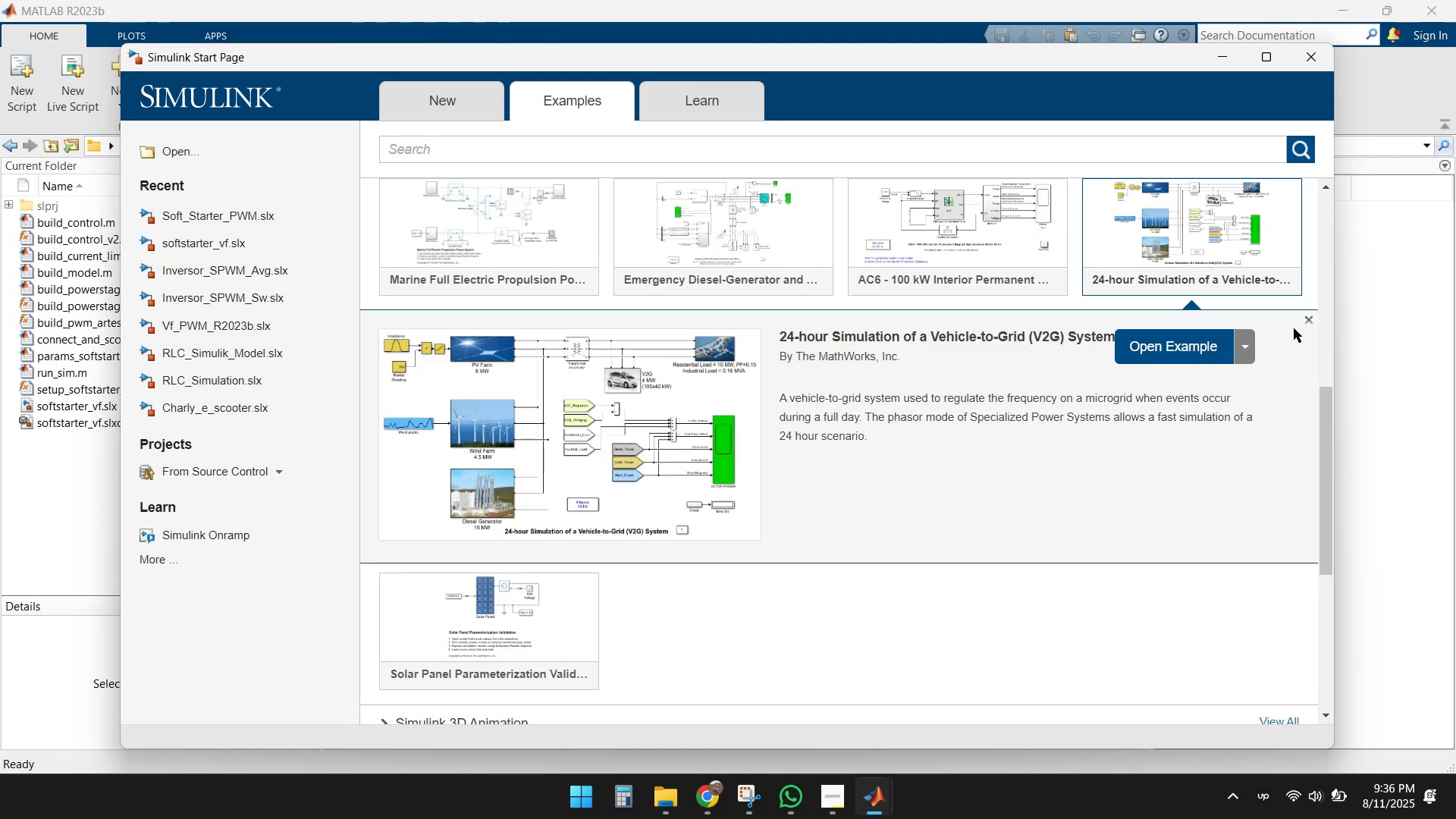 
left_click([1294, 282])
 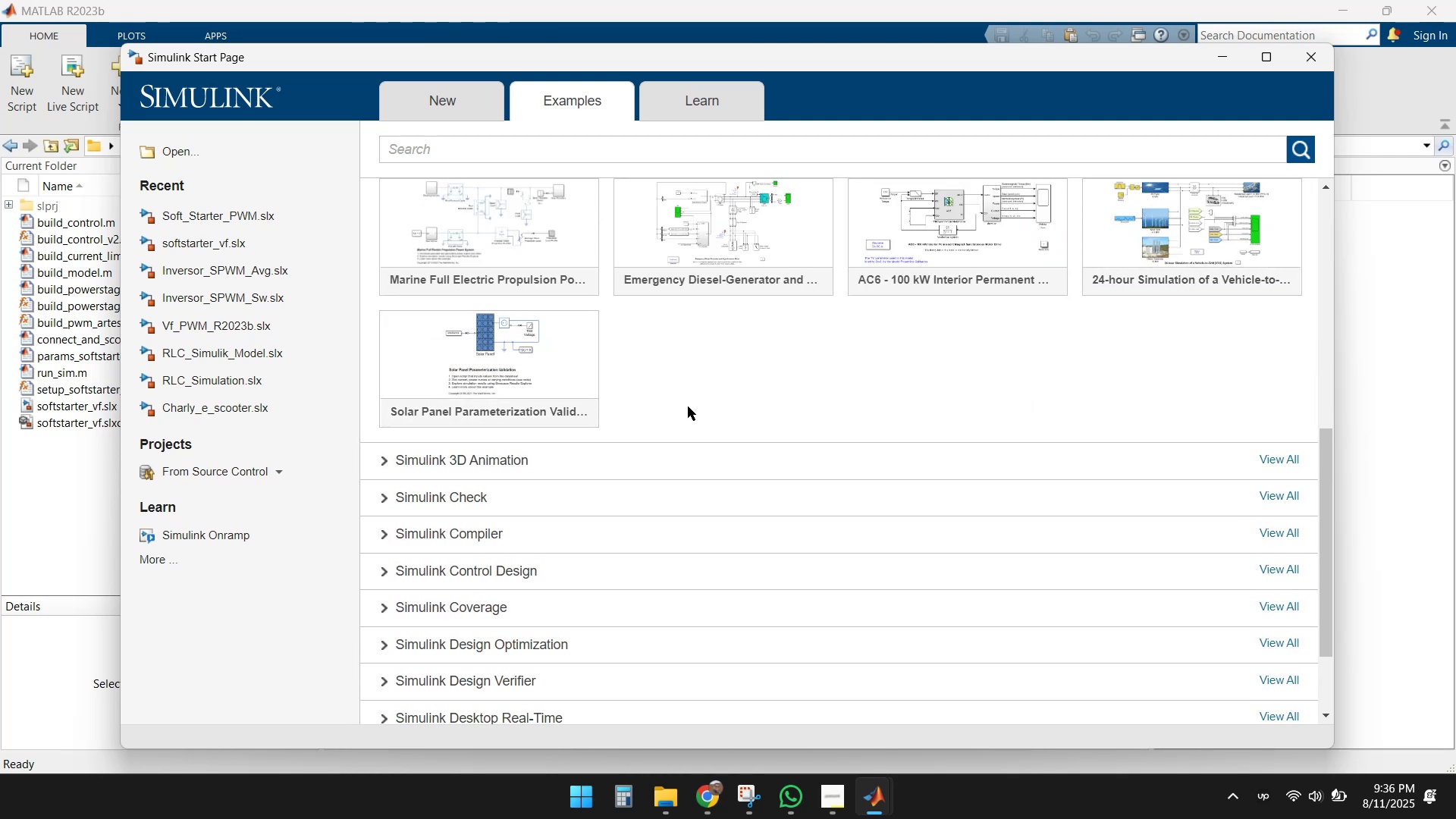 
scroll: coordinate [402, 306], scroll_direction: up, amount: 4.0
 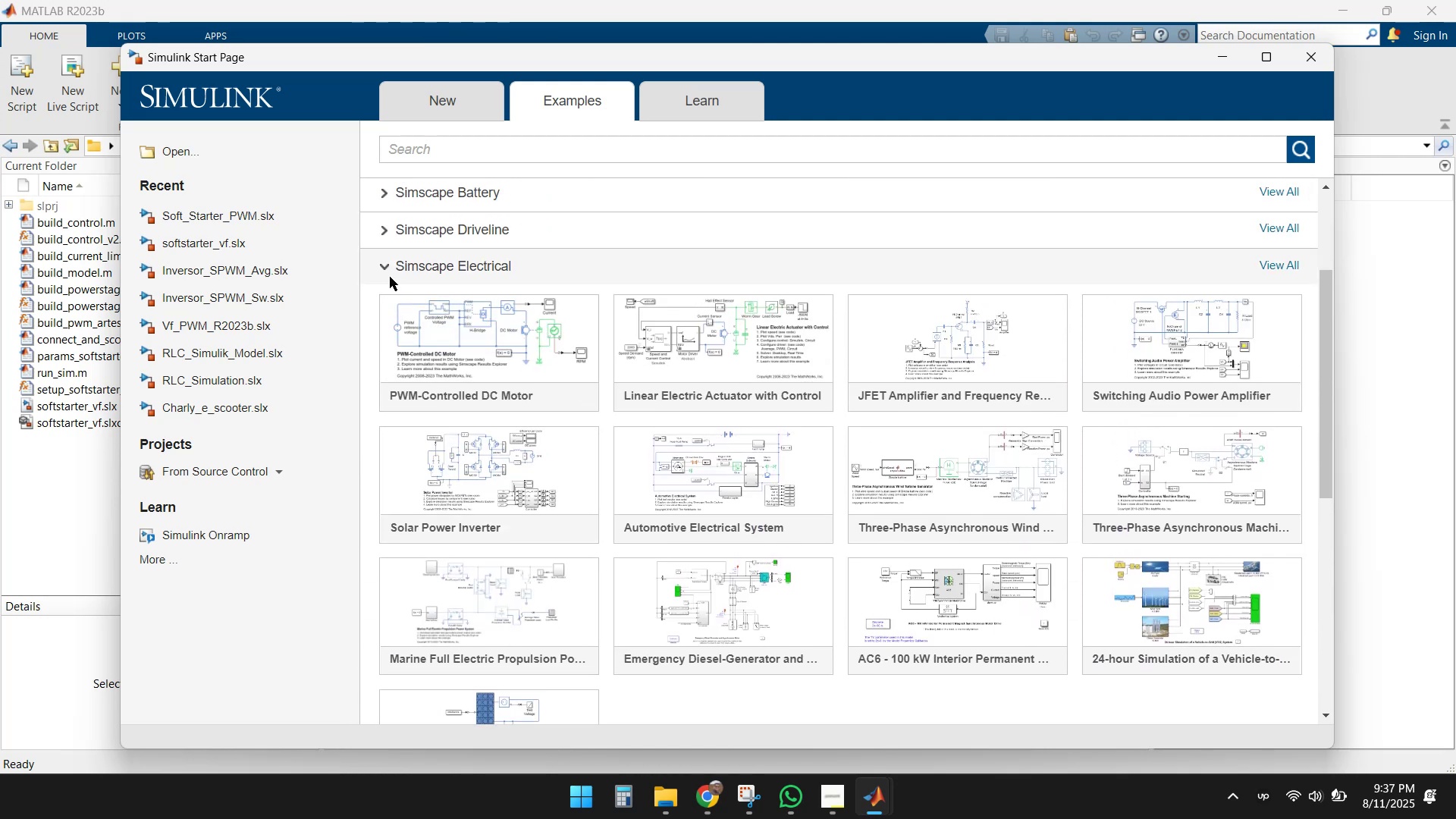 
left_click([384, 271])
 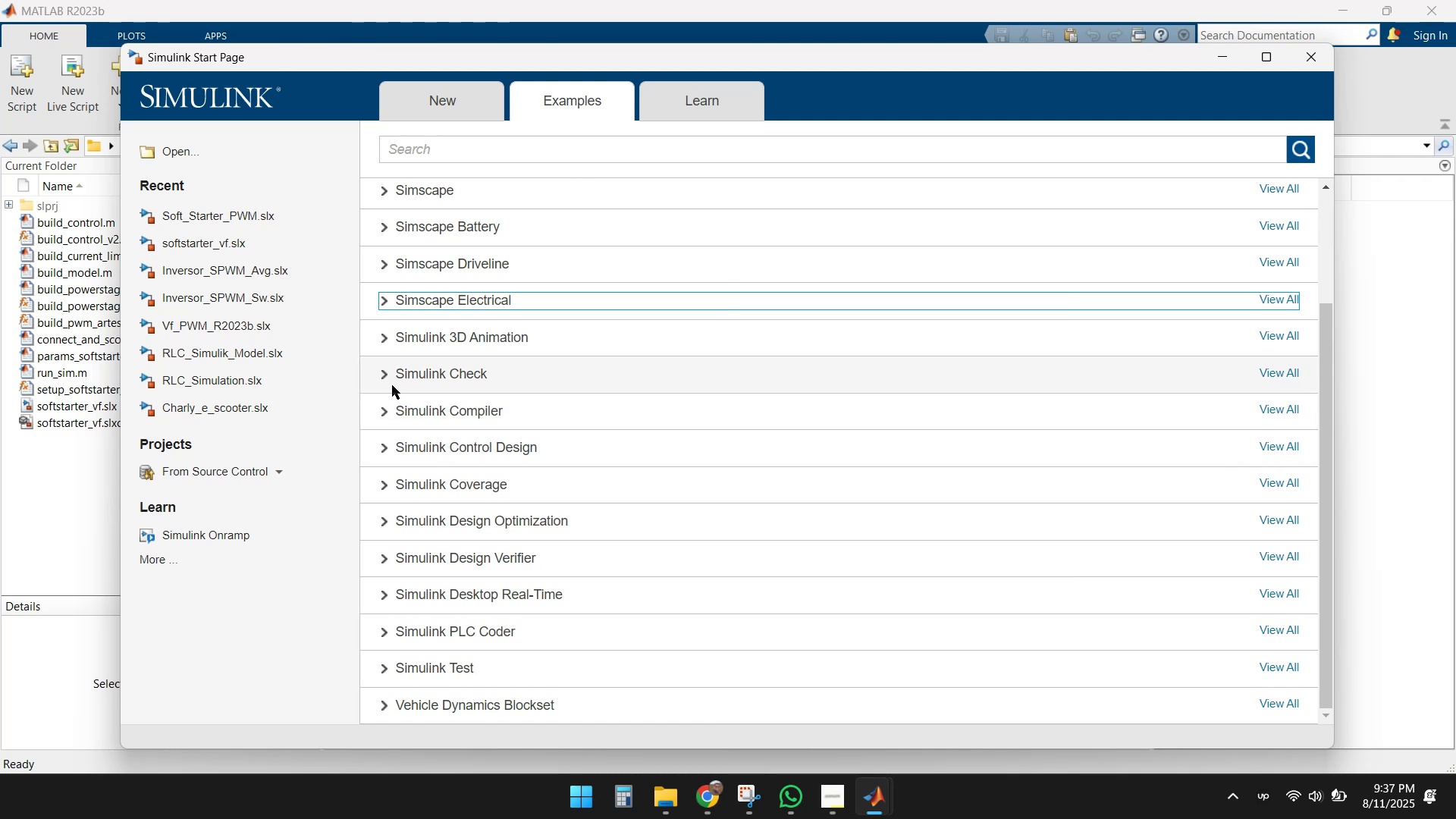 
scroll: coordinate [407, 371], scroll_direction: down, amount: 2.0
 